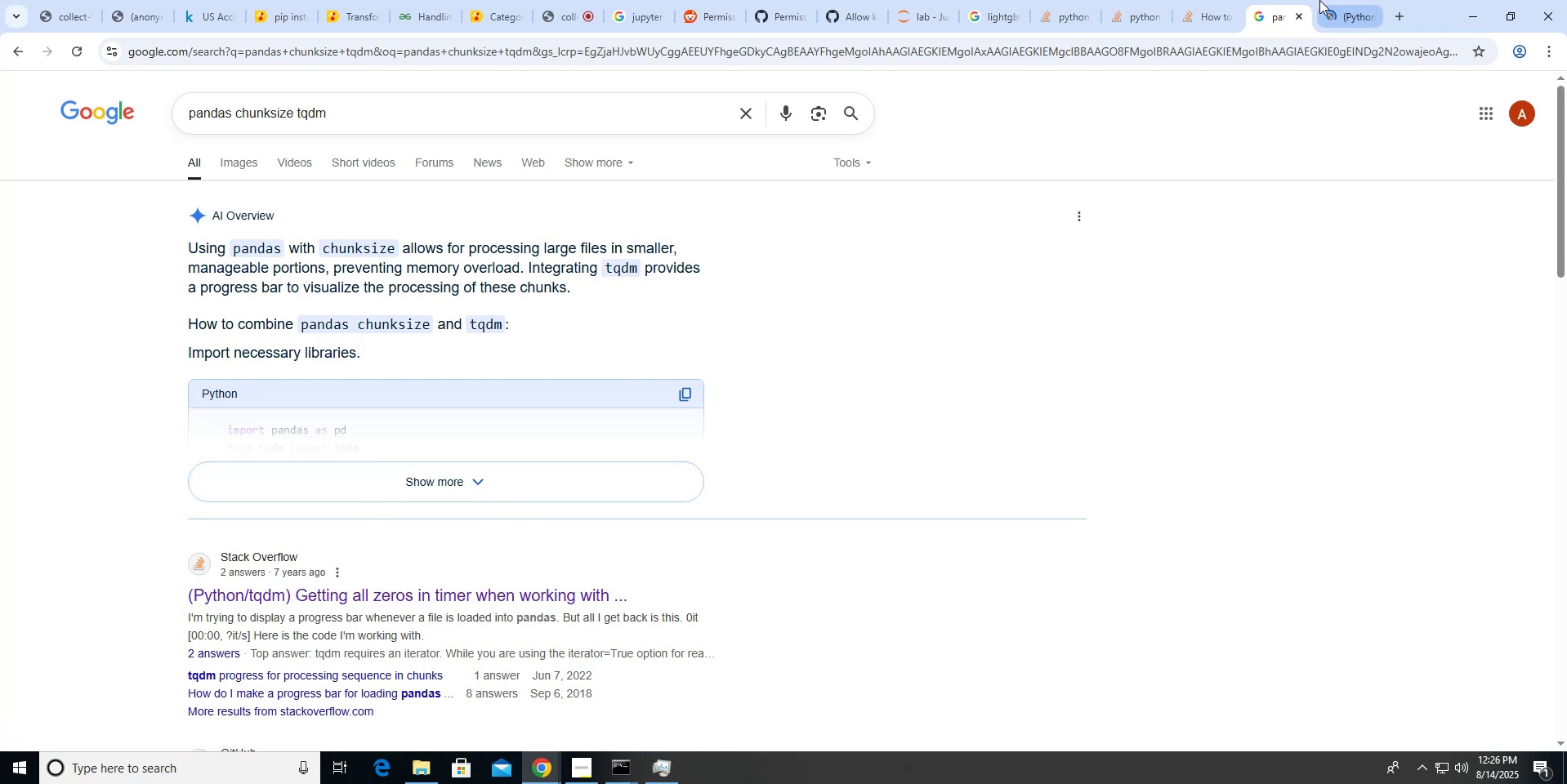 
left_click([1339, 12])
 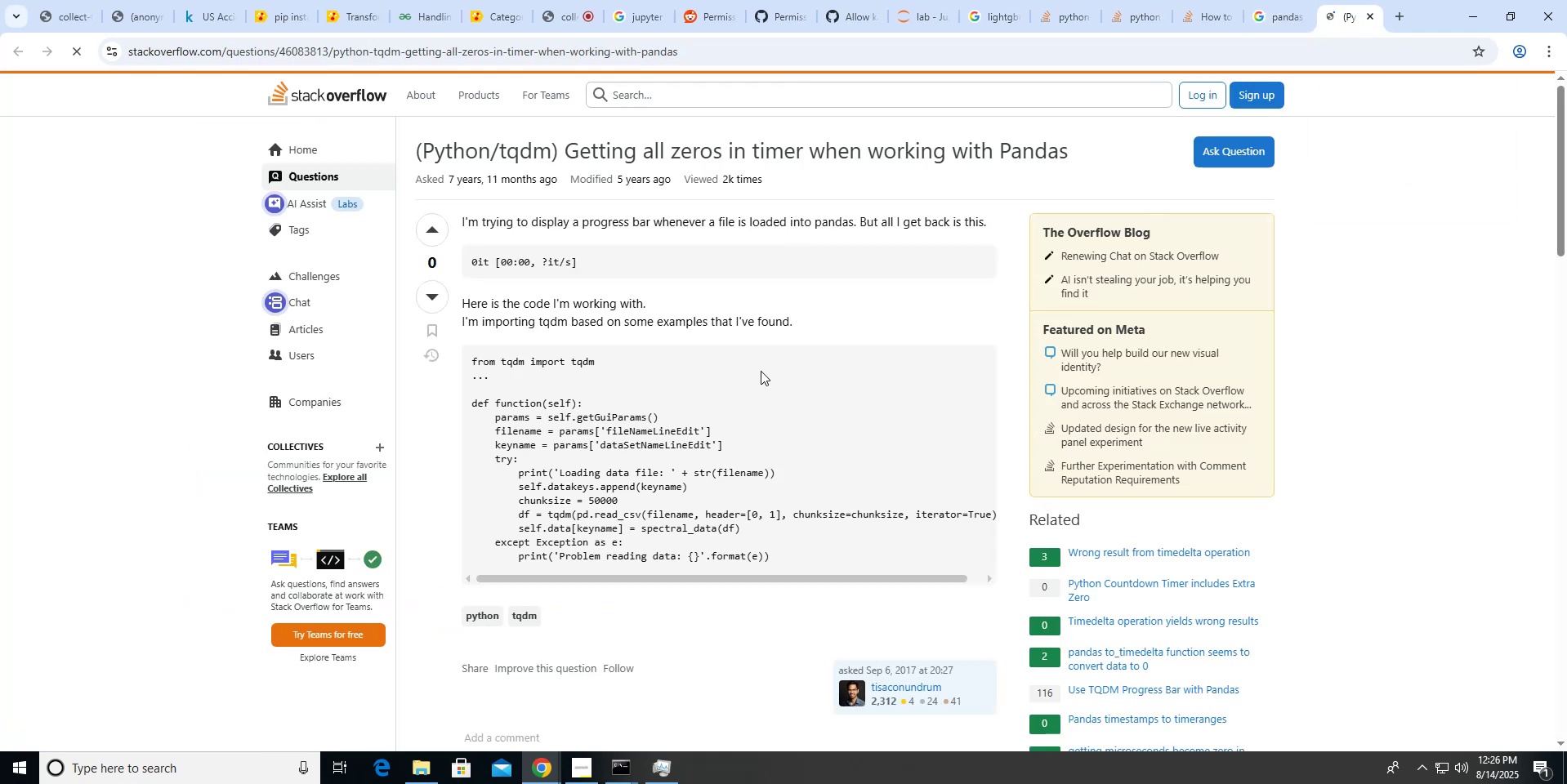 
scroll: coordinate [761, 371], scroll_direction: down, amount: 1.0
 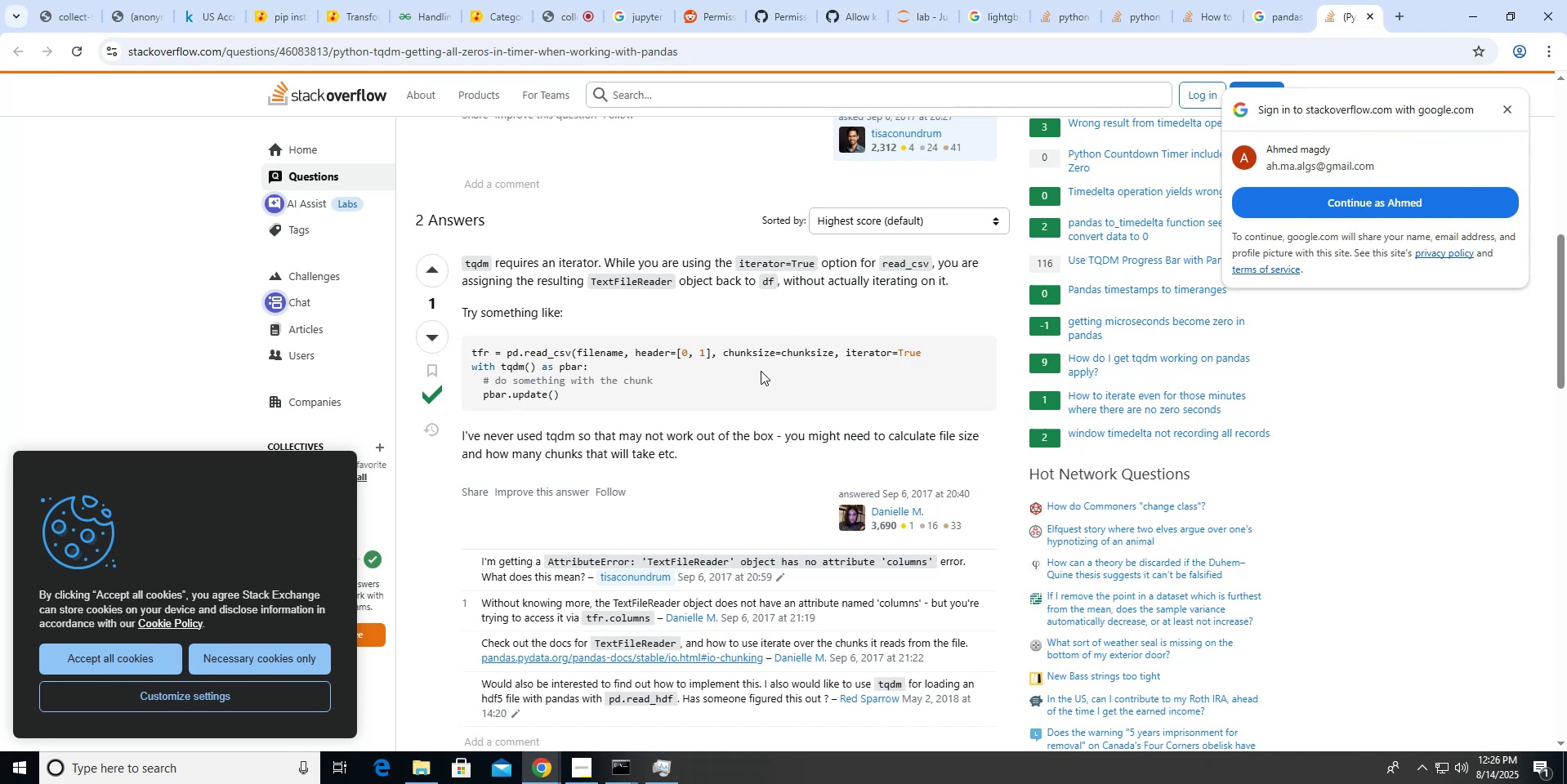 
scroll: coordinate [708, 355], scroll_direction: up, amount: 2.0
 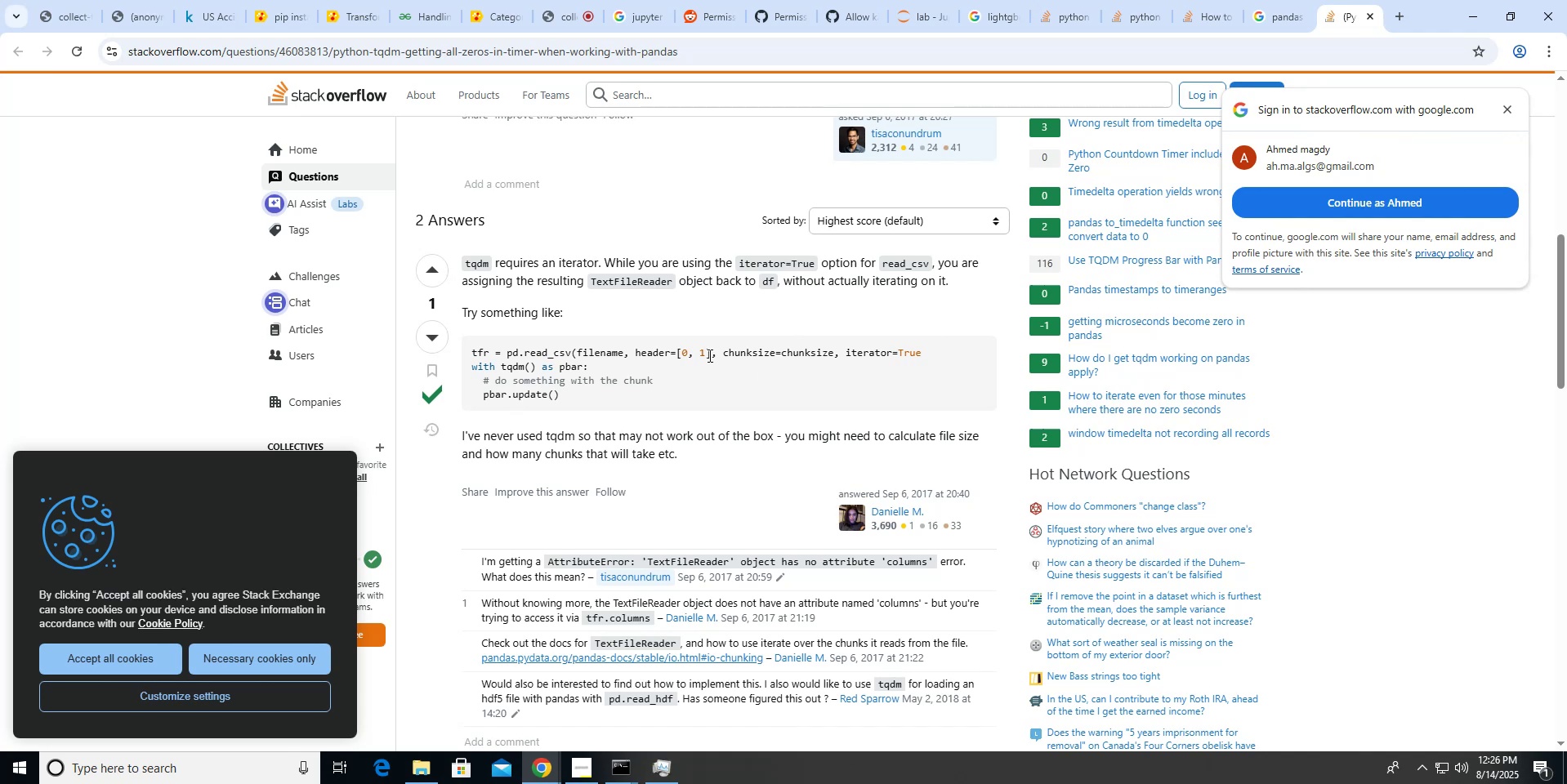 
hold_key(key=ControlLeft, duration=1.53)
 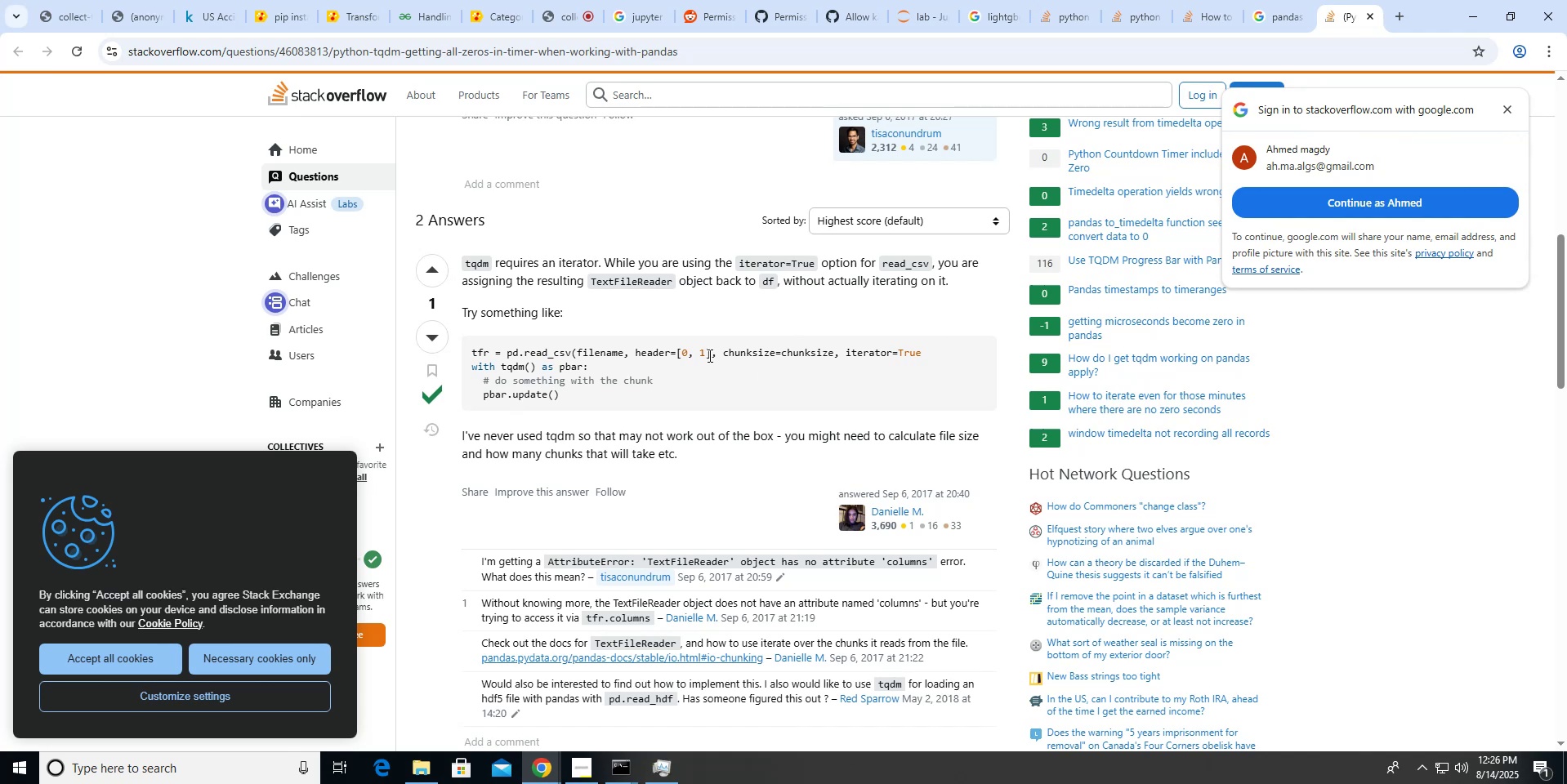 
hold_key(key=ControlLeft, duration=1.53)
 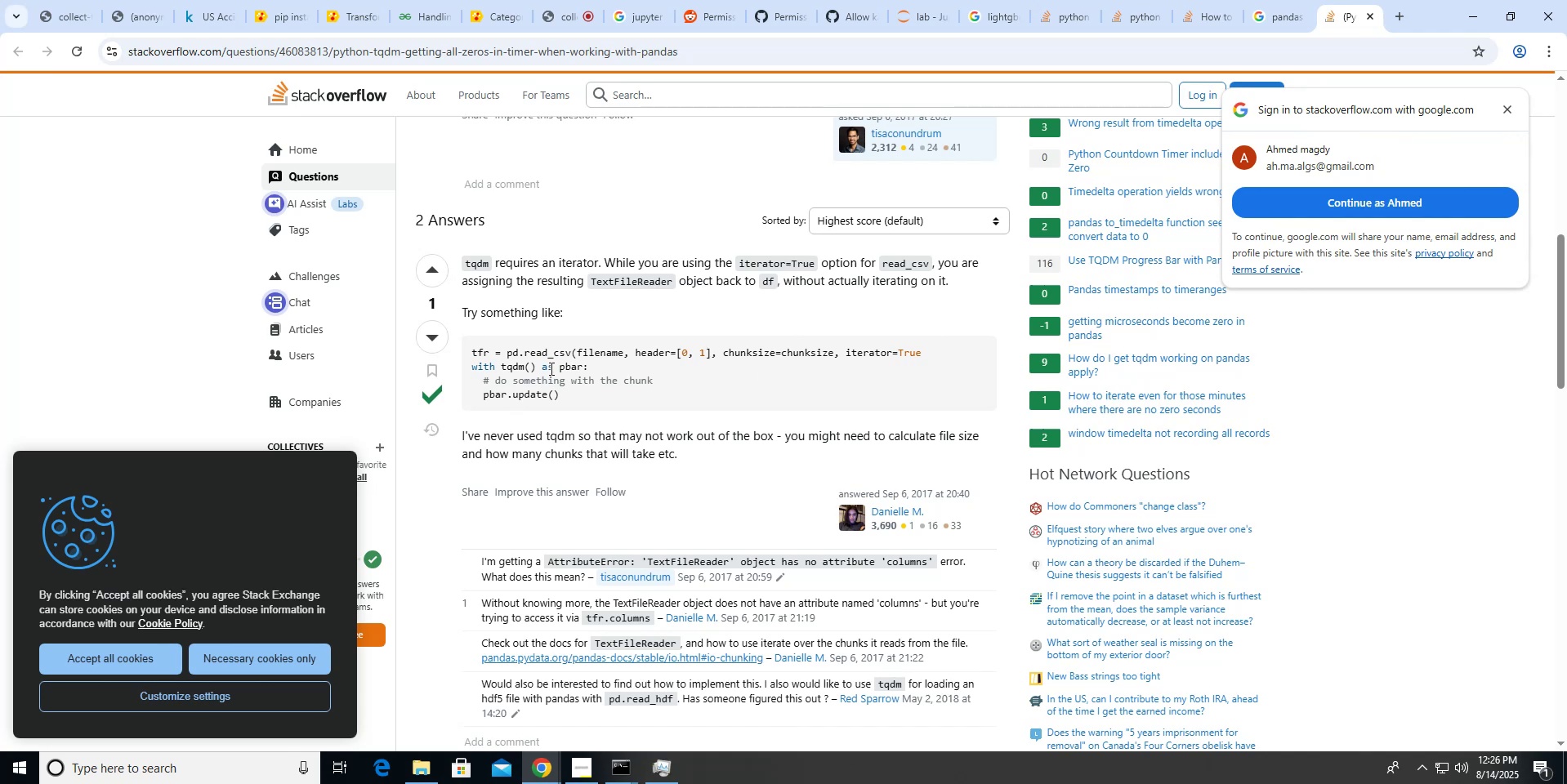 
hold_key(key=ControlLeft, duration=1.5)
 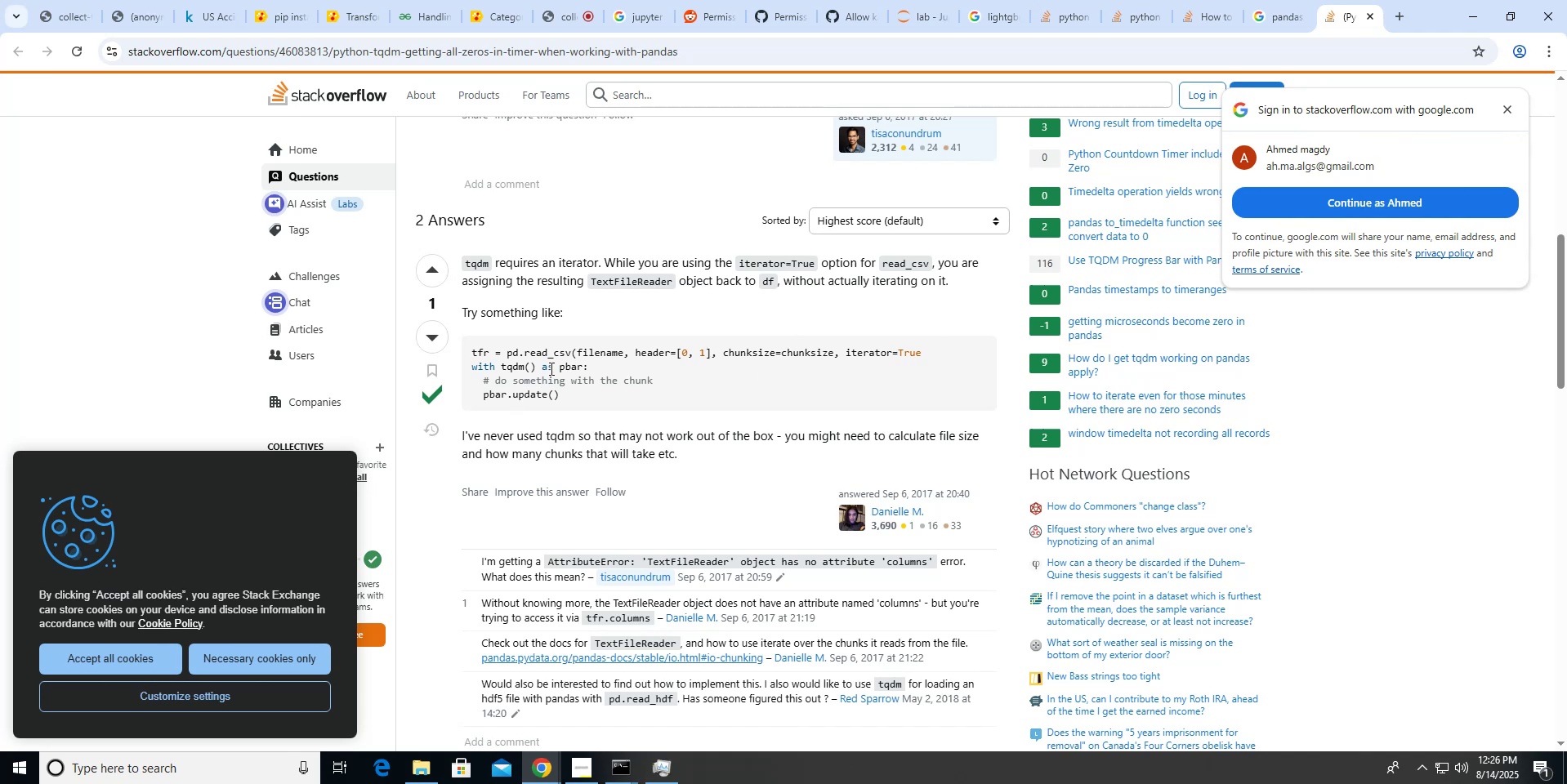 
hold_key(key=ControlLeft, duration=0.5)
 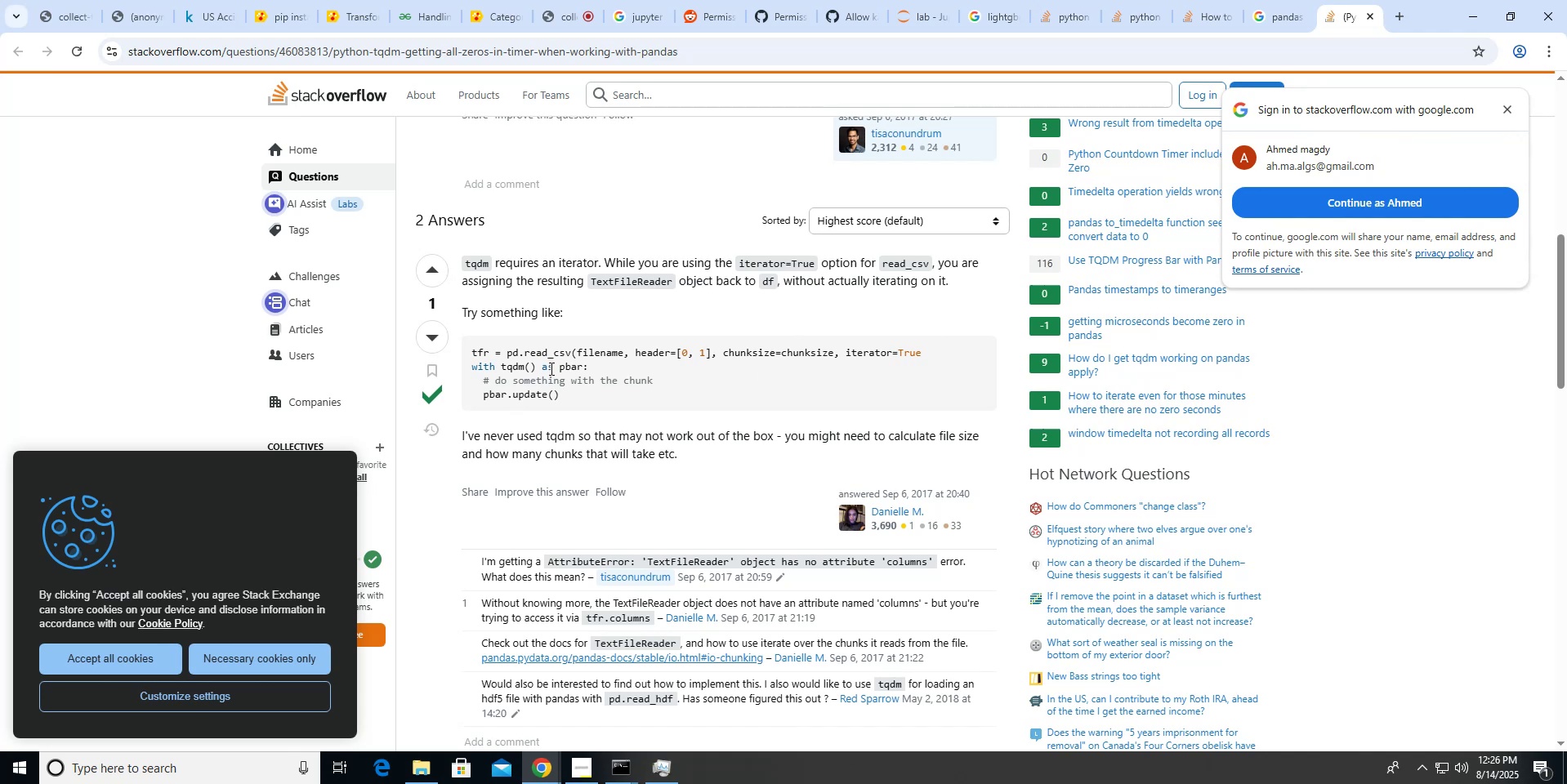 
scroll: coordinate [550, 368], scroll_direction: down, amount: 5.0
 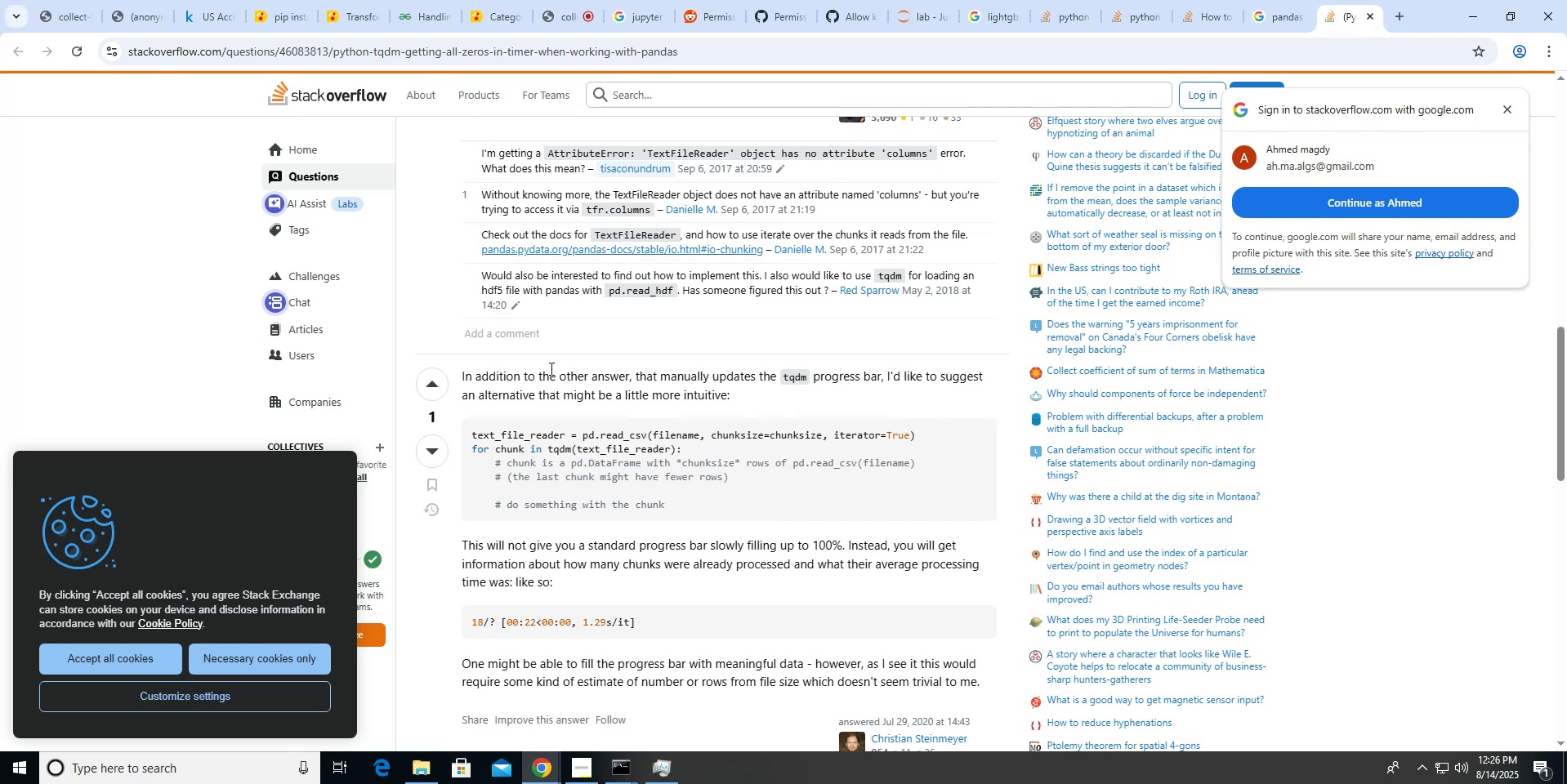 
wait(6.87)
 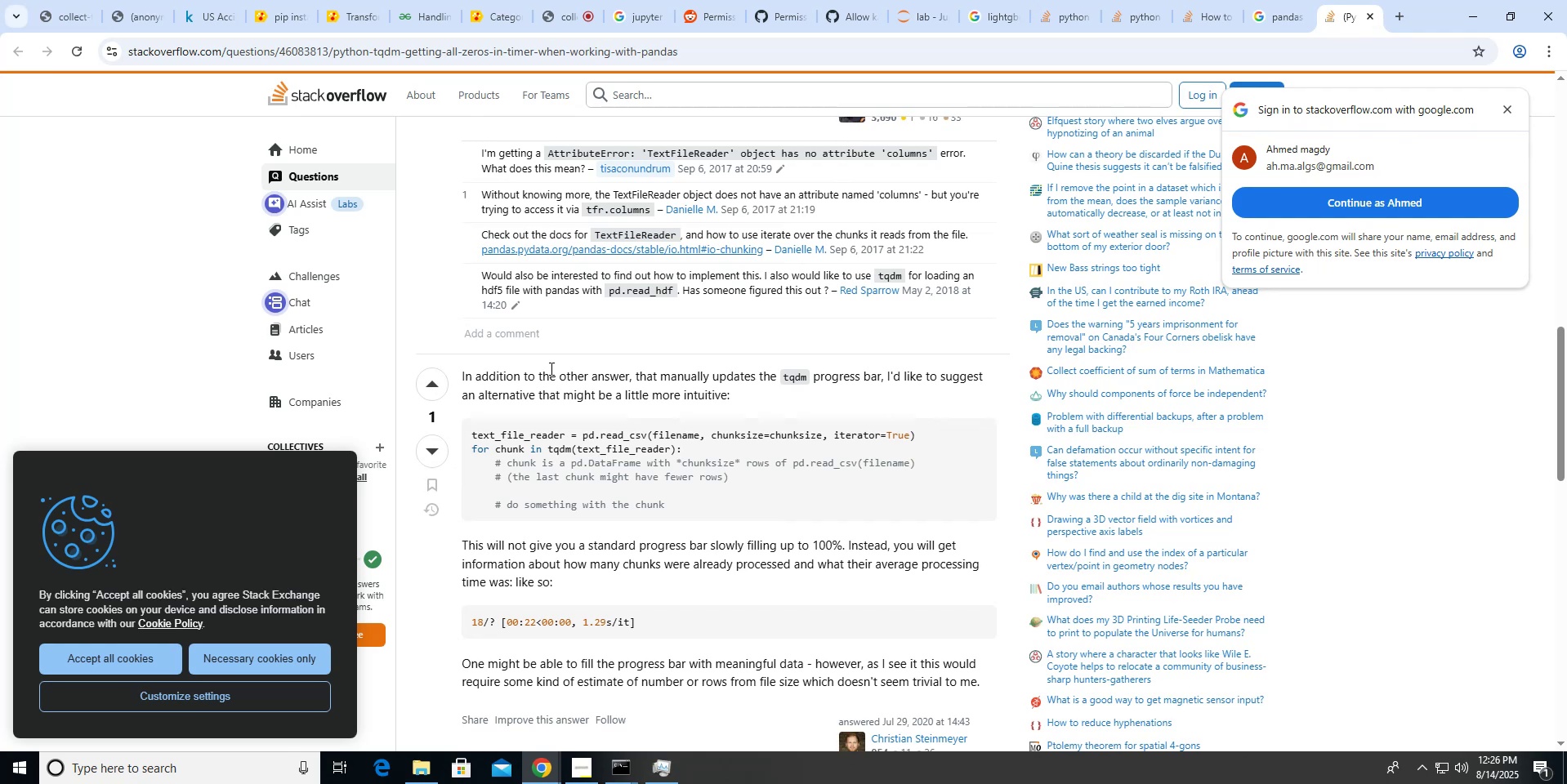 
scroll: coordinate [550, 368], scroll_direction: down, amount: 3.0
 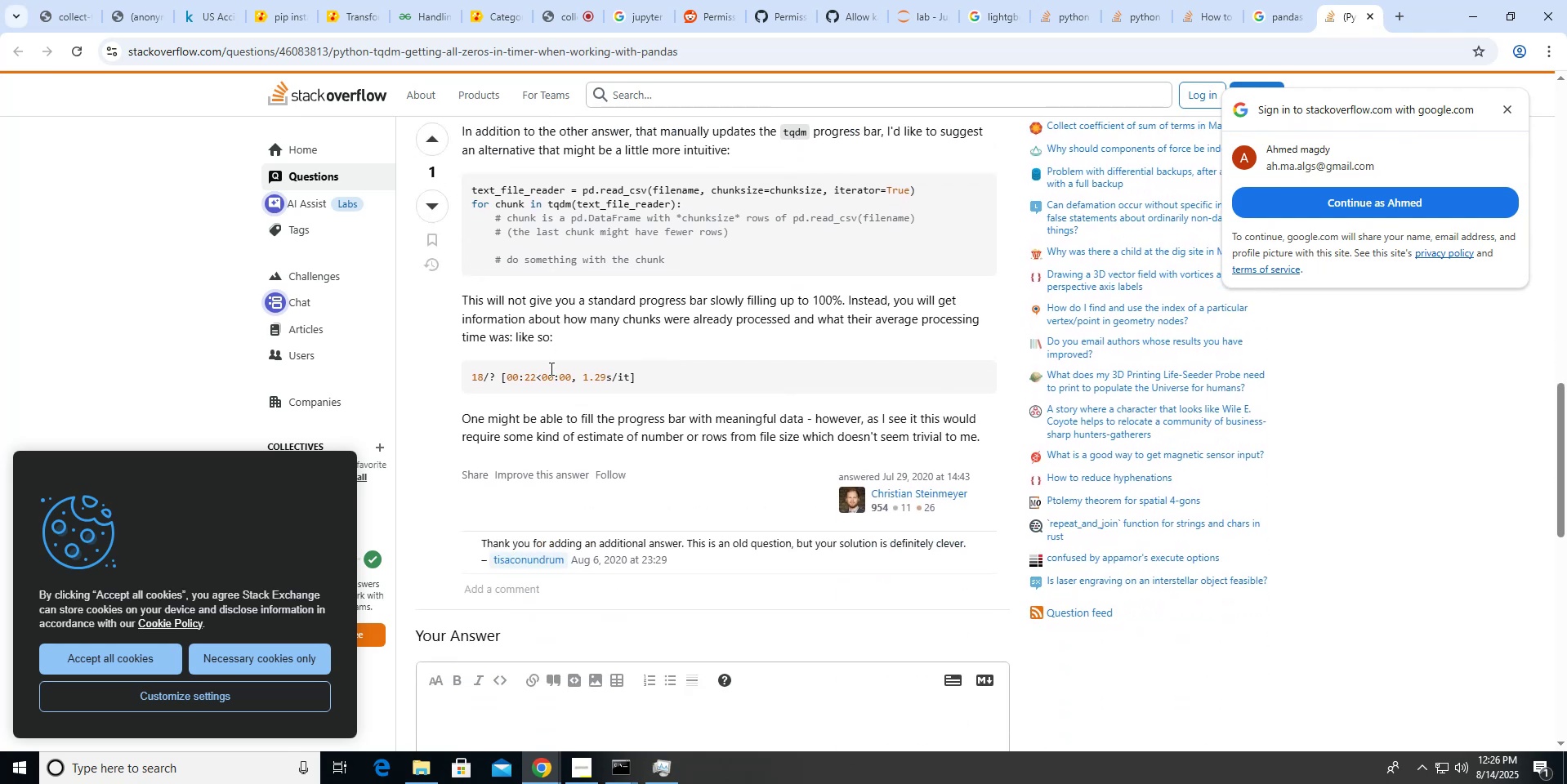 
scroll: coordinate [550, 368], scroll_direction: up, amount: 2.0
 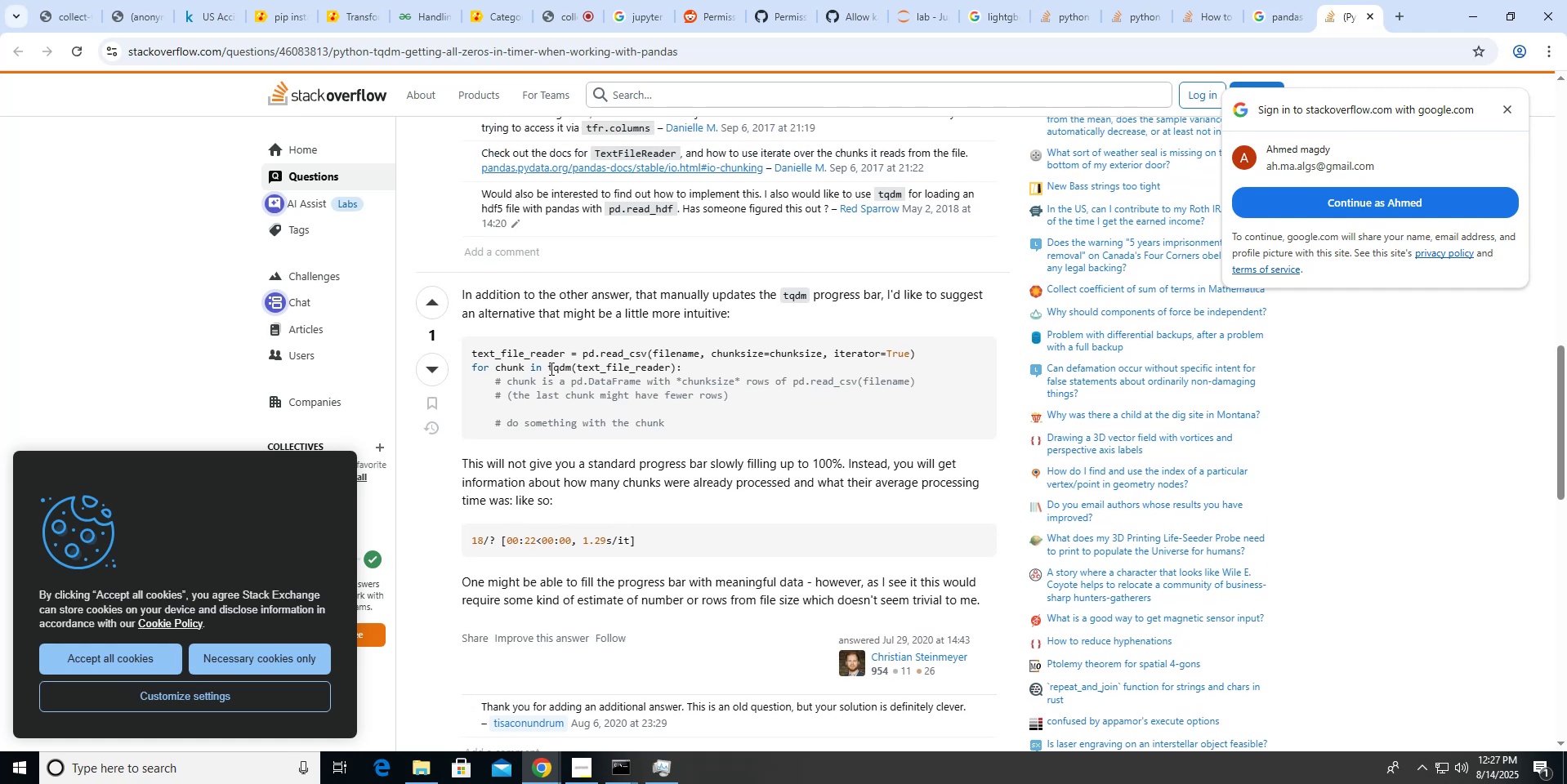 
wait(6.31)
 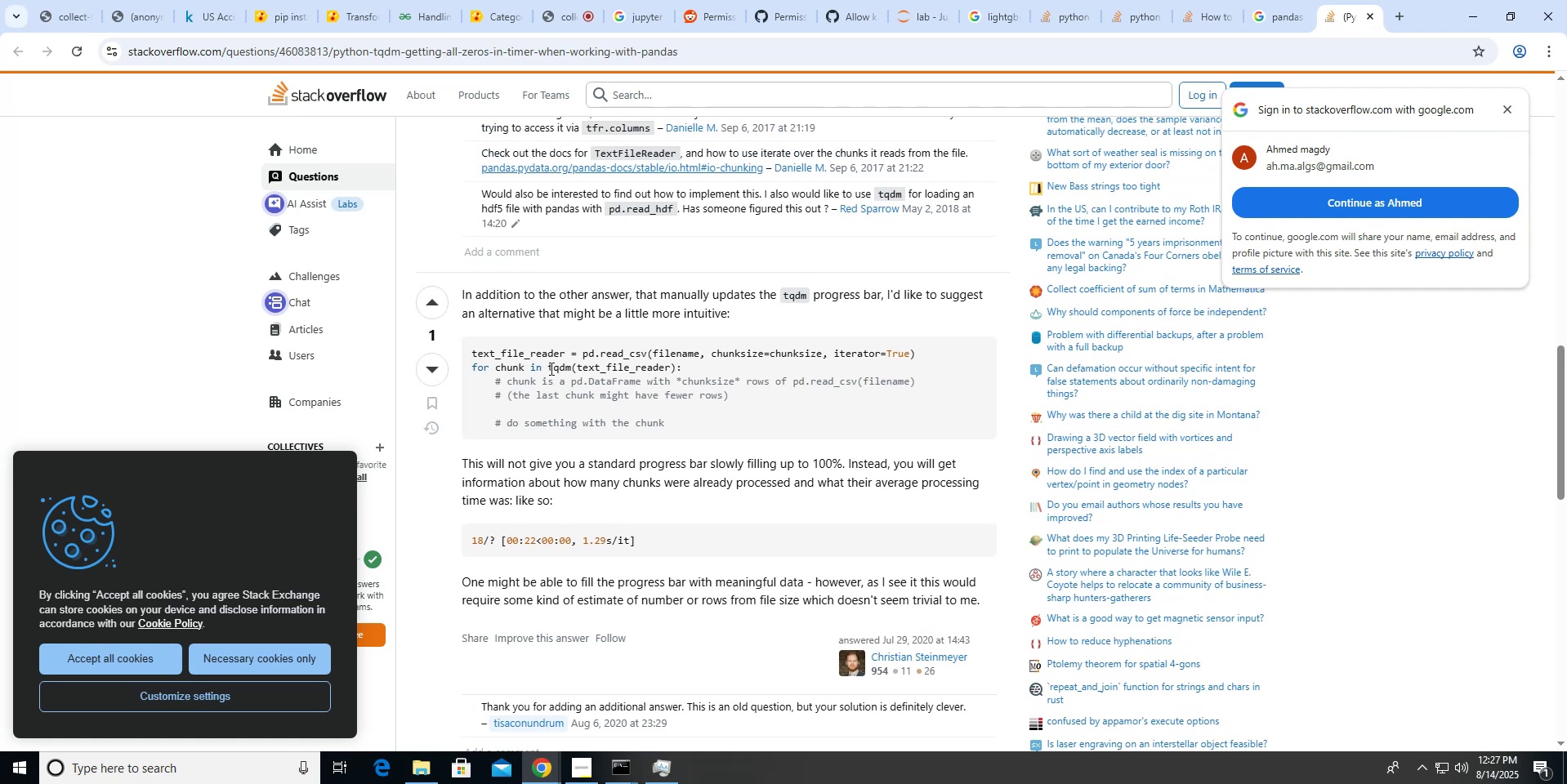 
key(Control+W)
 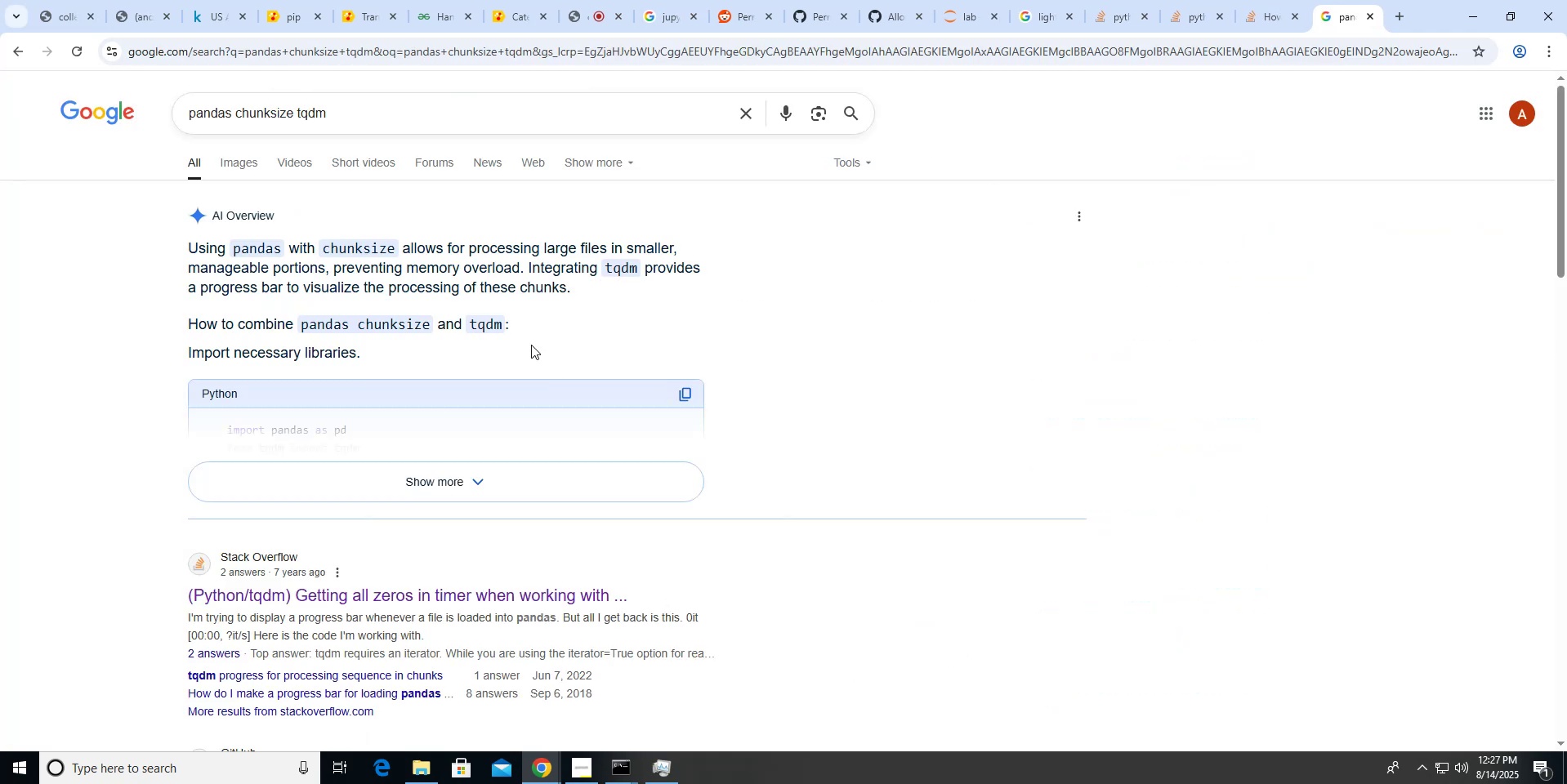 
left_click([541, 484])
 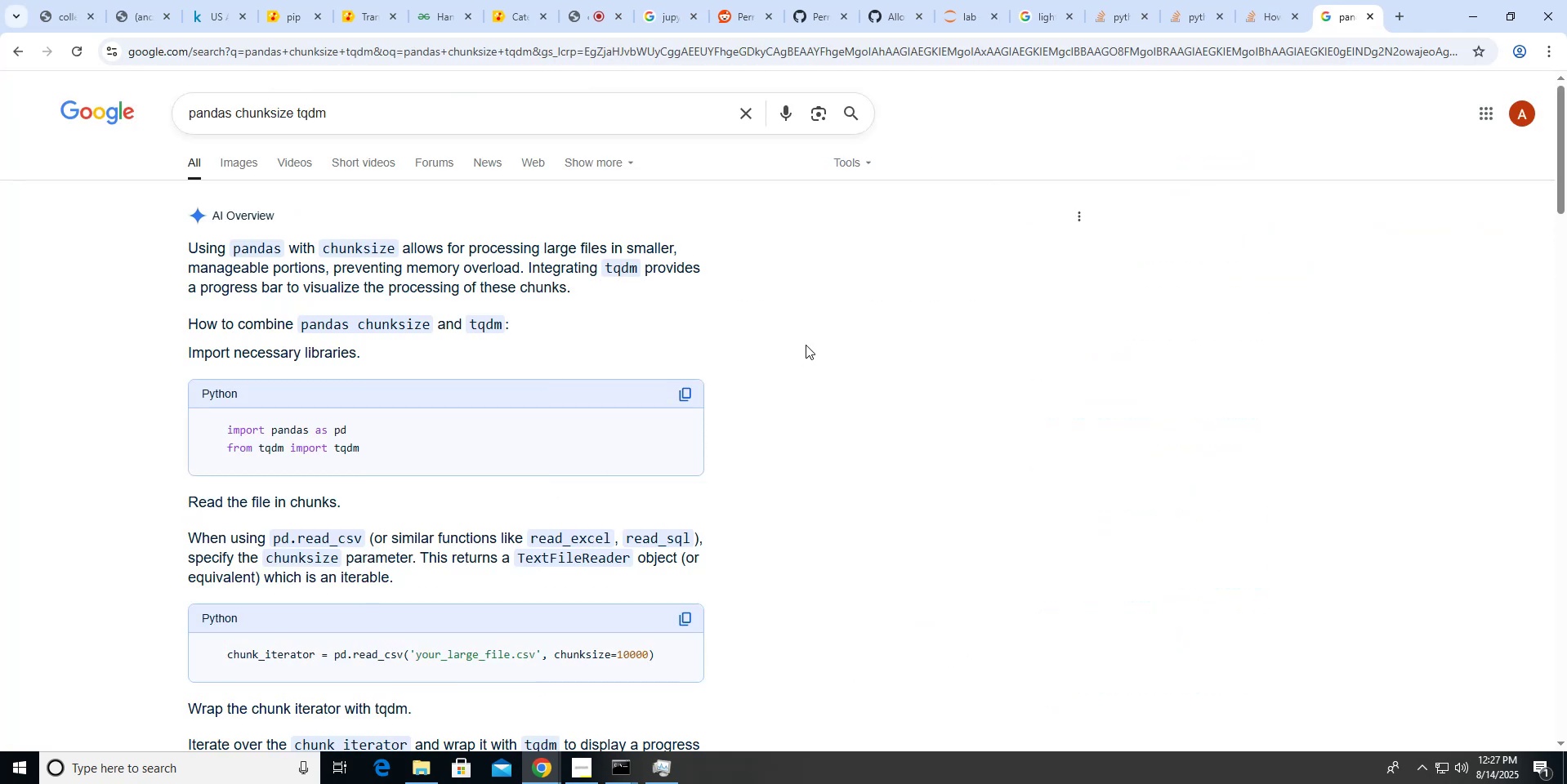 
scroll: coordinate [806, 345], scroll_direction: down, amount: 6.0
 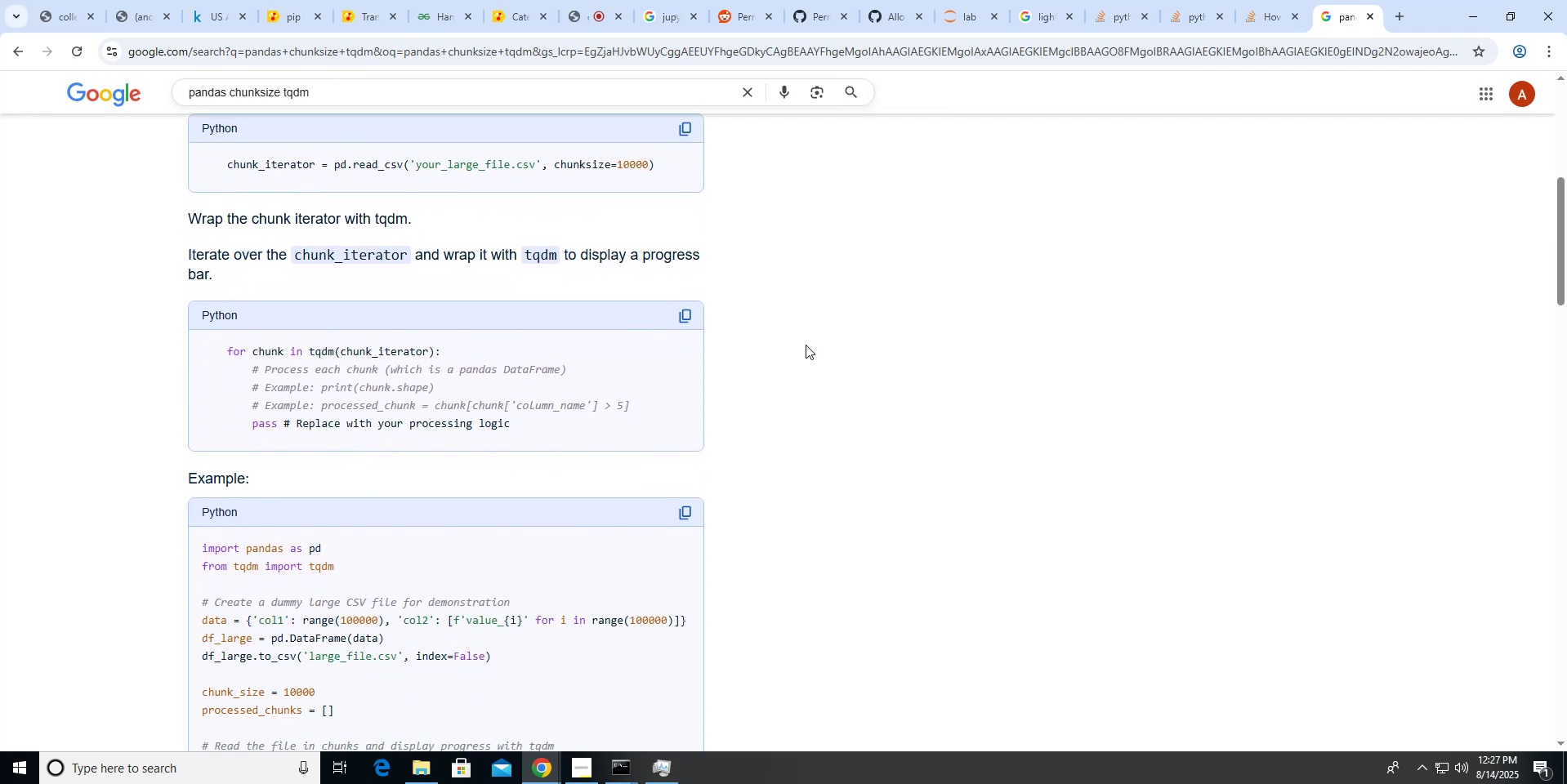 
hold_key(key=ControlLeft, duration=1.53)
 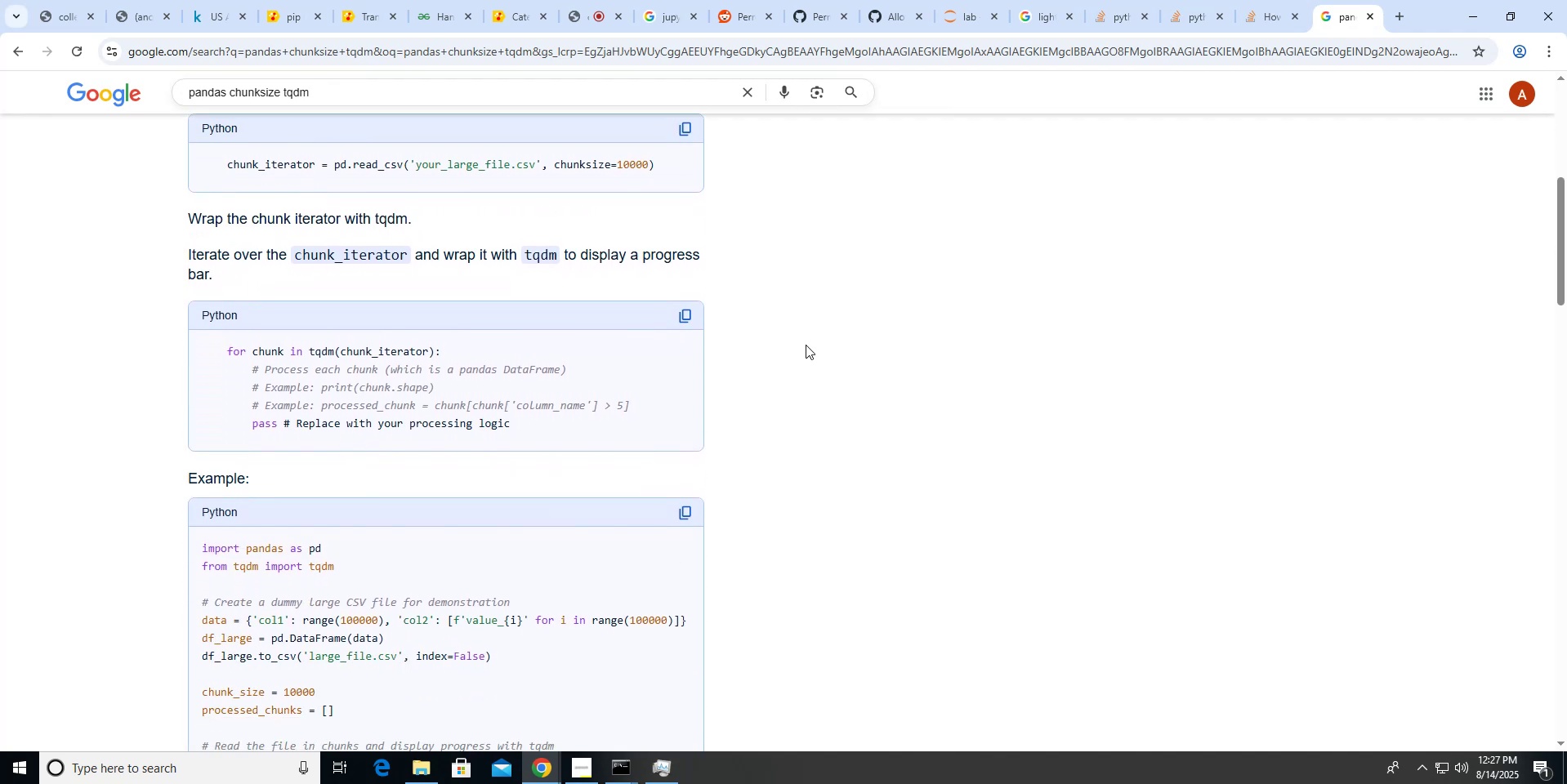 
hold_key(key=ControlLeft, duration=0.69)
 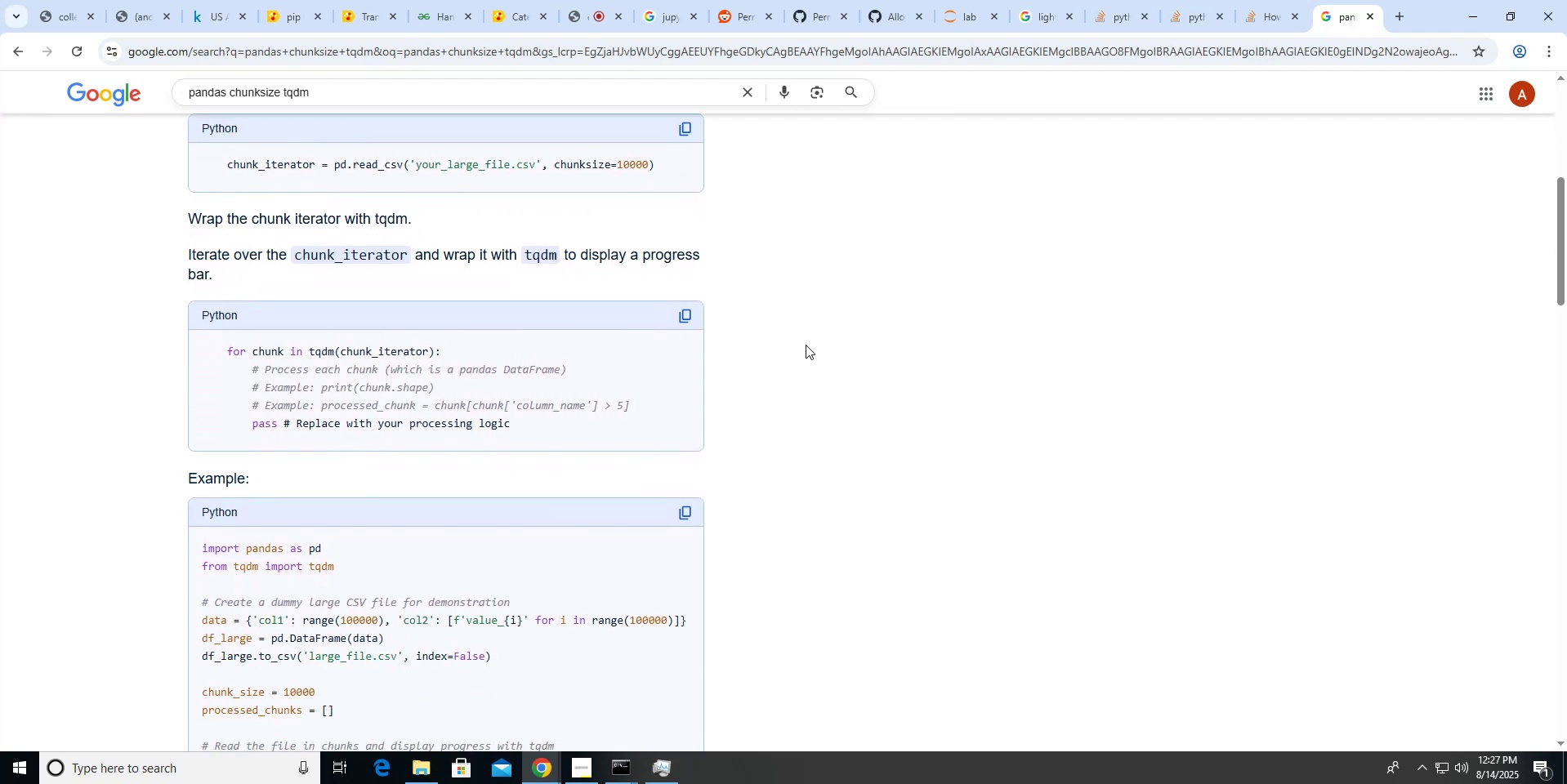 
scroll: coordinate [806, 345], scroll_direction: down, amount: 5.0
 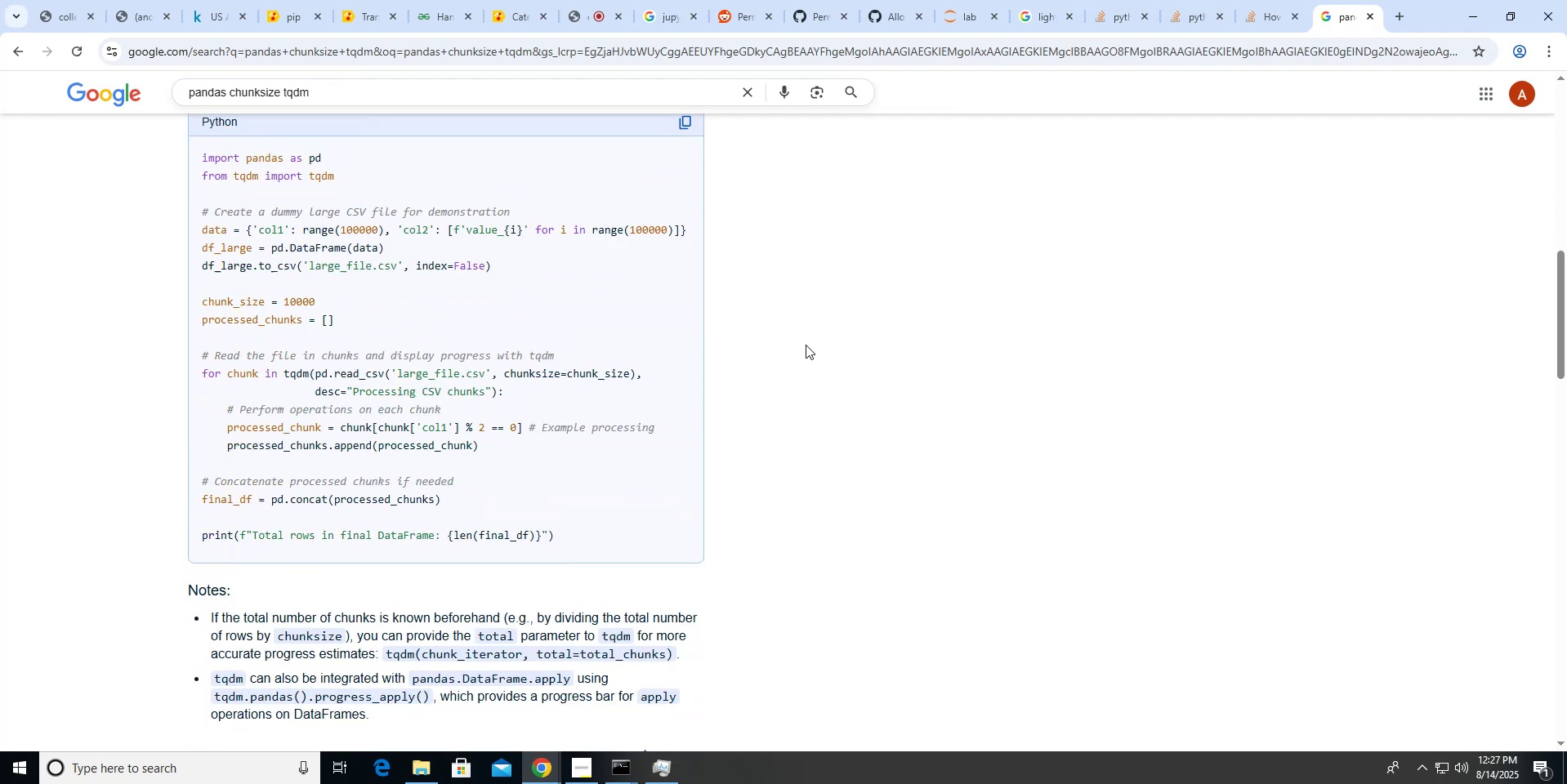 
key(Control+W)
 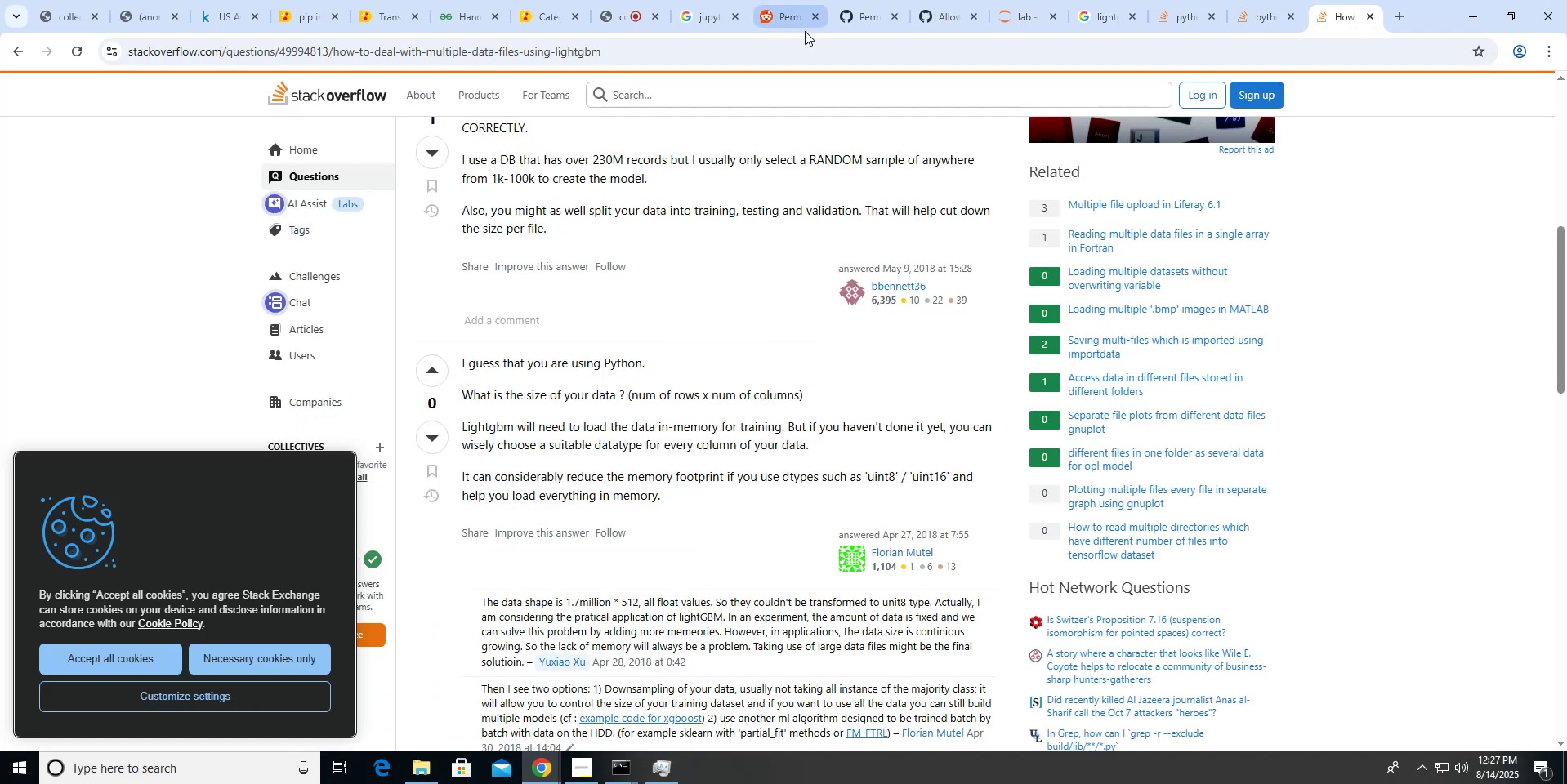 
hold_key(key=ControlLeft, duration=0.62)
 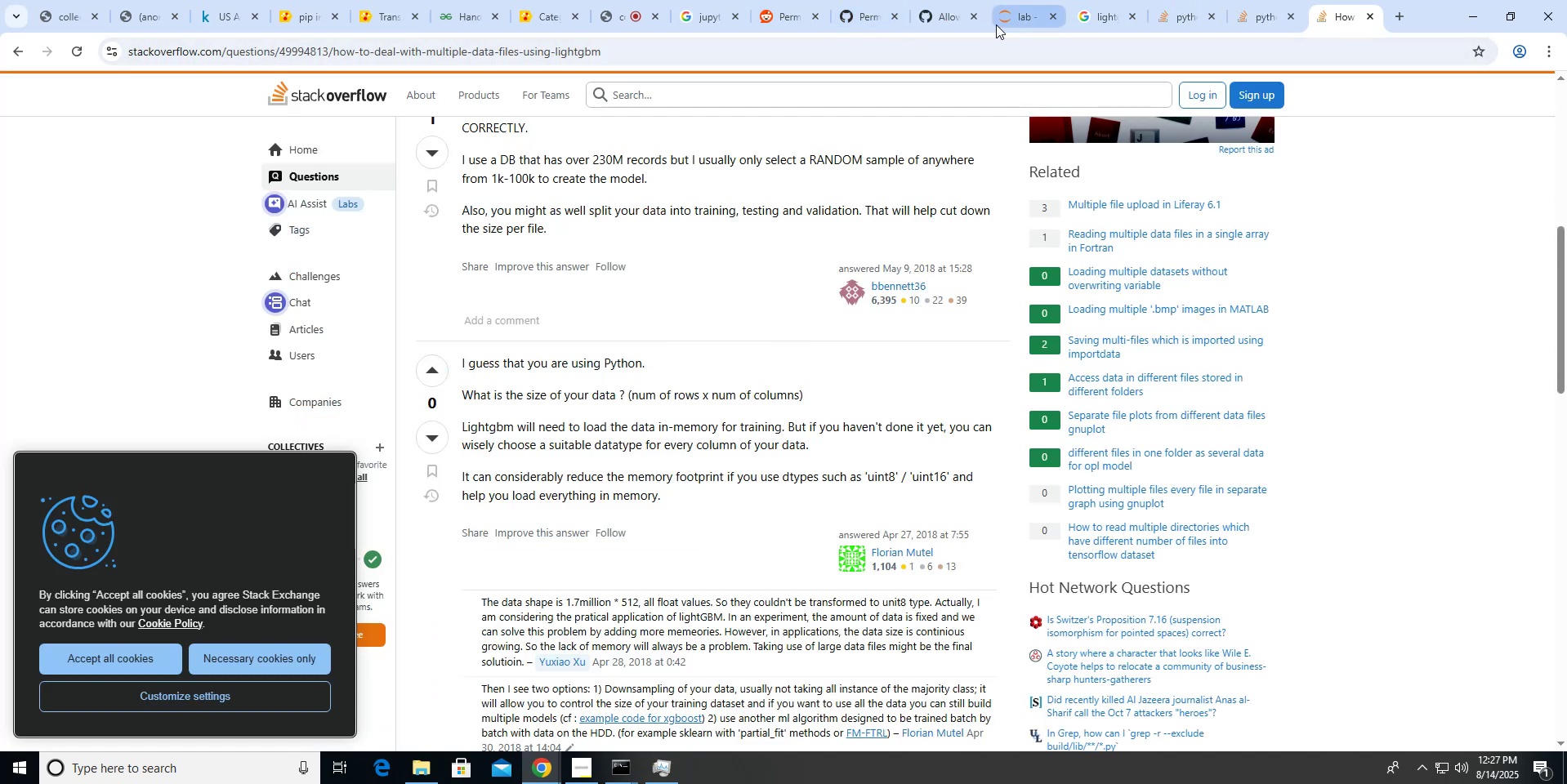 
left_click([996, 24])
 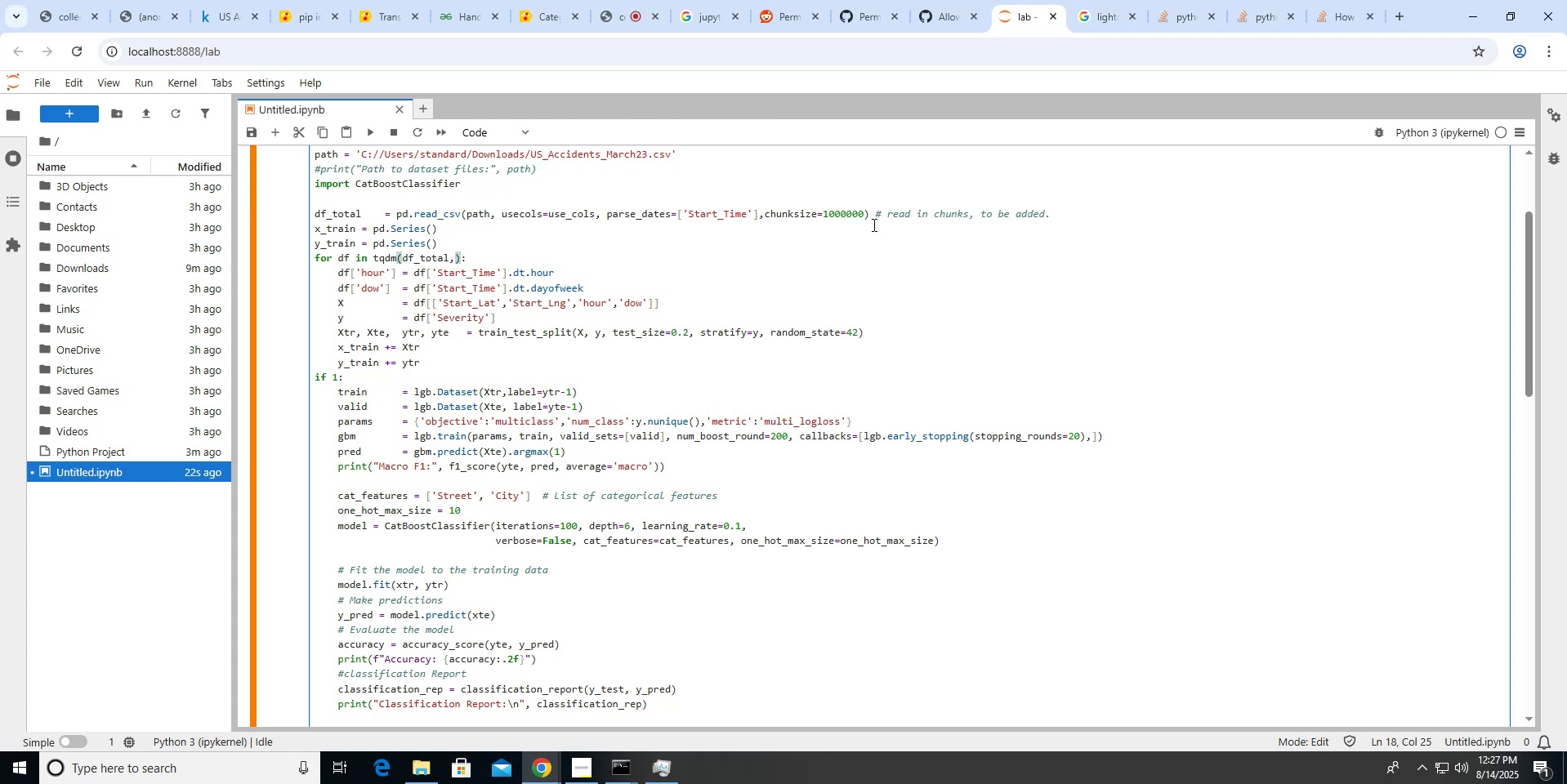 
left_click([863, 216])
 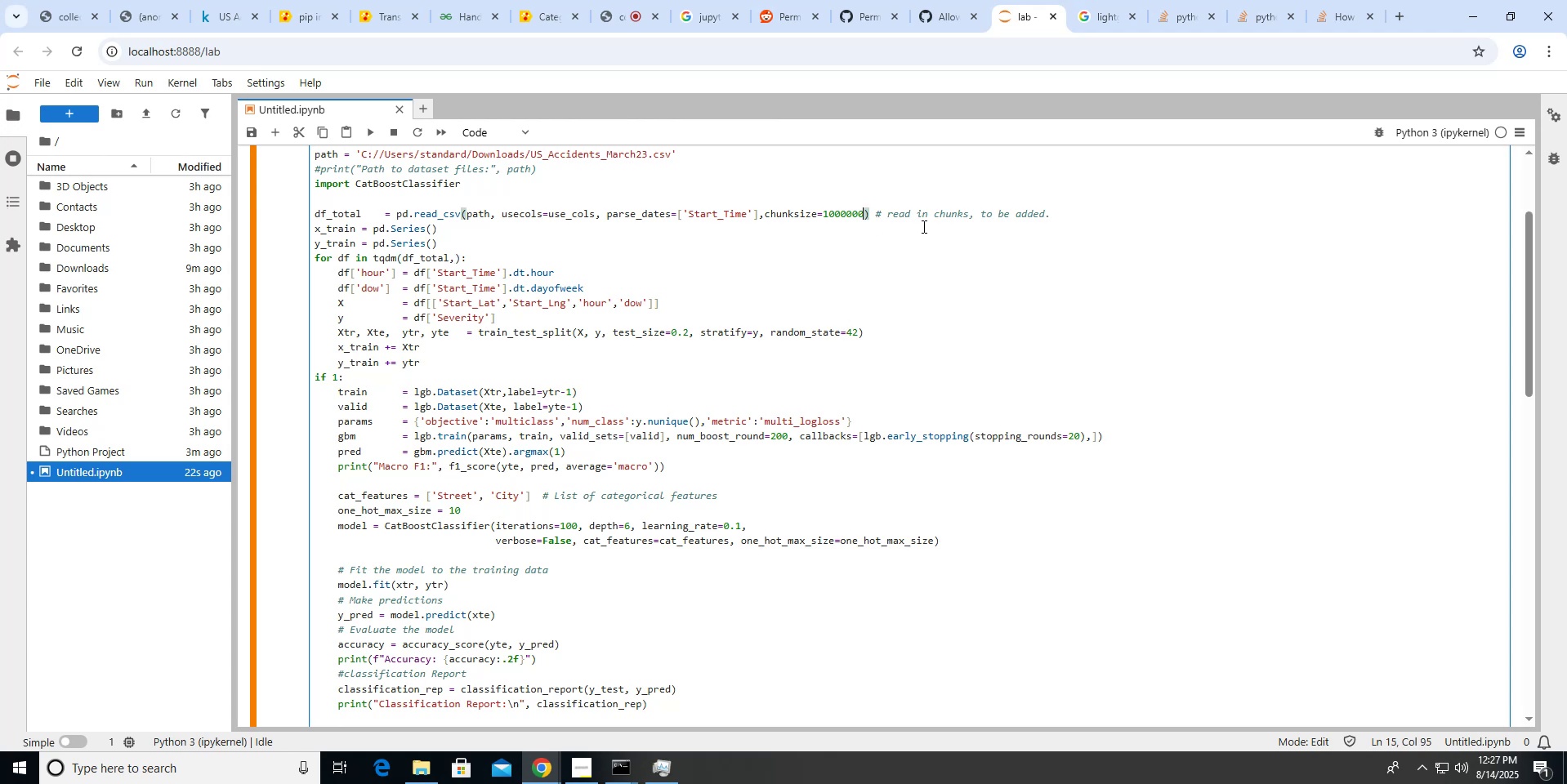 
type(,iterator=True)
 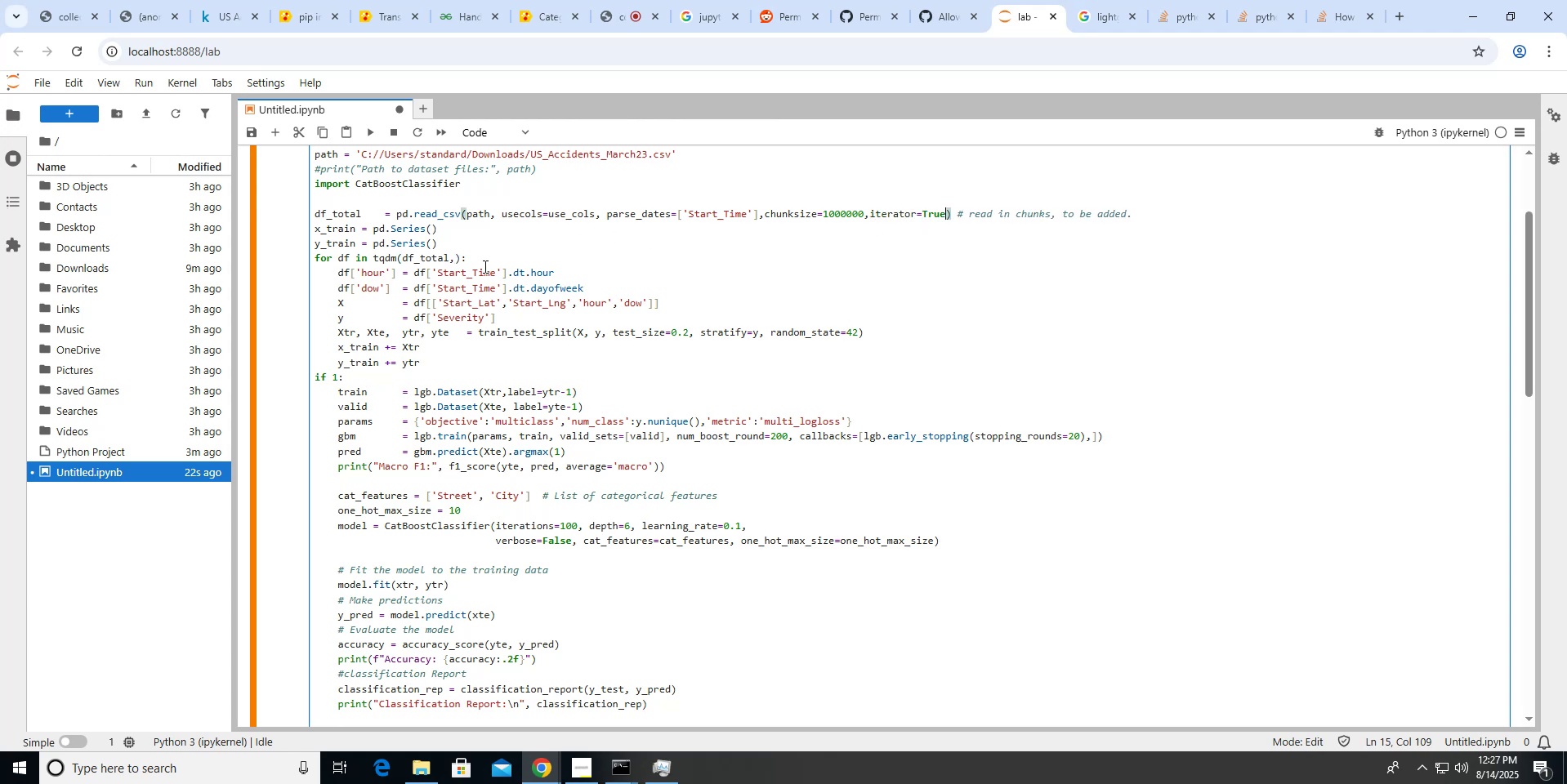 
left_click([452, 260])
 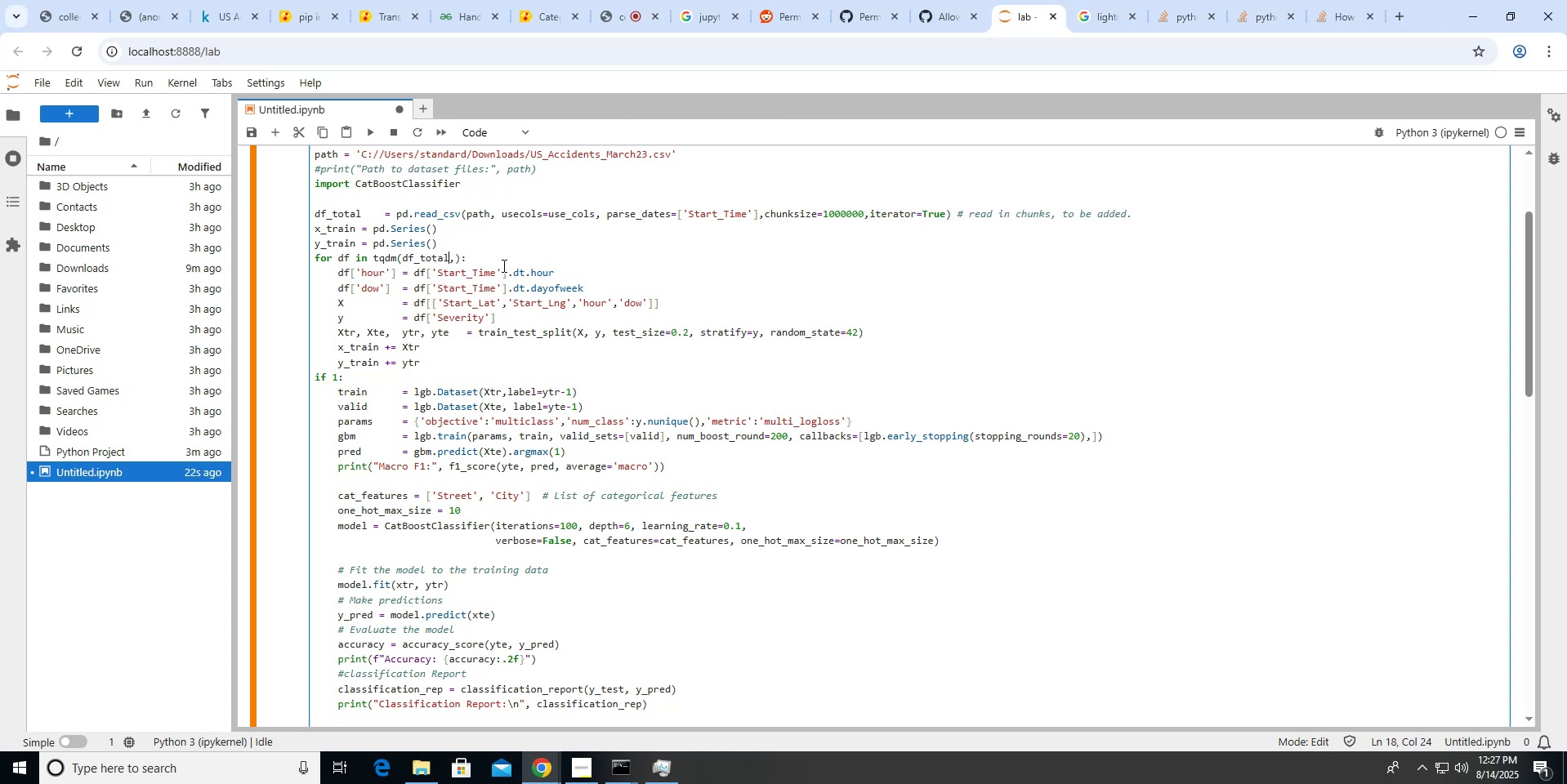 
key(ArrowRight)
 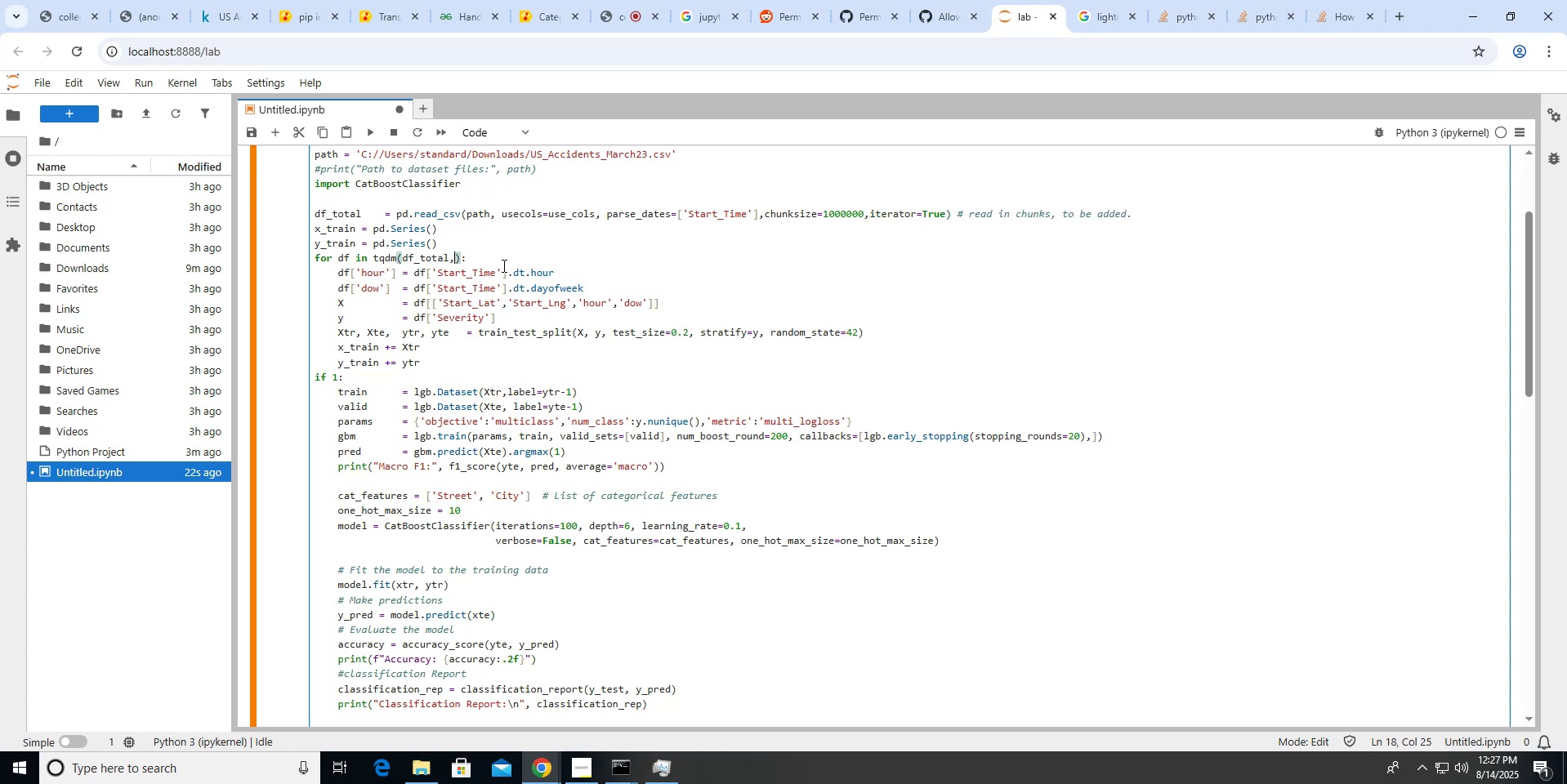 
key(Backspace)
 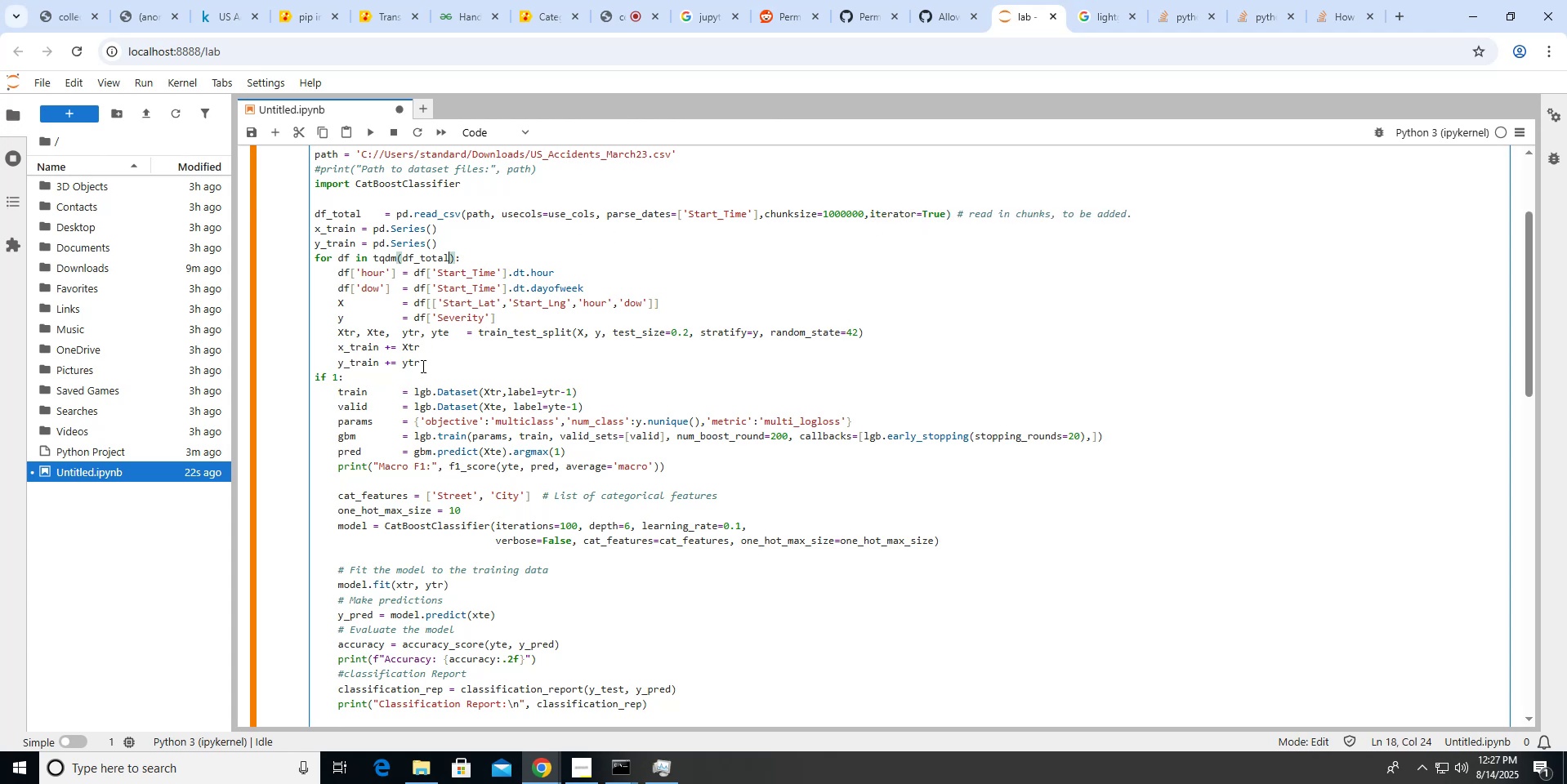 
left_click([421, 368])
 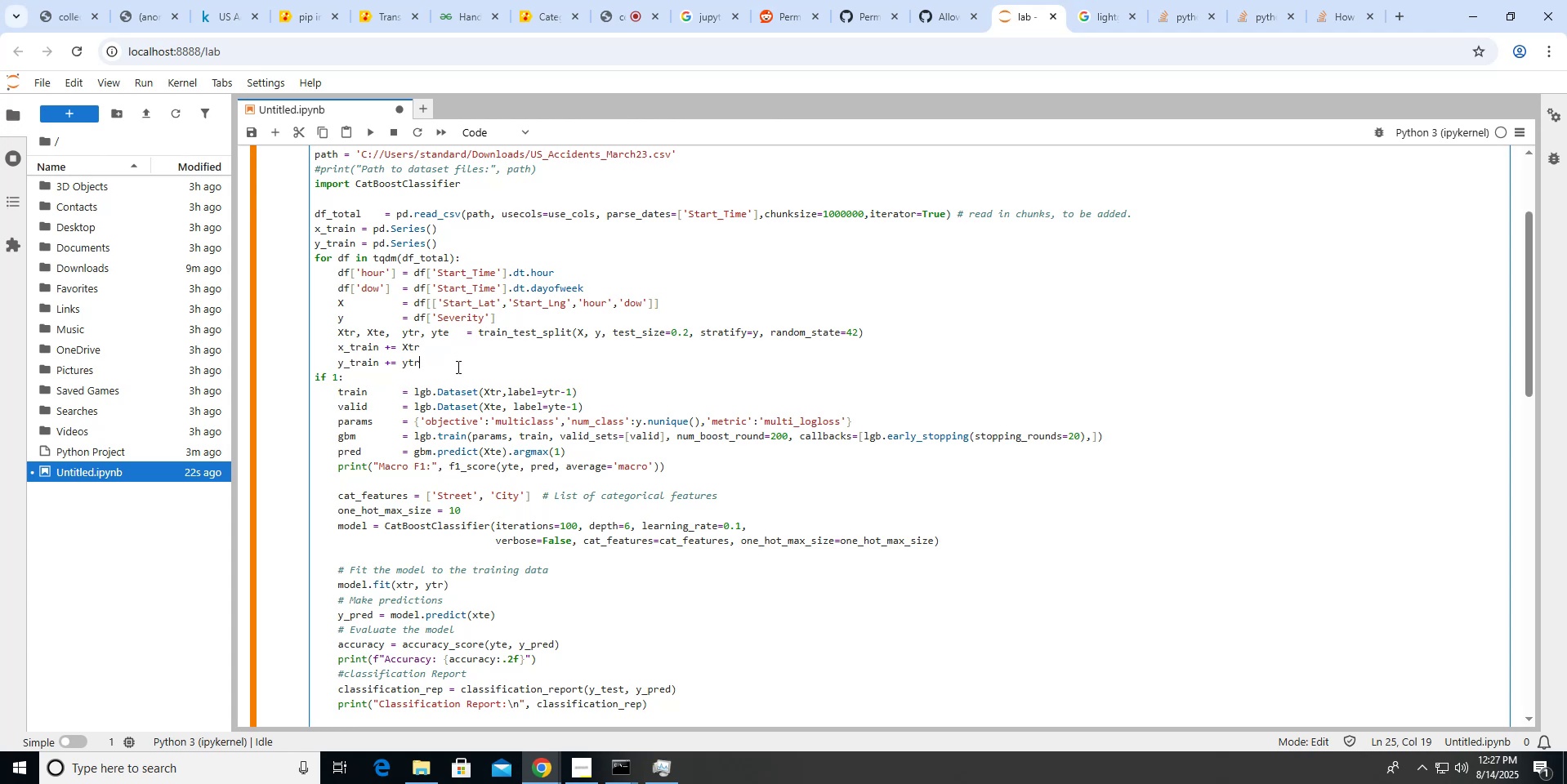 
key(Enter)
 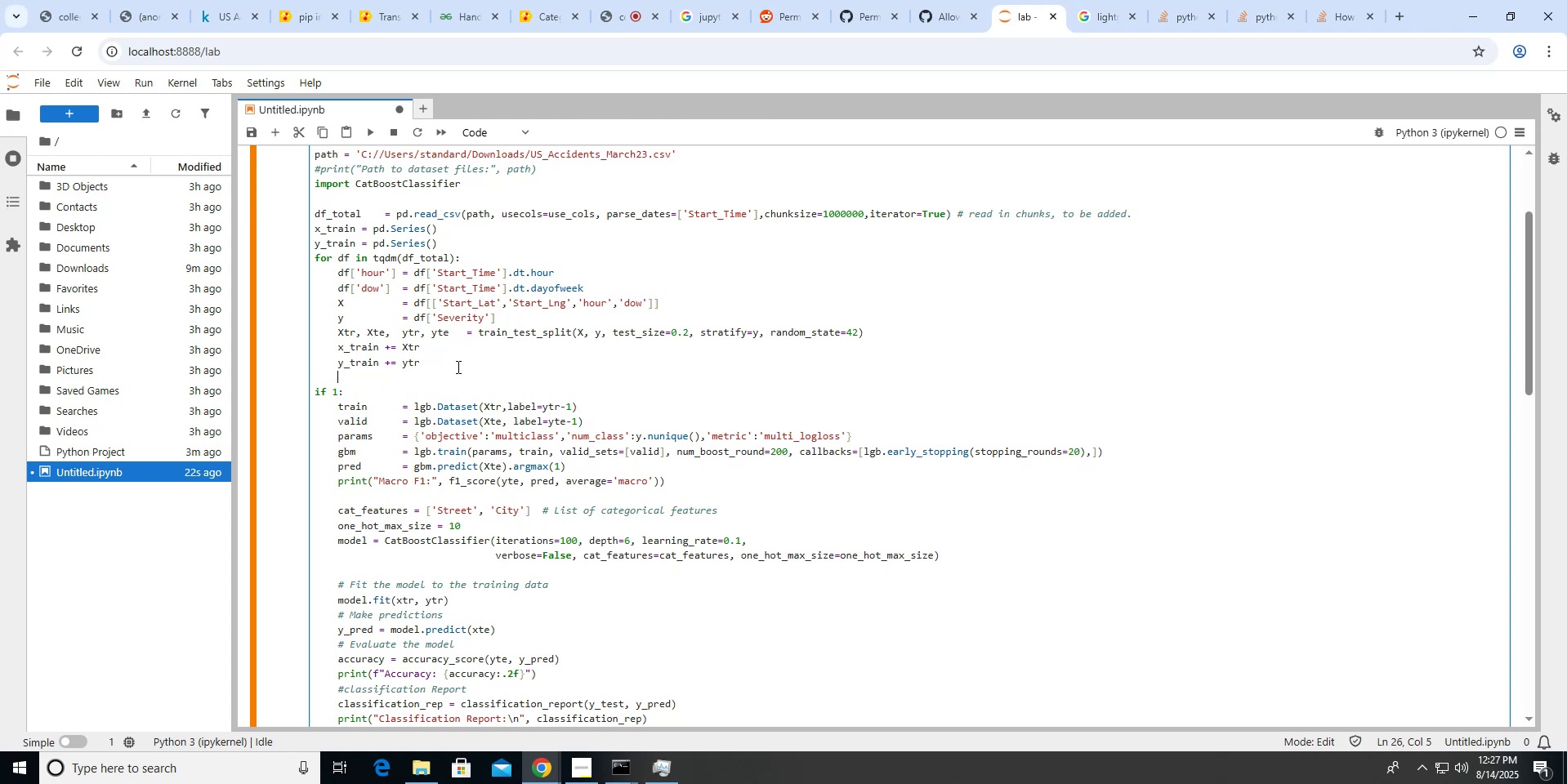 
key(Backspace)
type(return)
 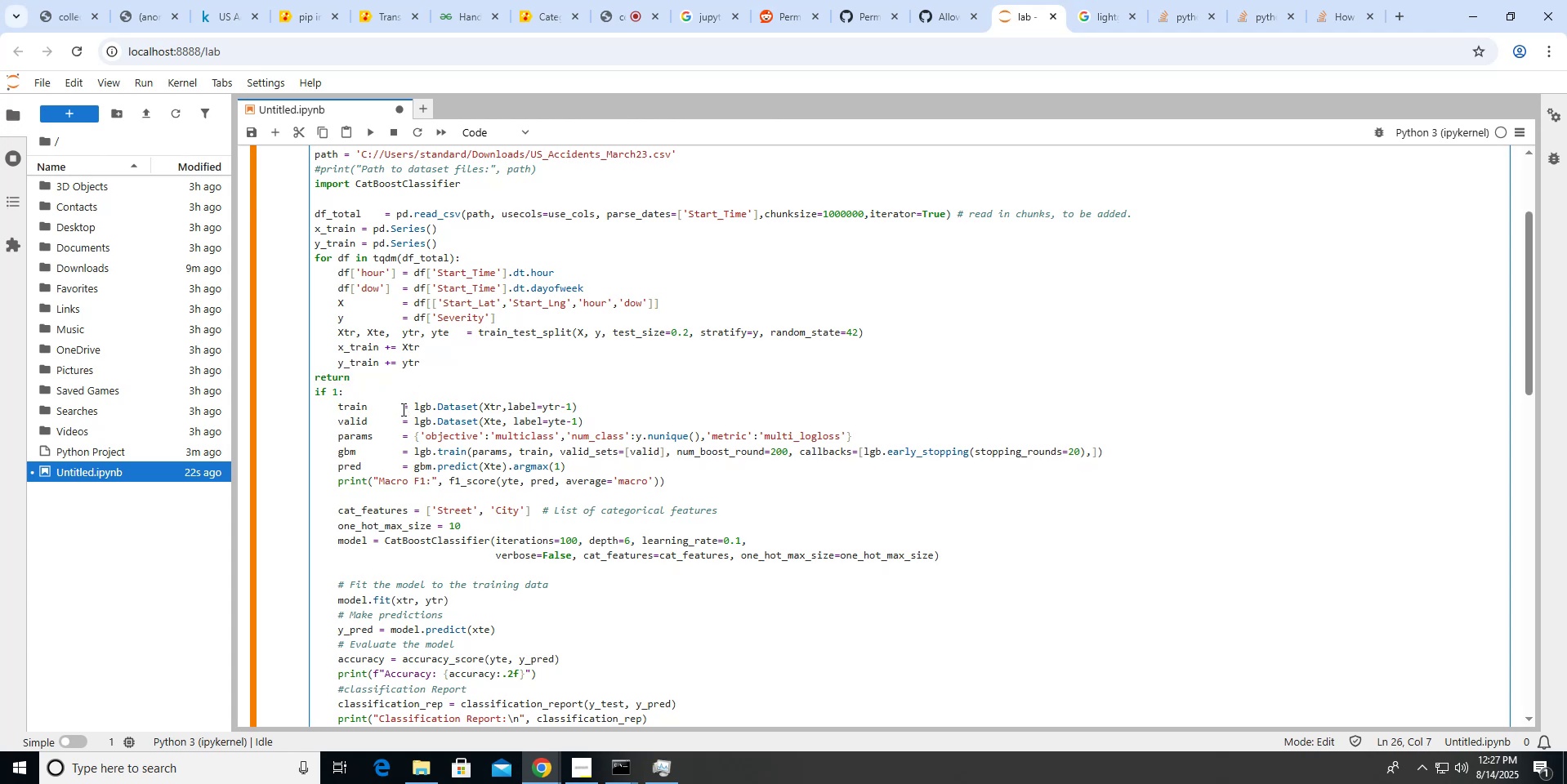 
key(ArrowRight)
 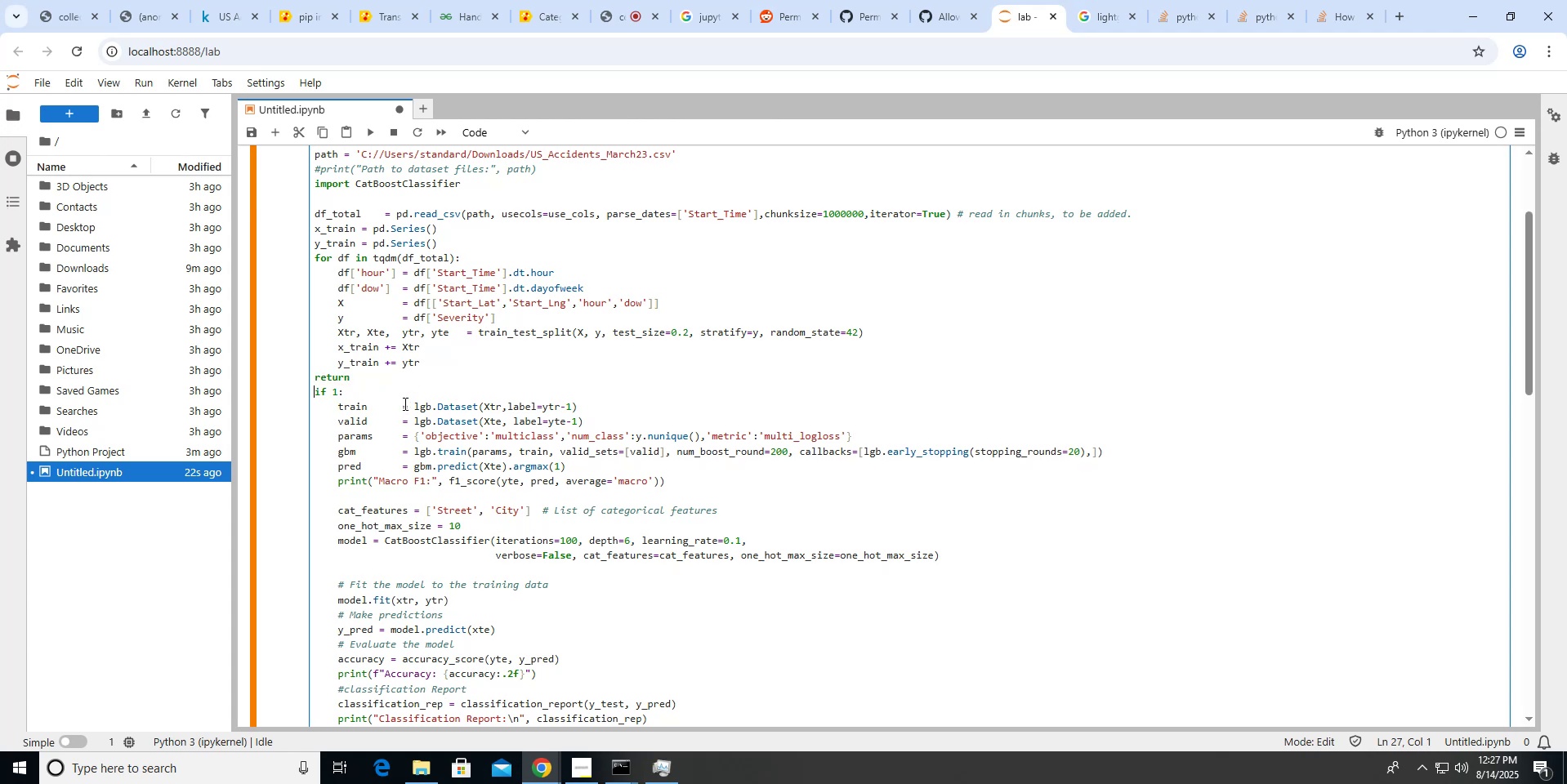 
key(Shift+ArrowUp)
 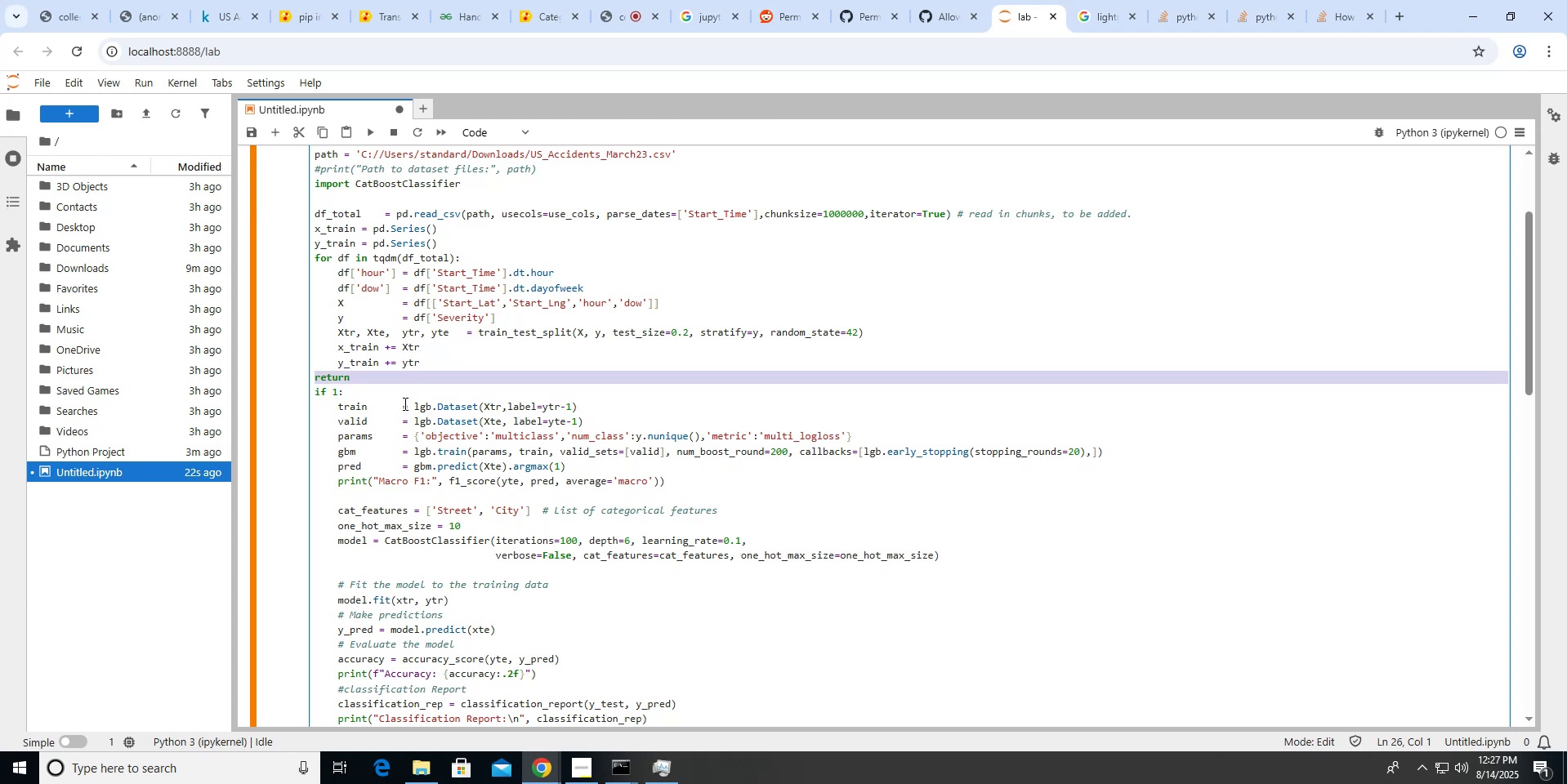 
key(Backspace)
 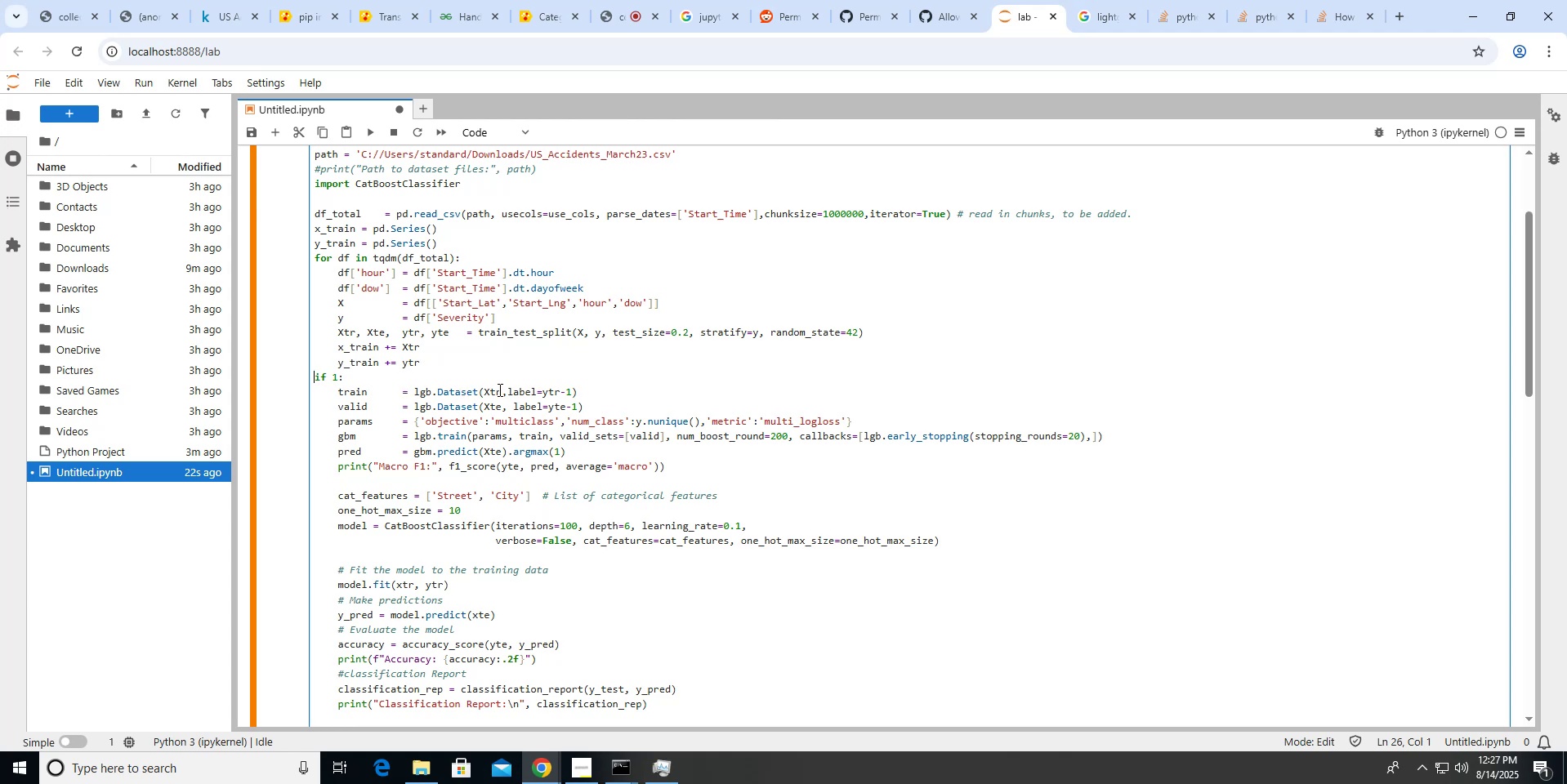 
wait(5.07)
 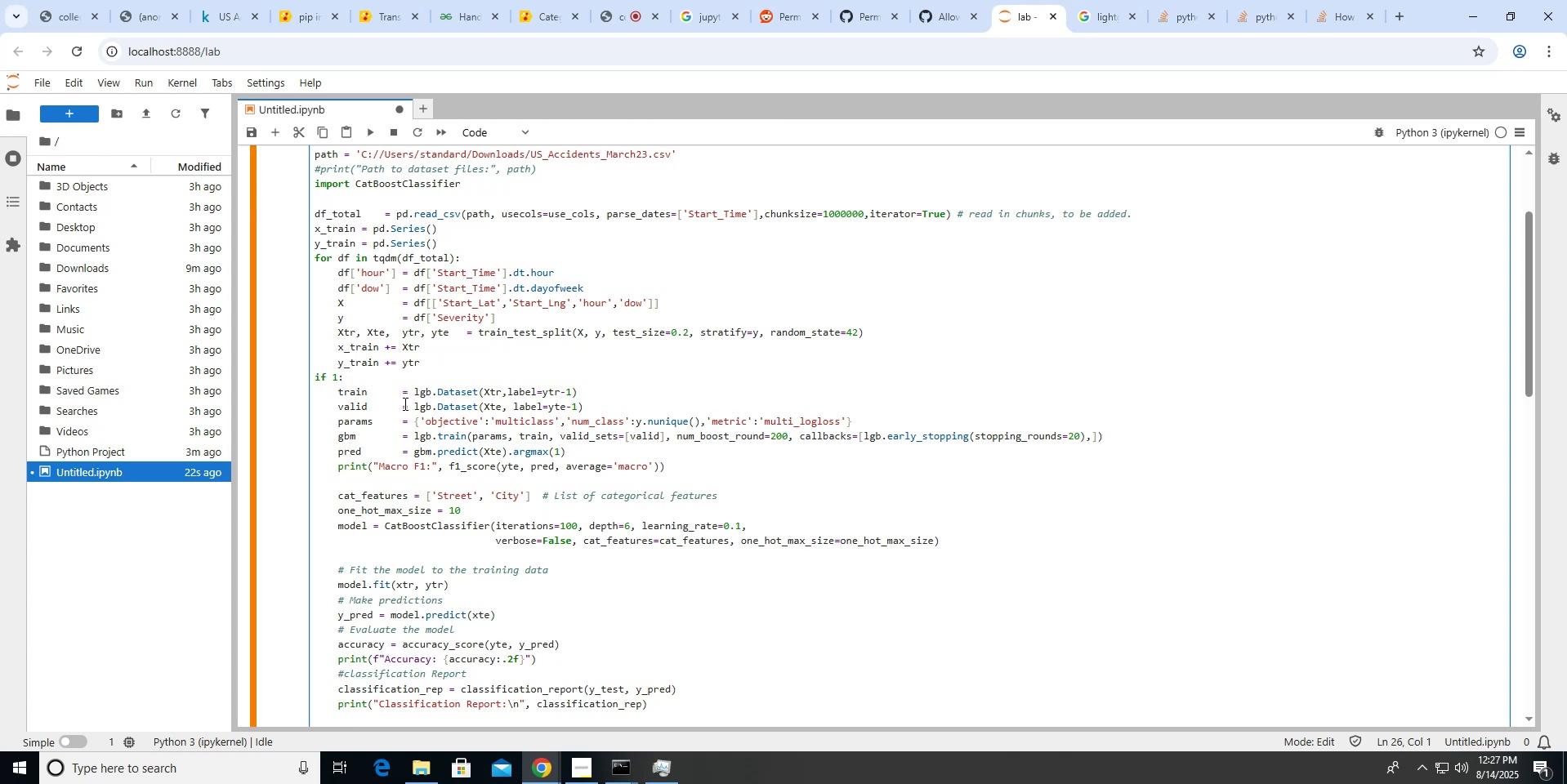 
key(ArrowDown)
 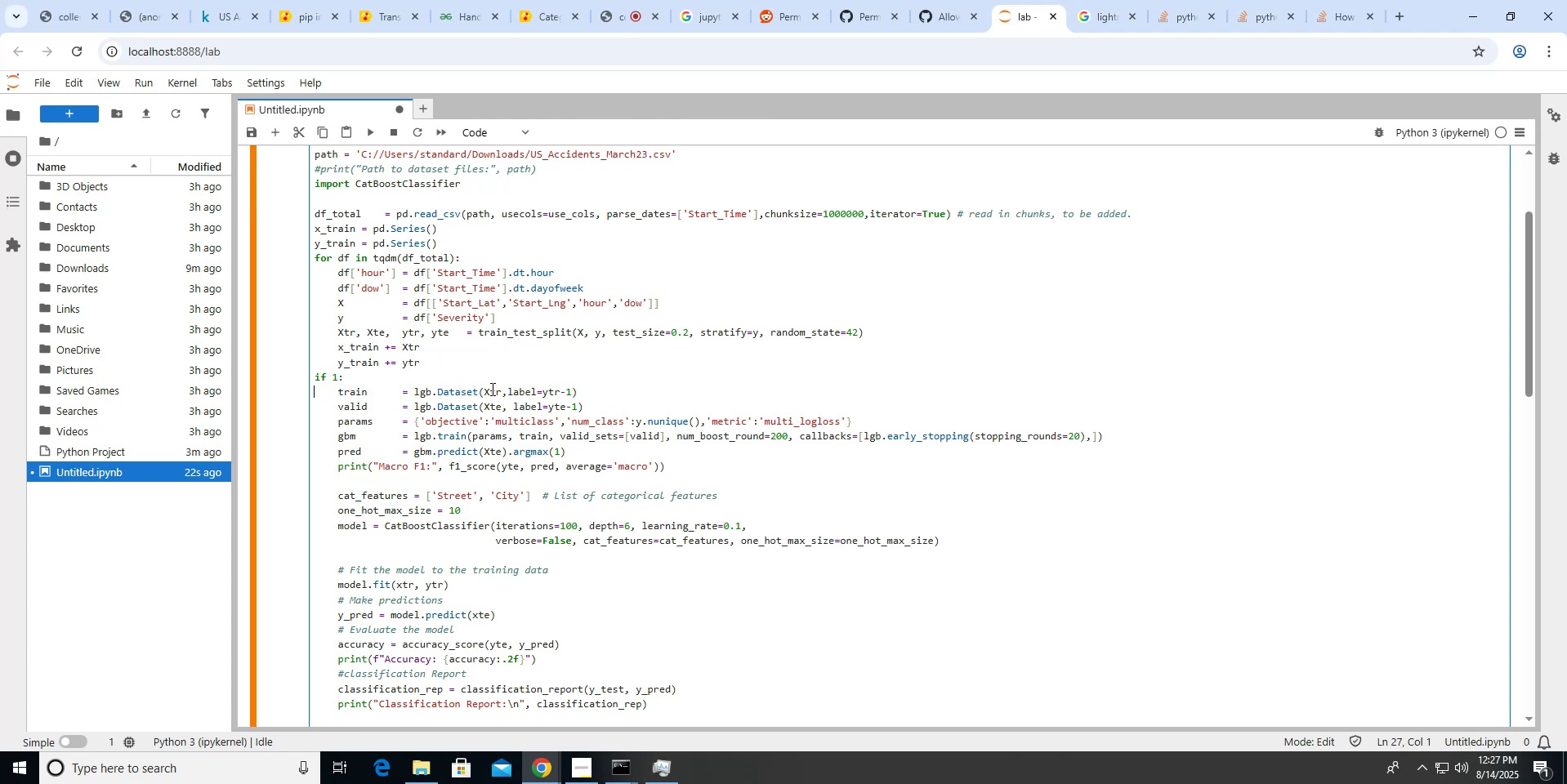 
key(ArrowDown)
 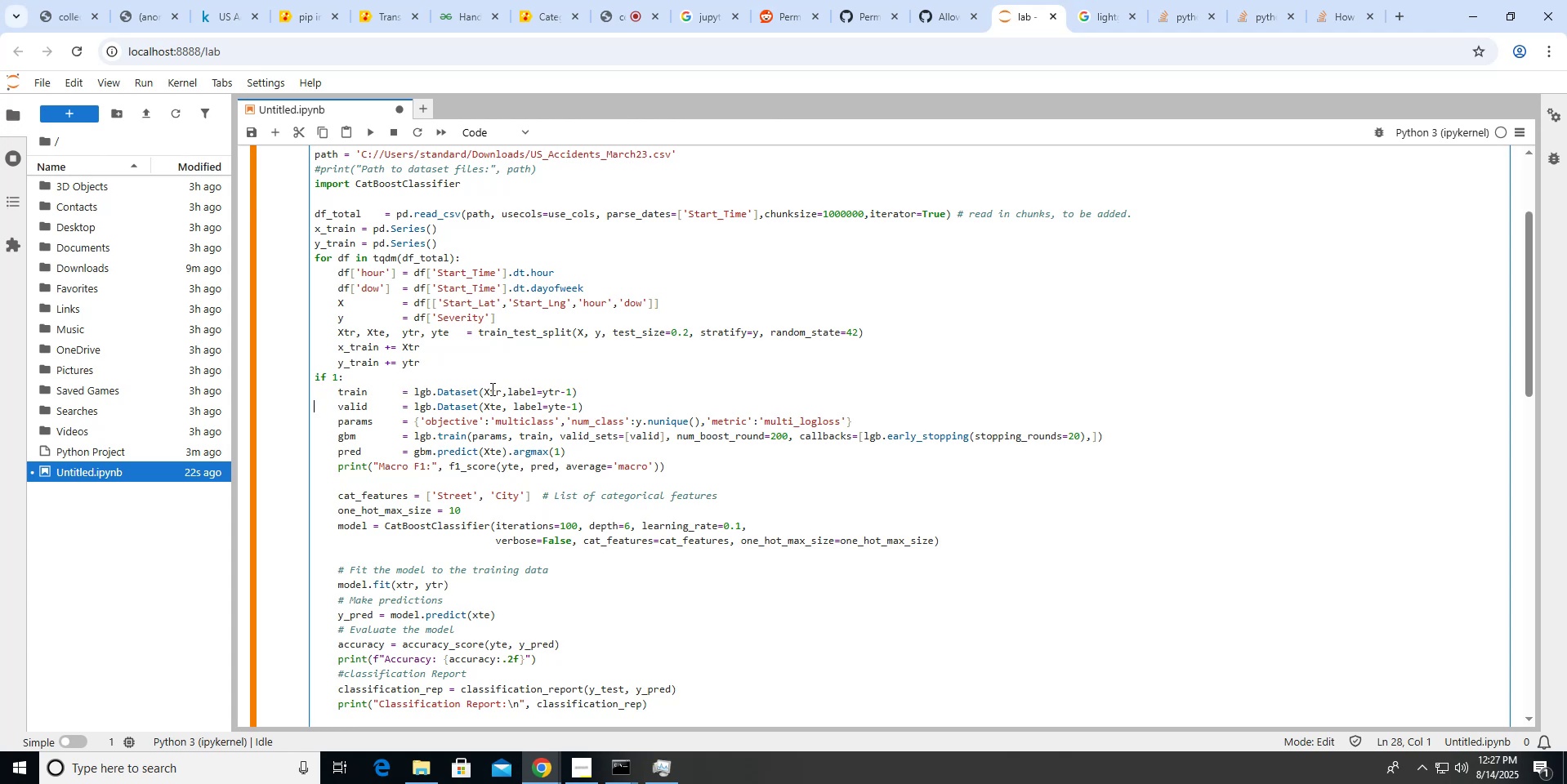 
wait(6.72)
 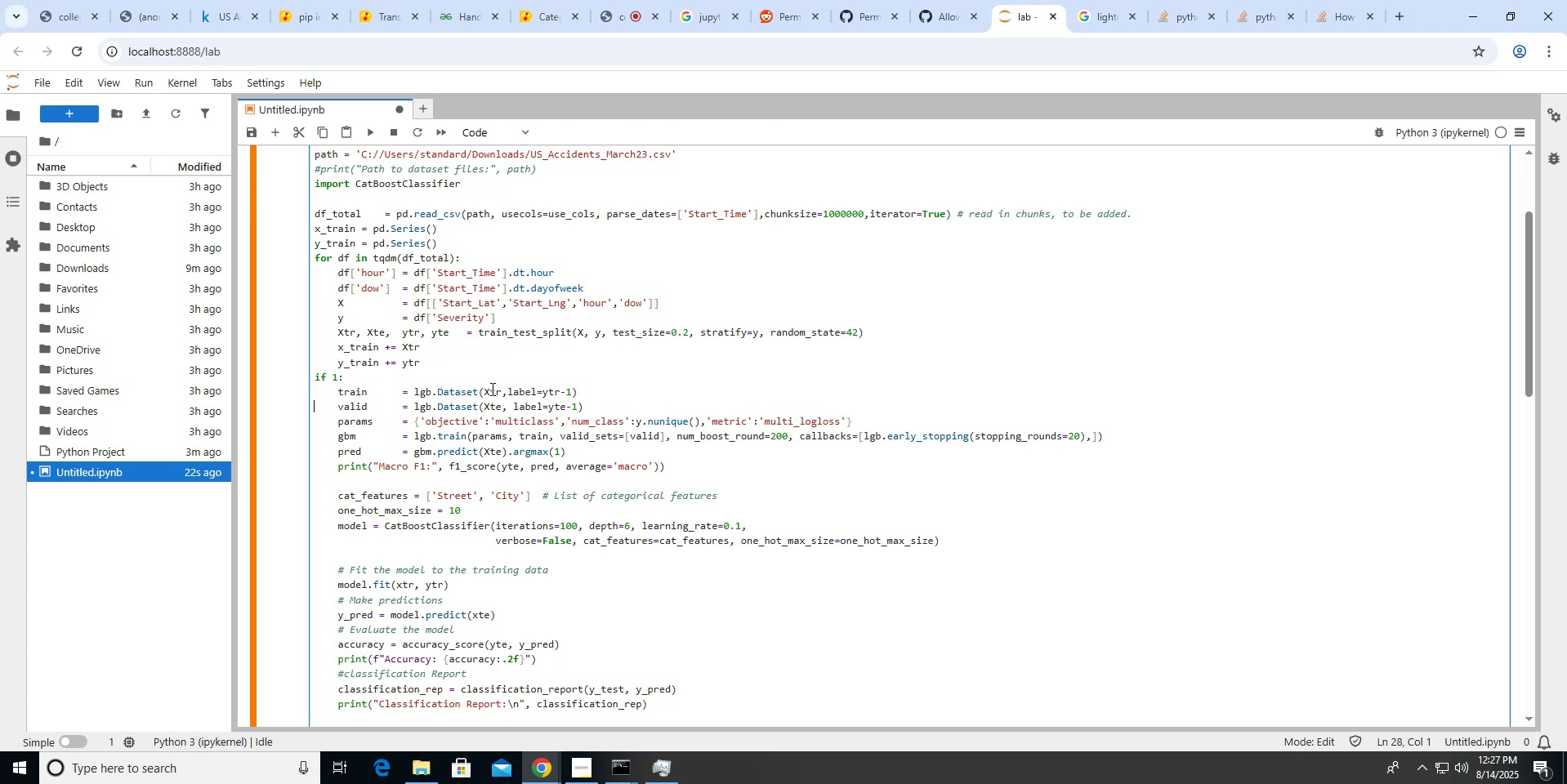 
left_click([444, 367])
 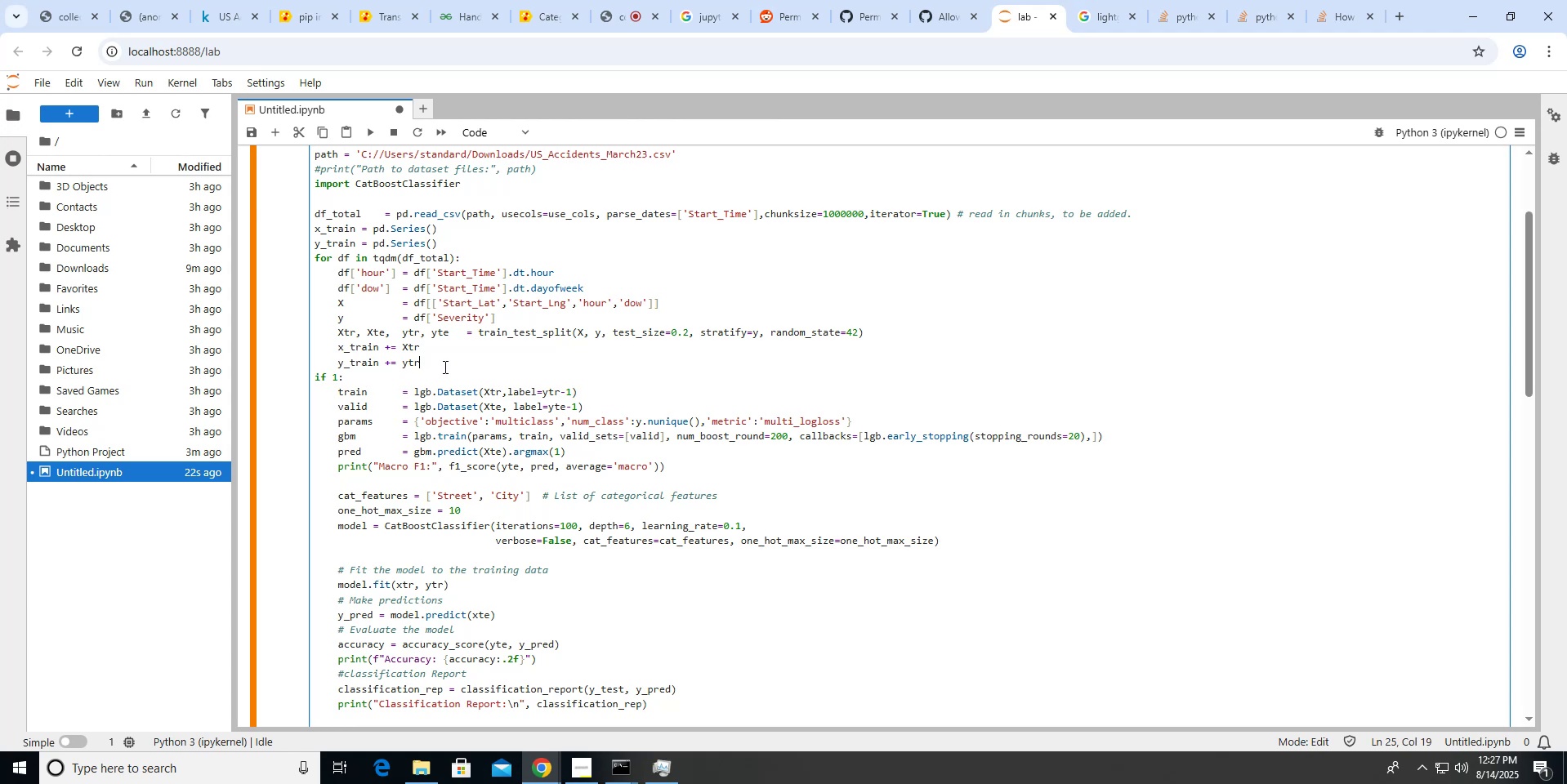 
key(Enter)
 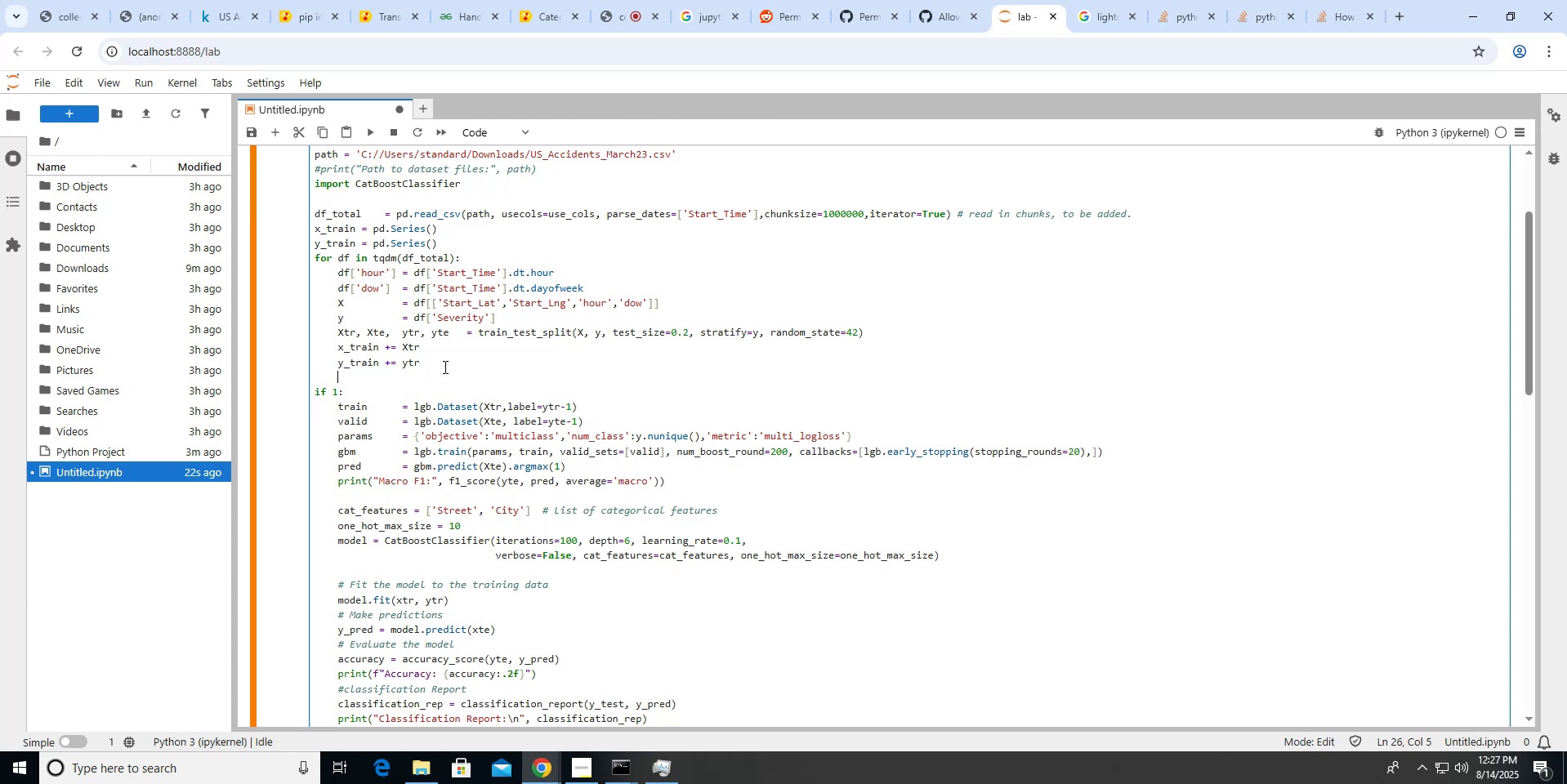 
key(Backspace)
type(return)
 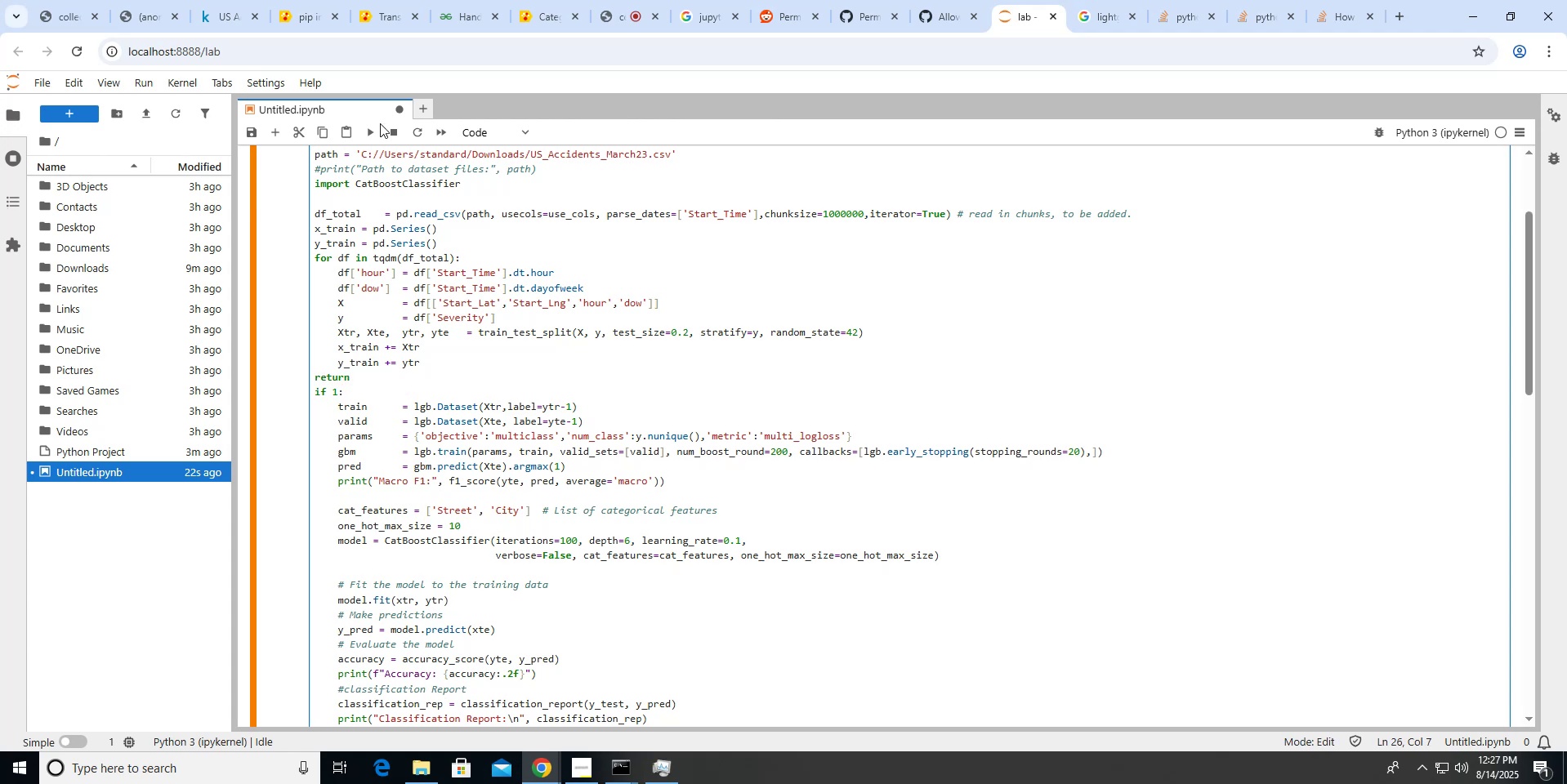 
left_click([369, 132])
 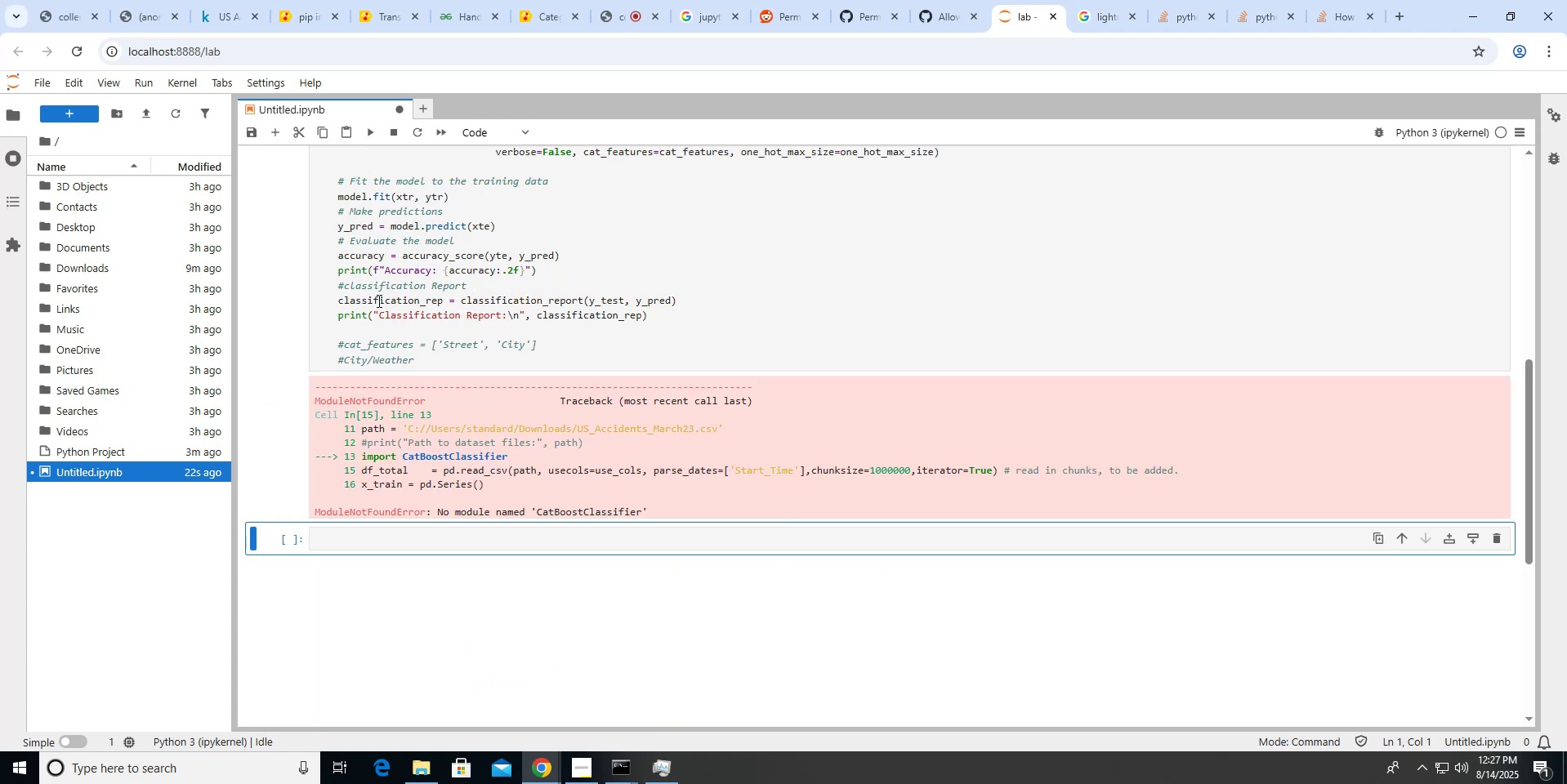 
scroll: coordinate [377, 301], scroll_direction: up, amount: 9.0
 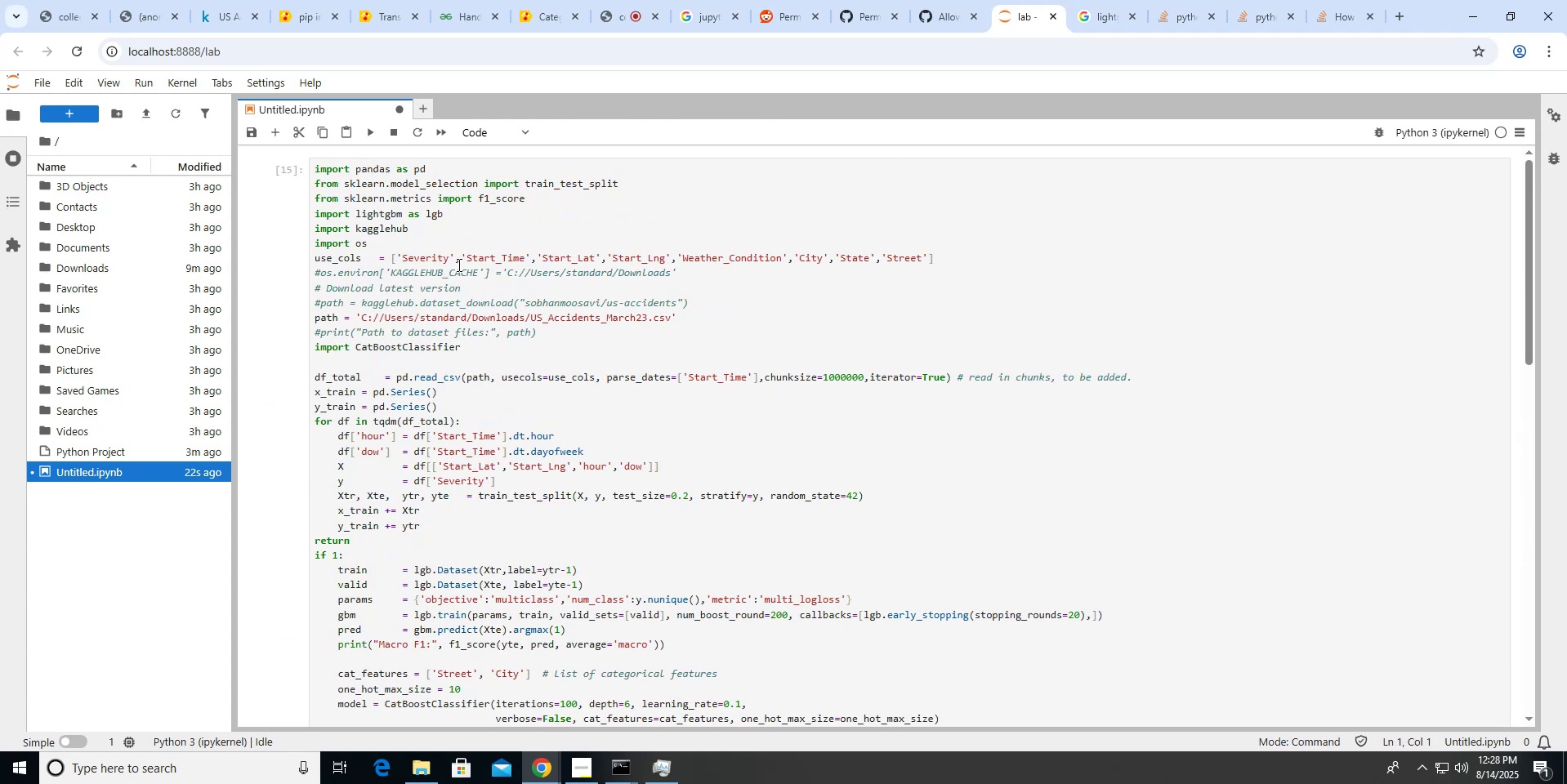 
left_click([400, 345])
 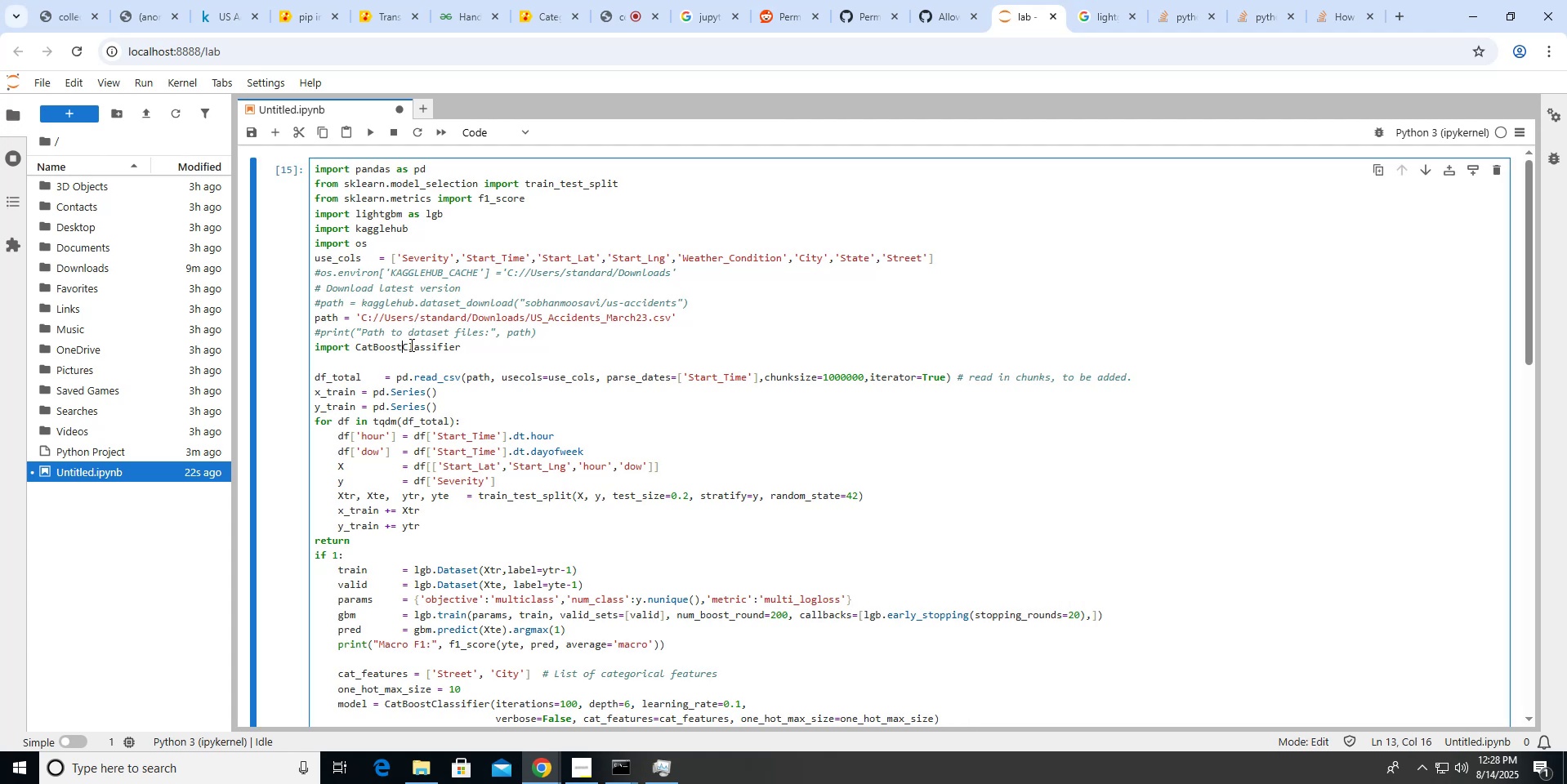 
double_click([410, 345])
 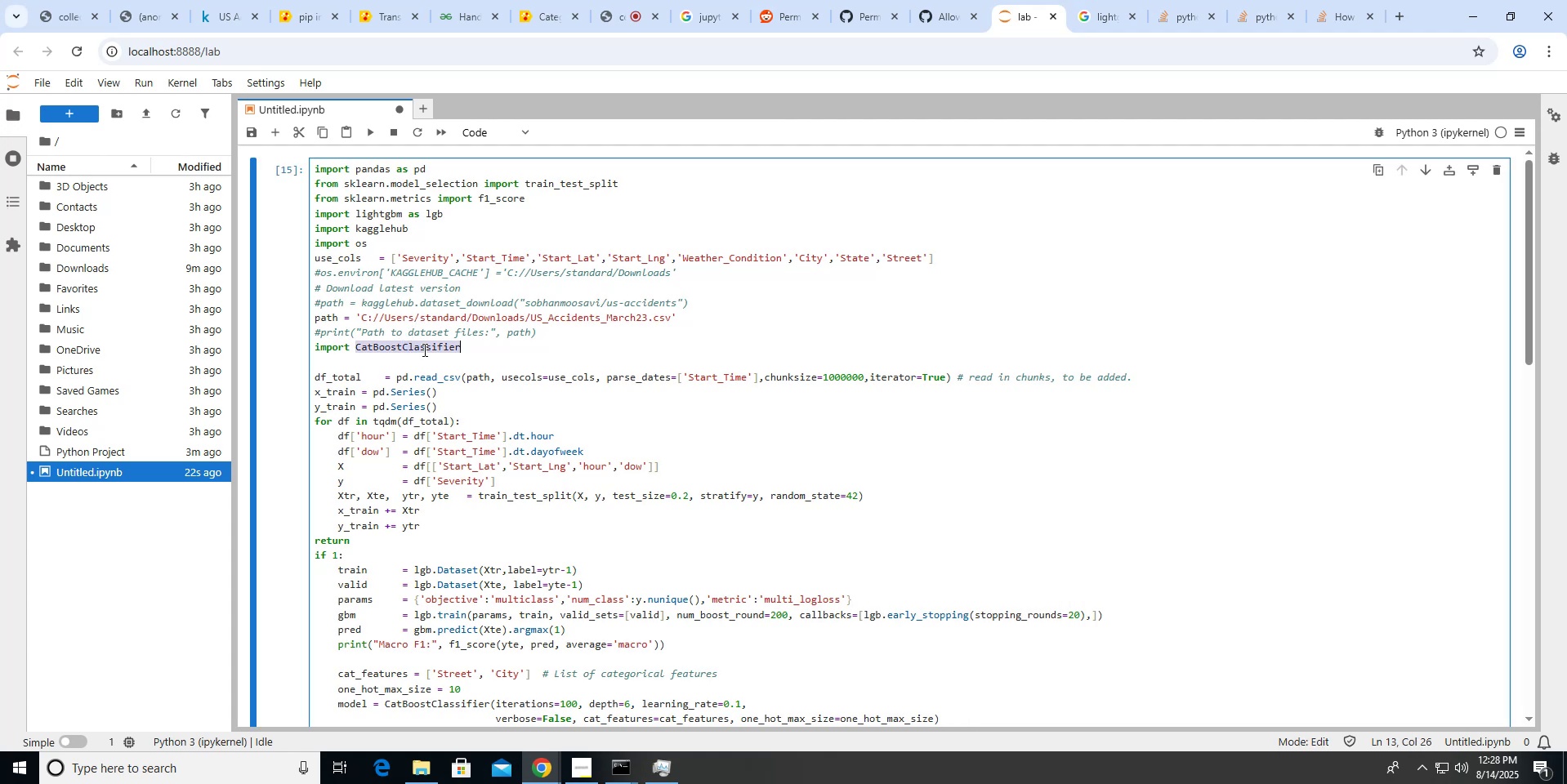 
key(Control+C)
 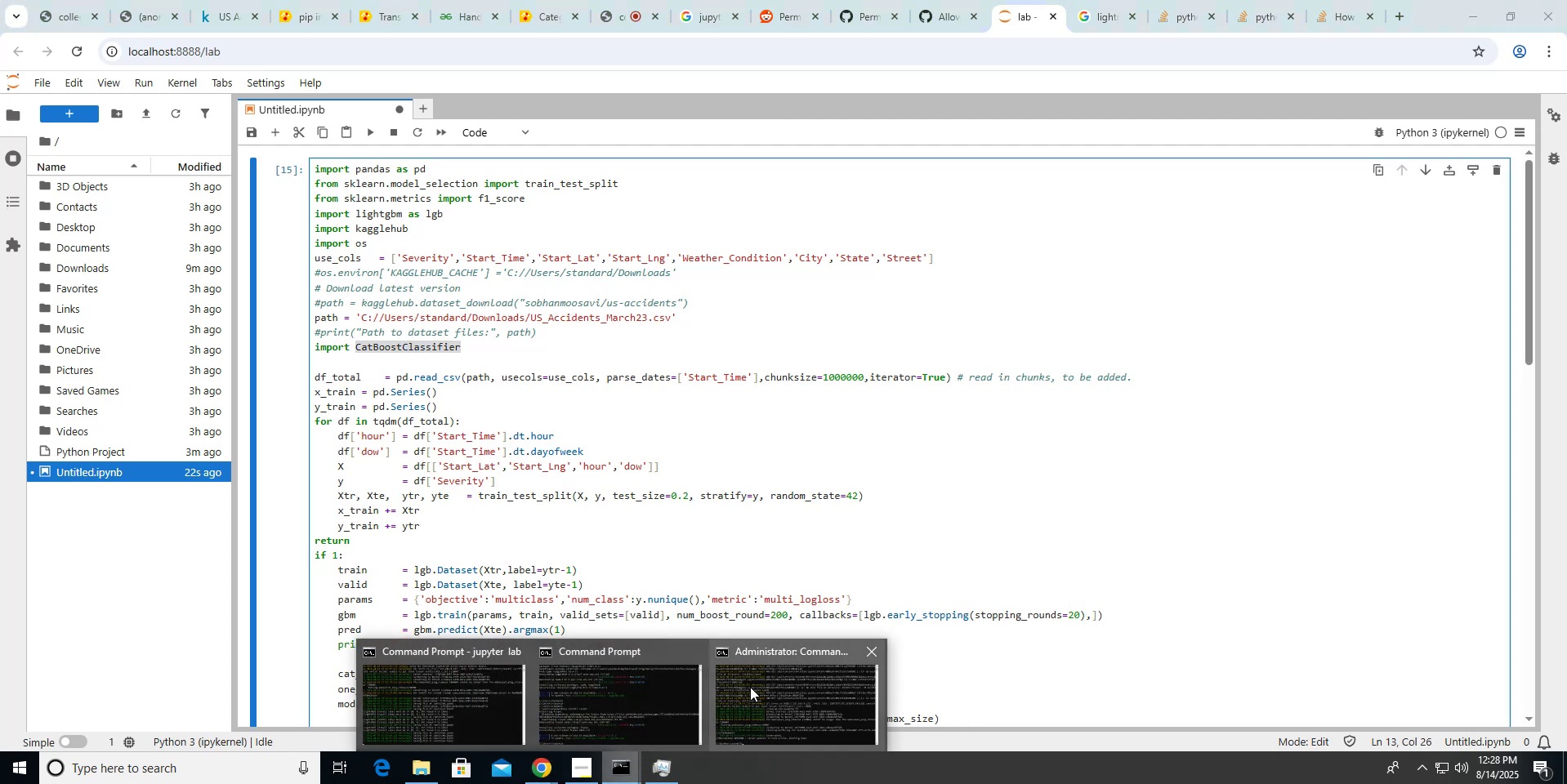 
left_click([647, 687])
 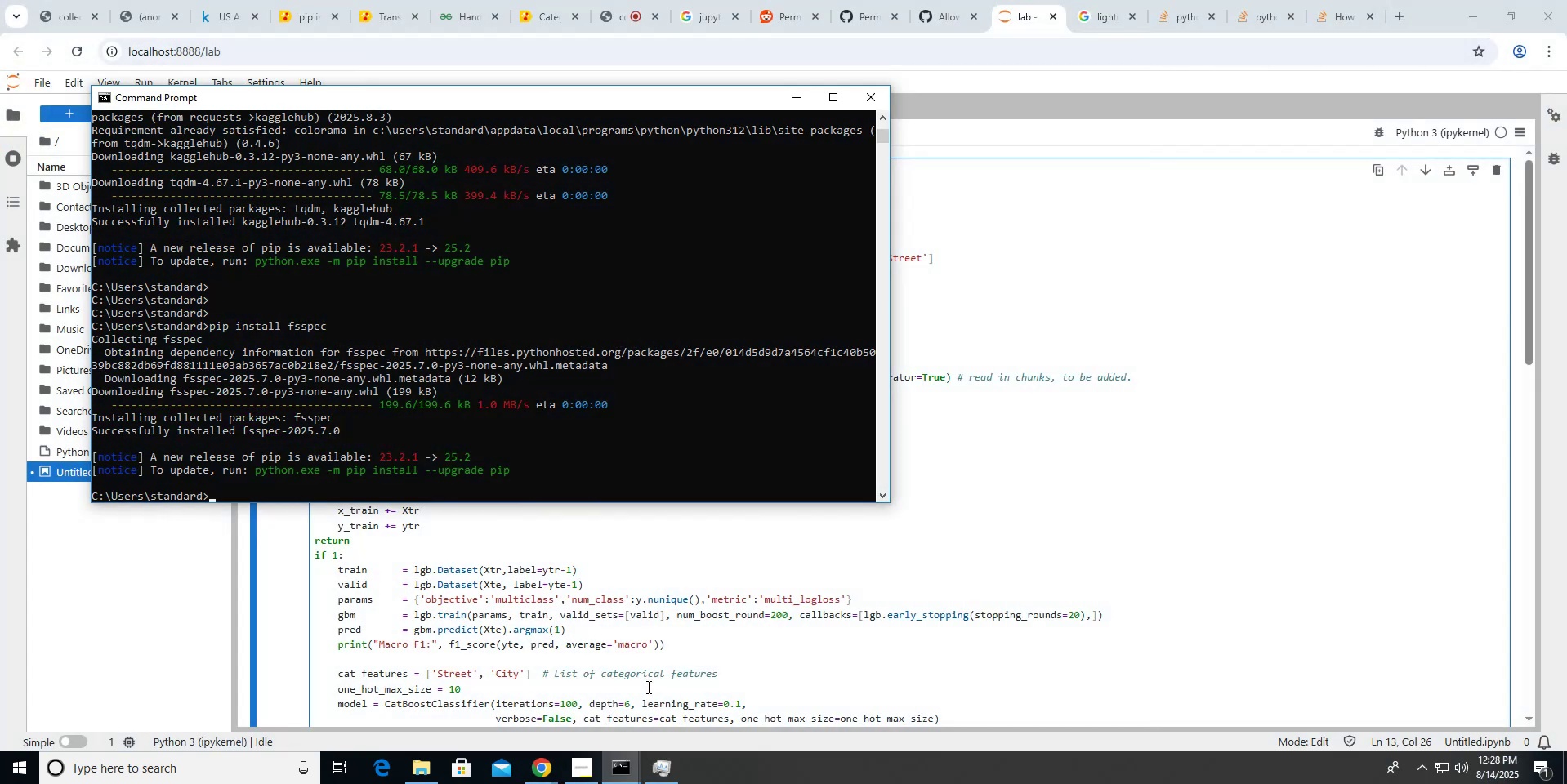 
type(pip install )
 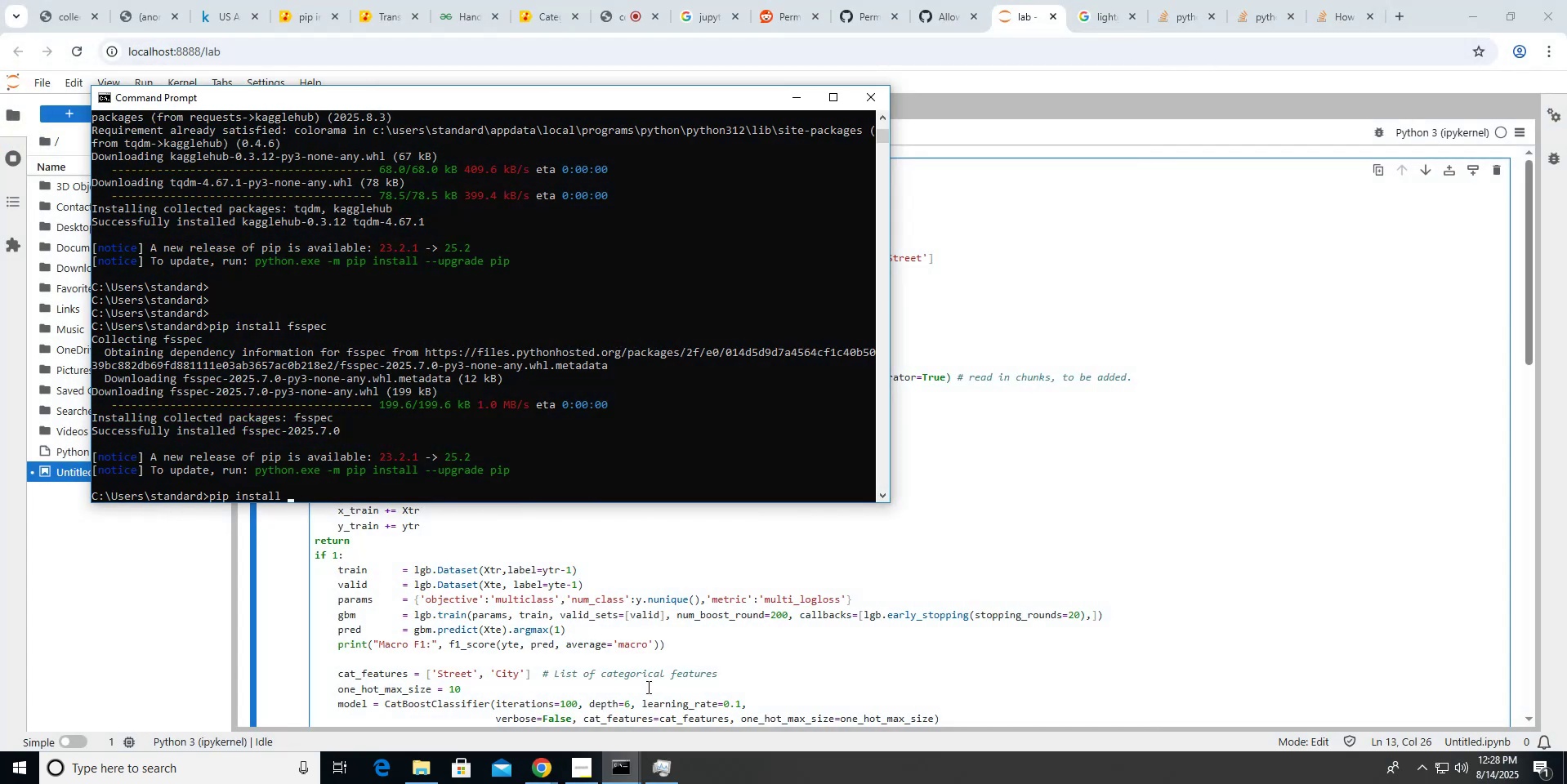 
key(Control+Shift+V)
 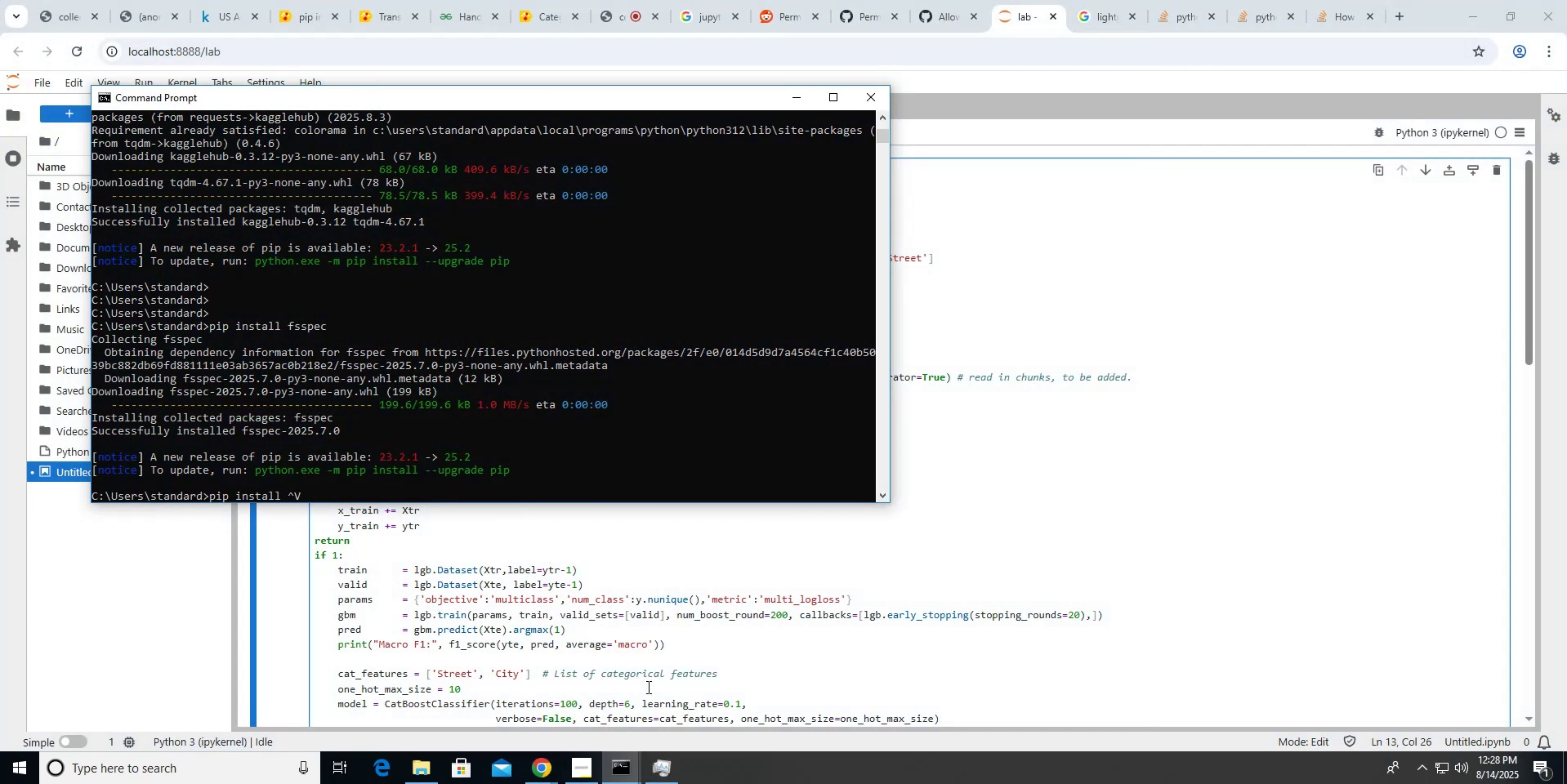 
key(Backspace)
 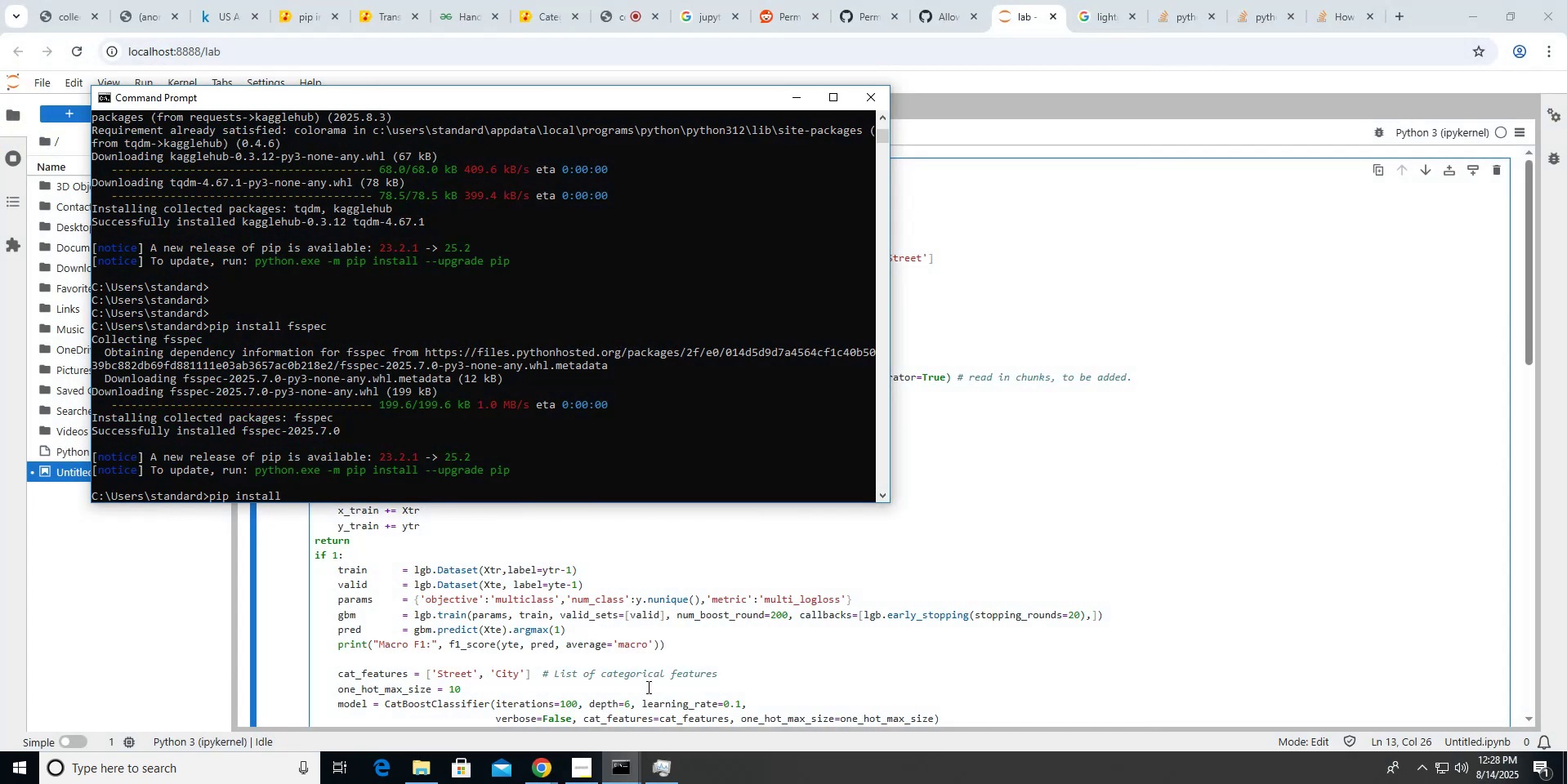 
key(Backspace)
 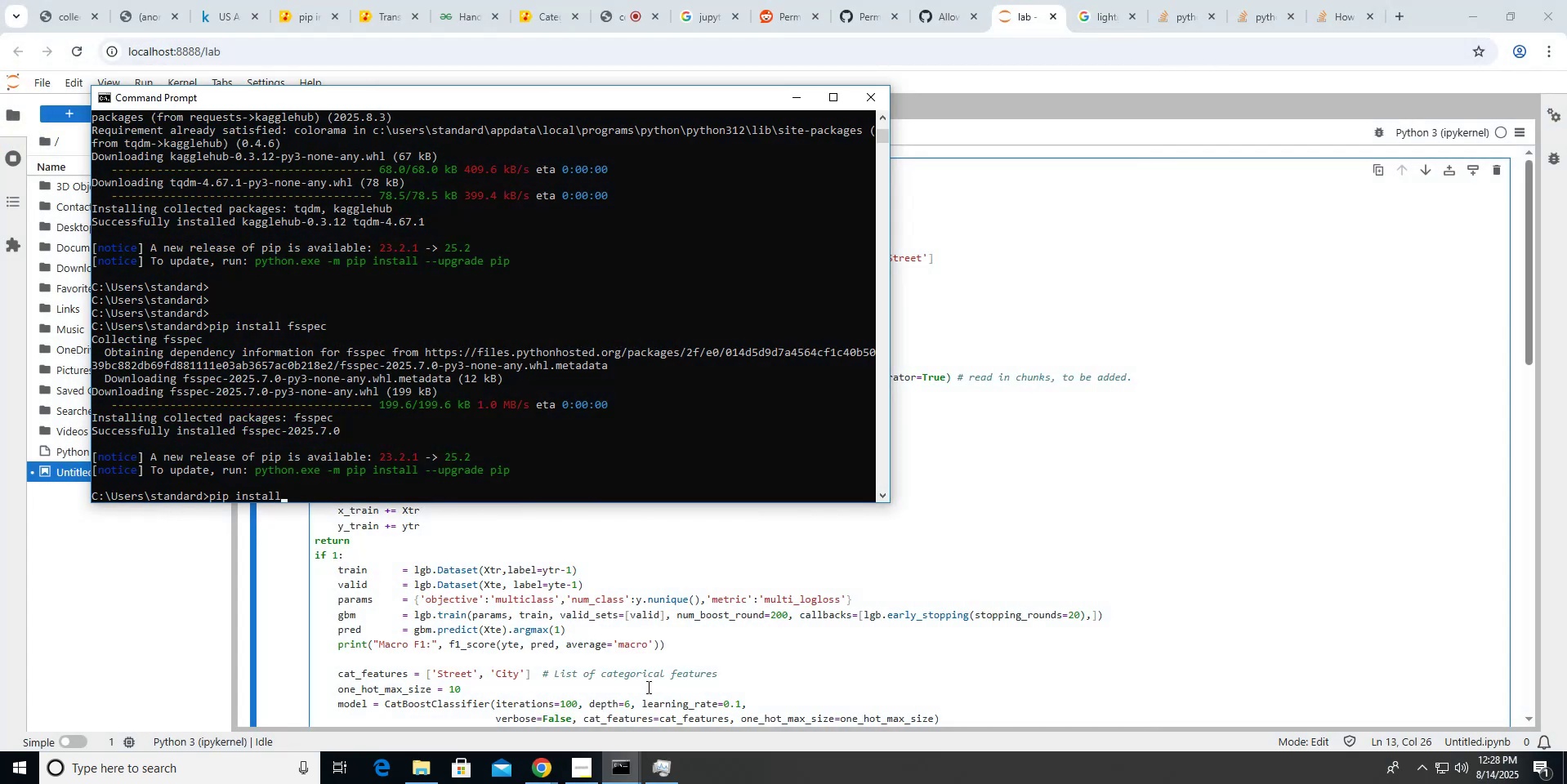 
key(Space)
 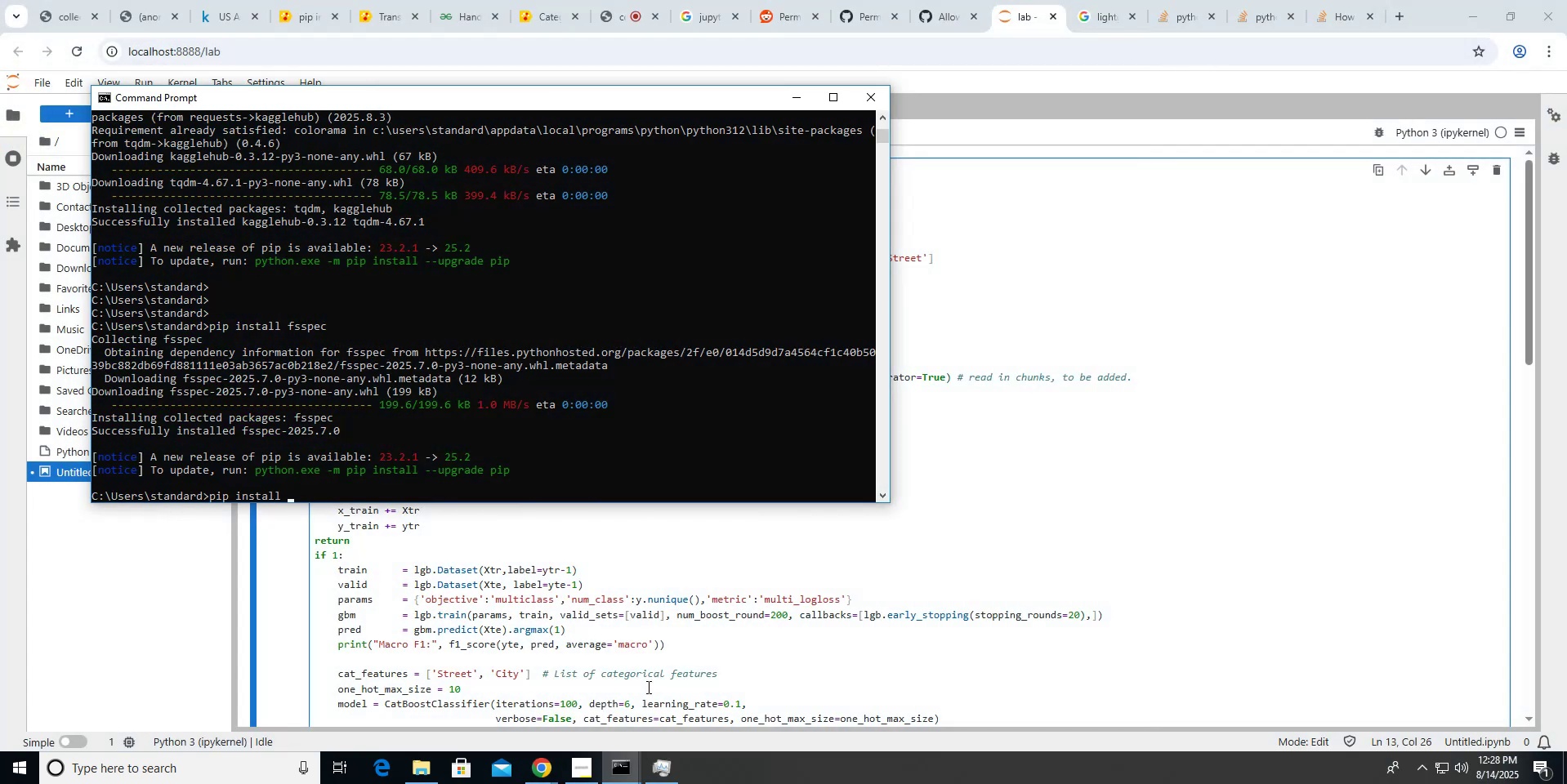 
key(Control+V)
 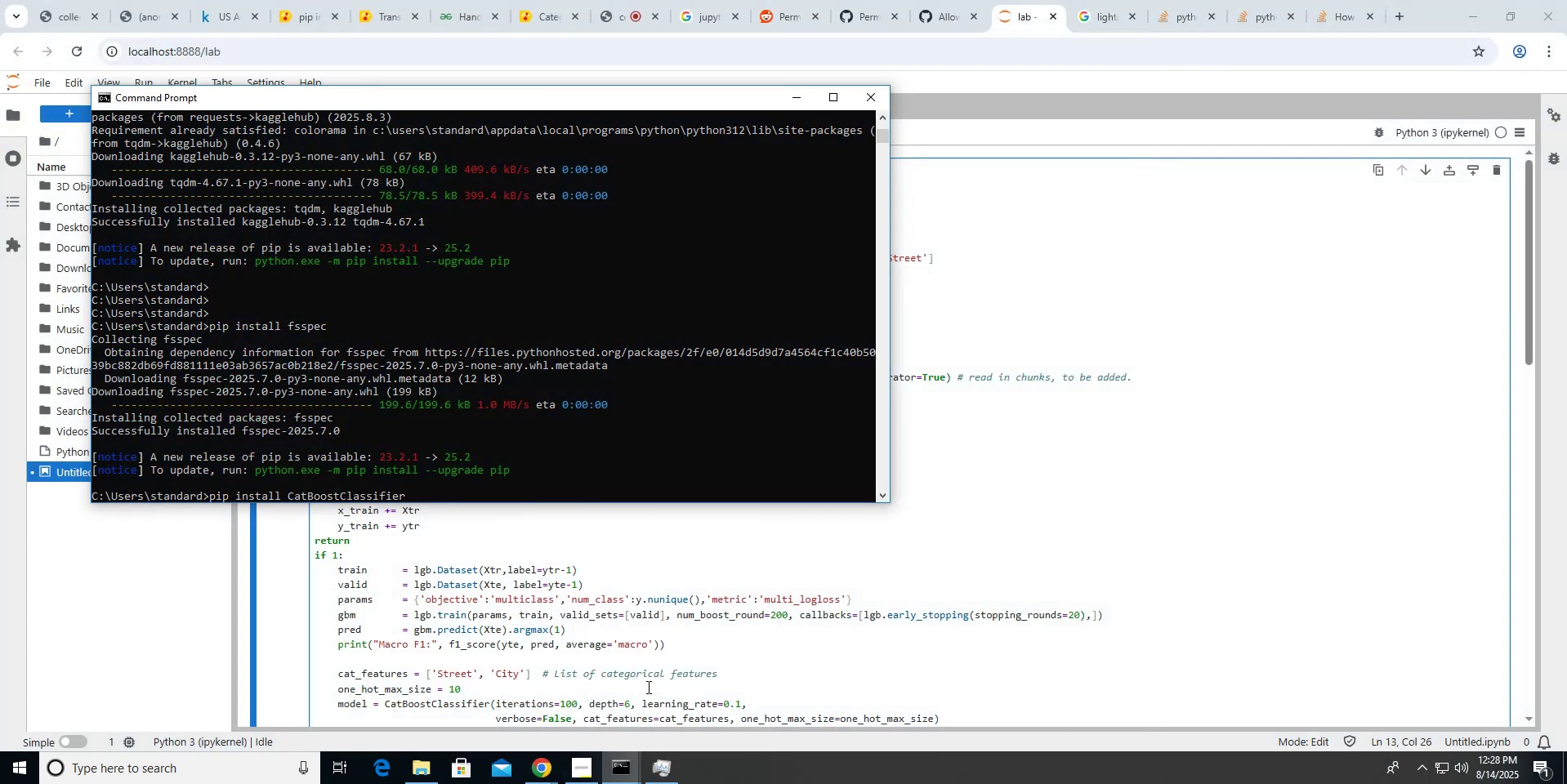 
key(Enter)
 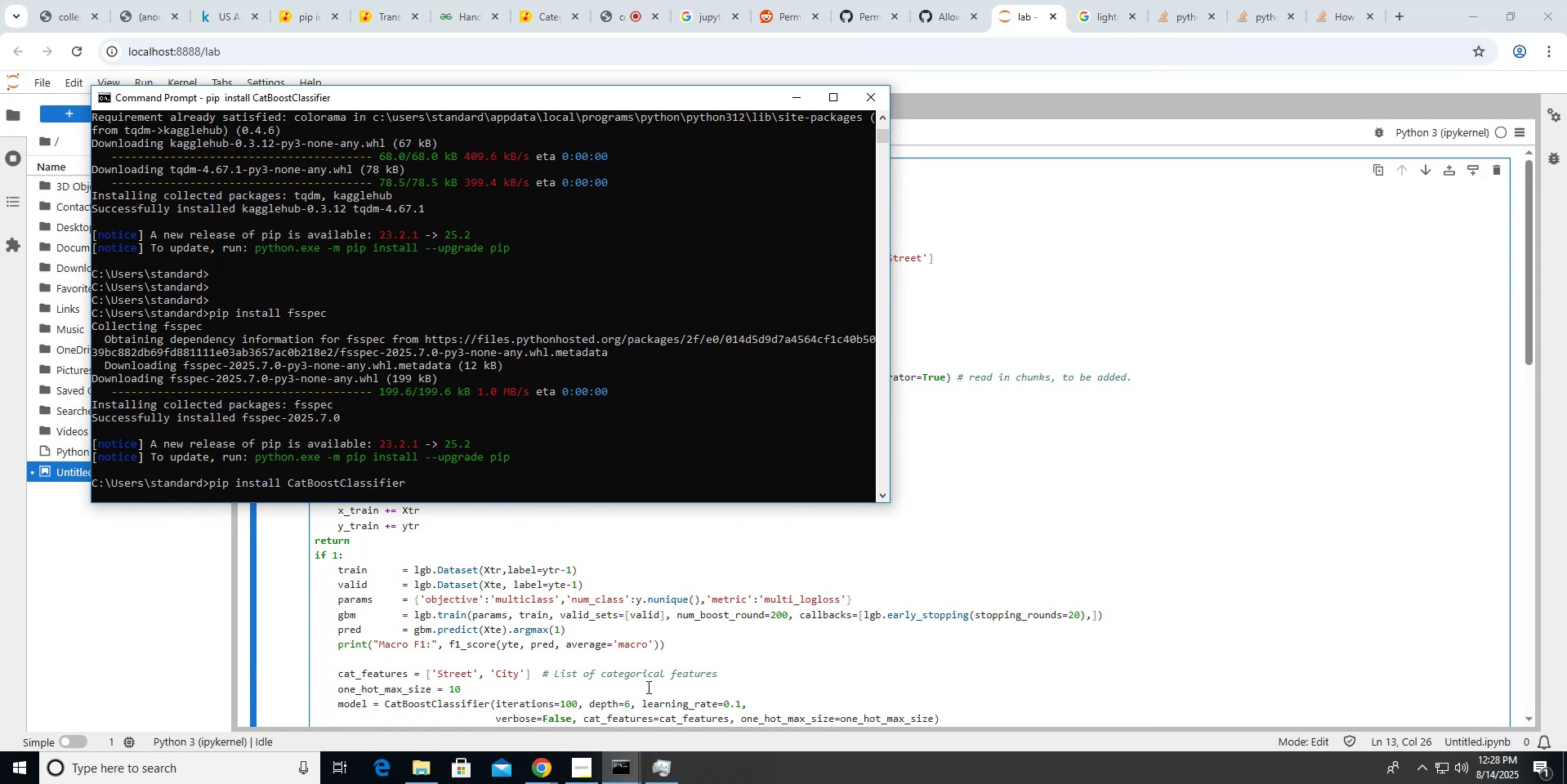 
wait(6.79)
 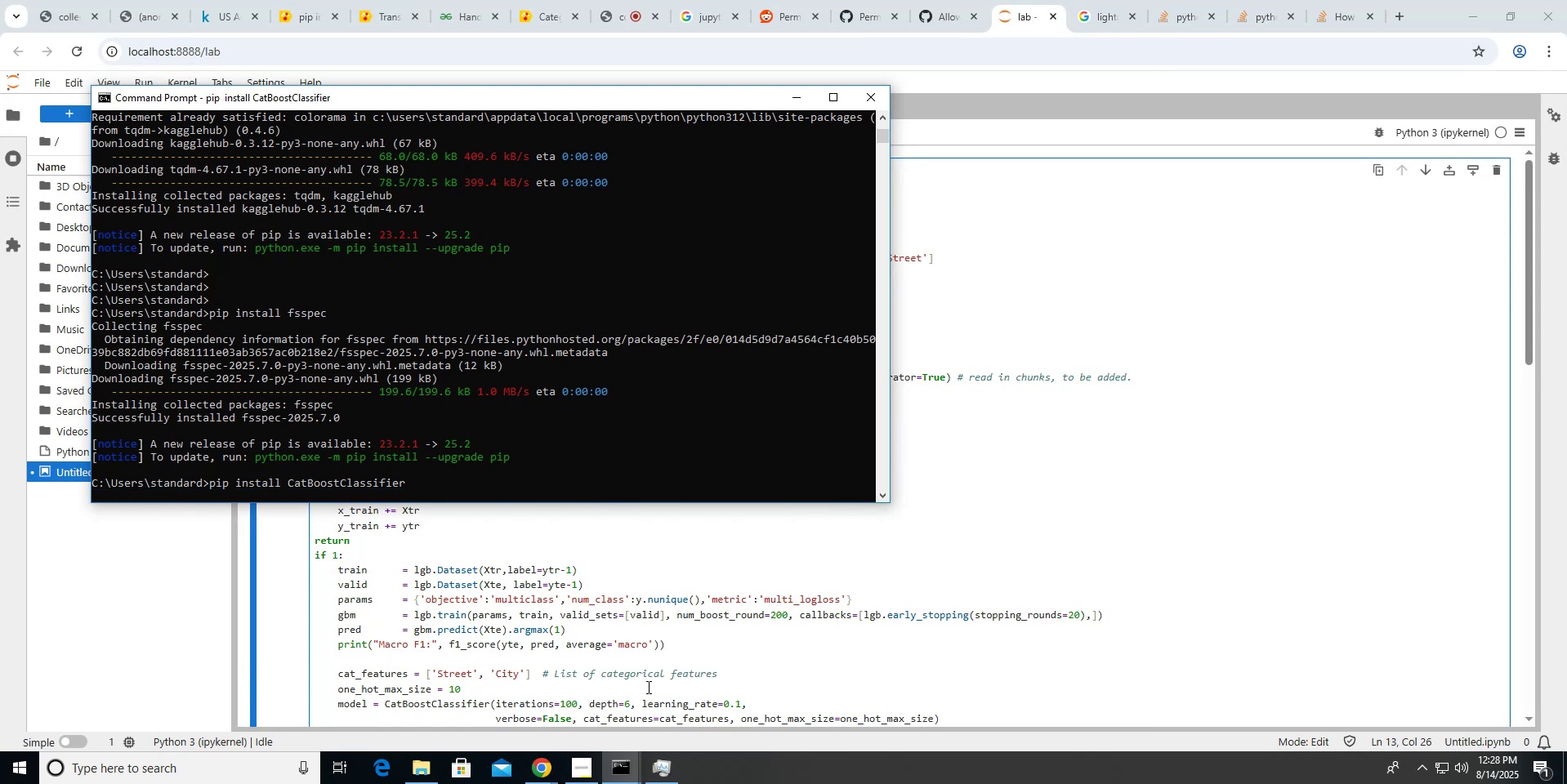 
key(Alt+AltLeft)
 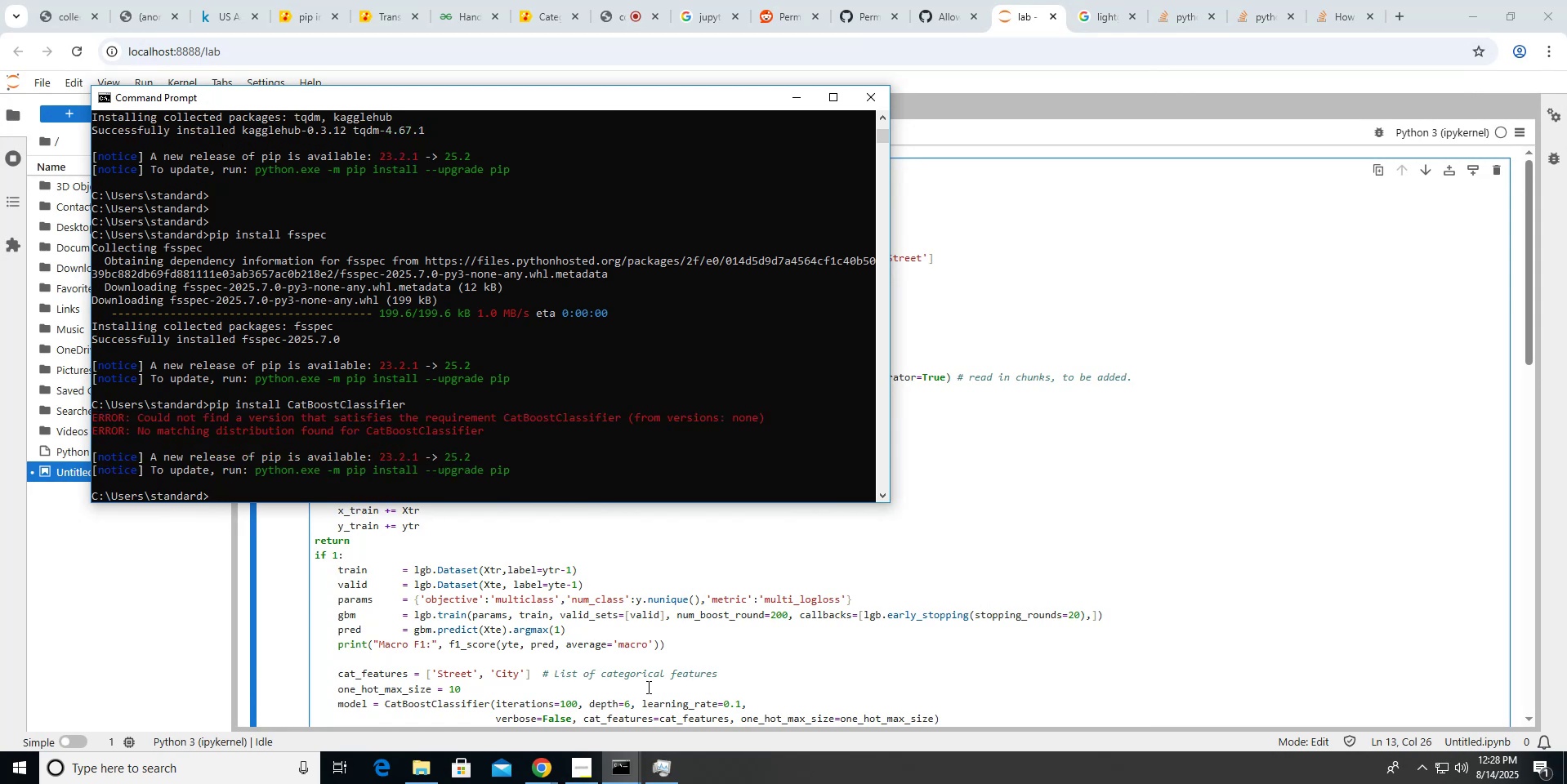 
key(Alt+Tab)
 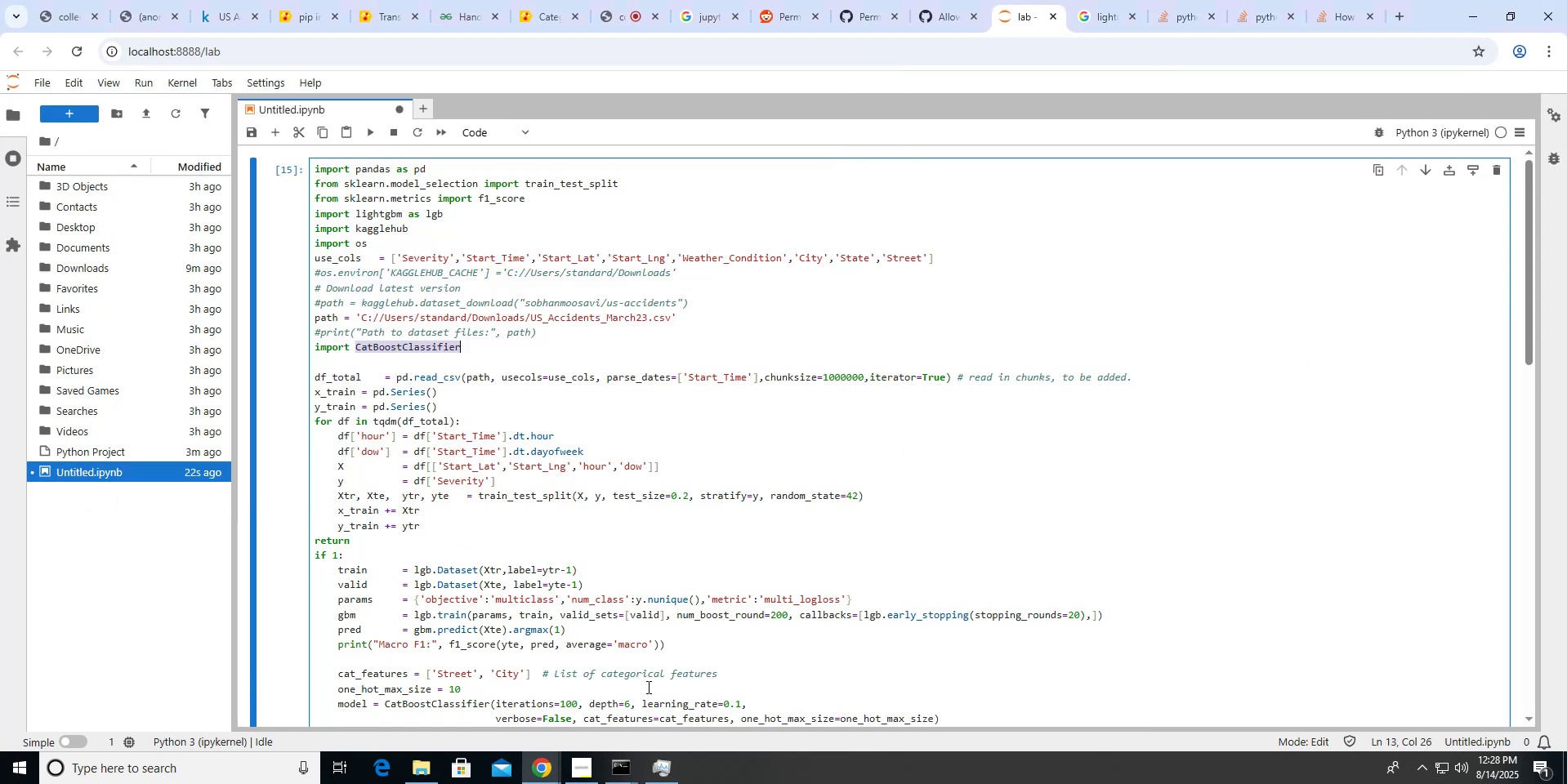 
key(Control+T)
 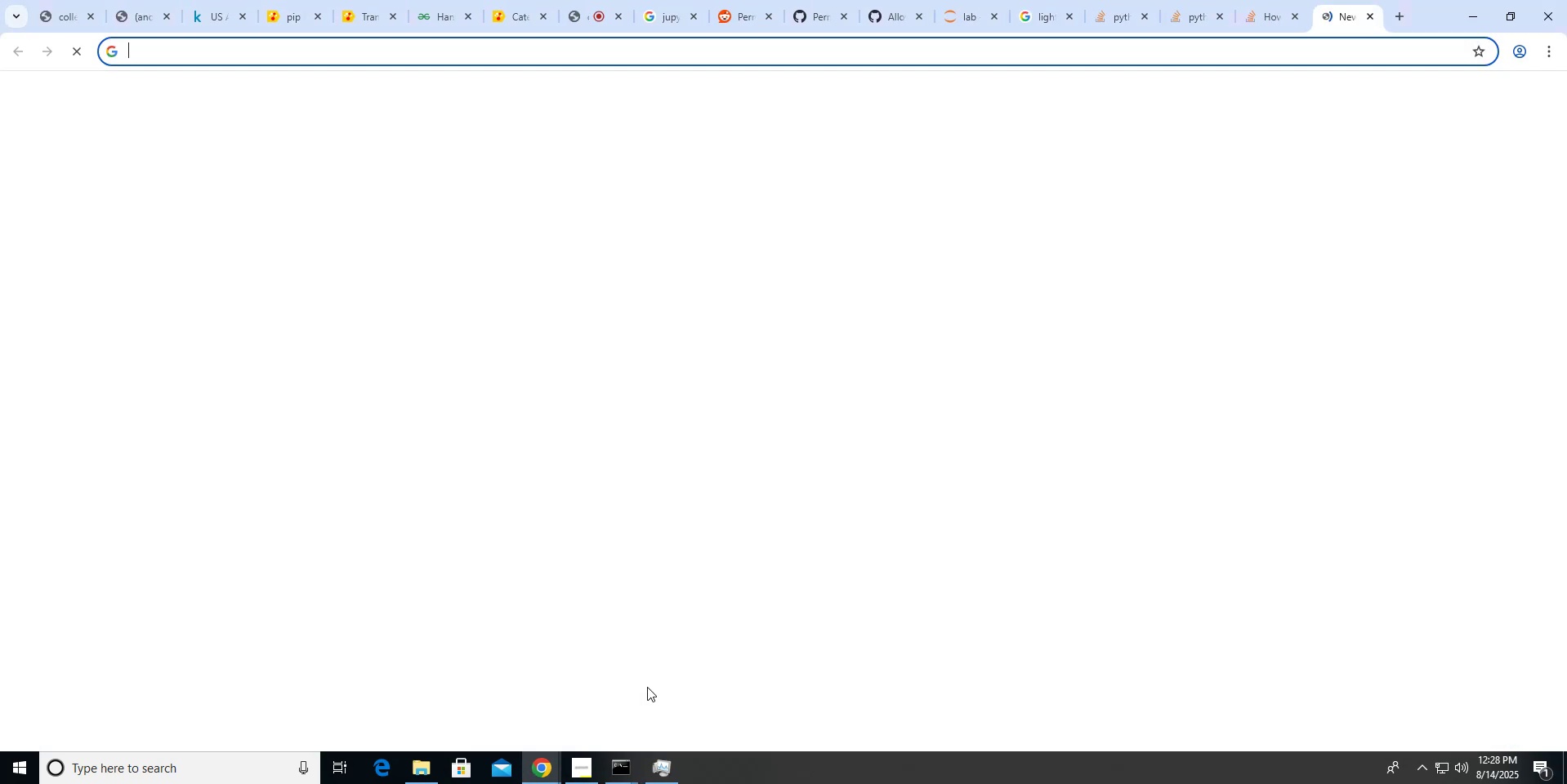 
key(Control+V)
 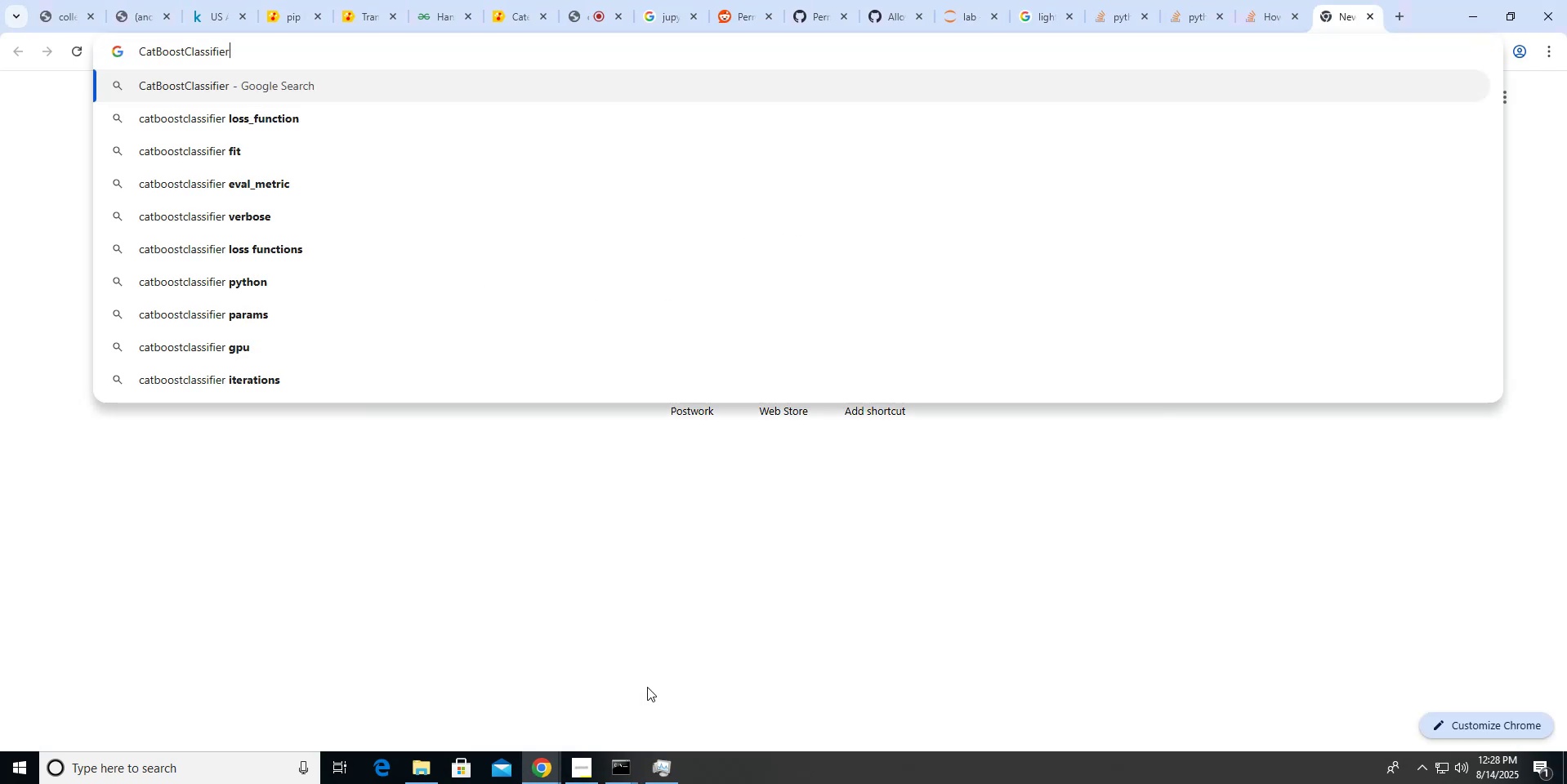 
type( pip)
 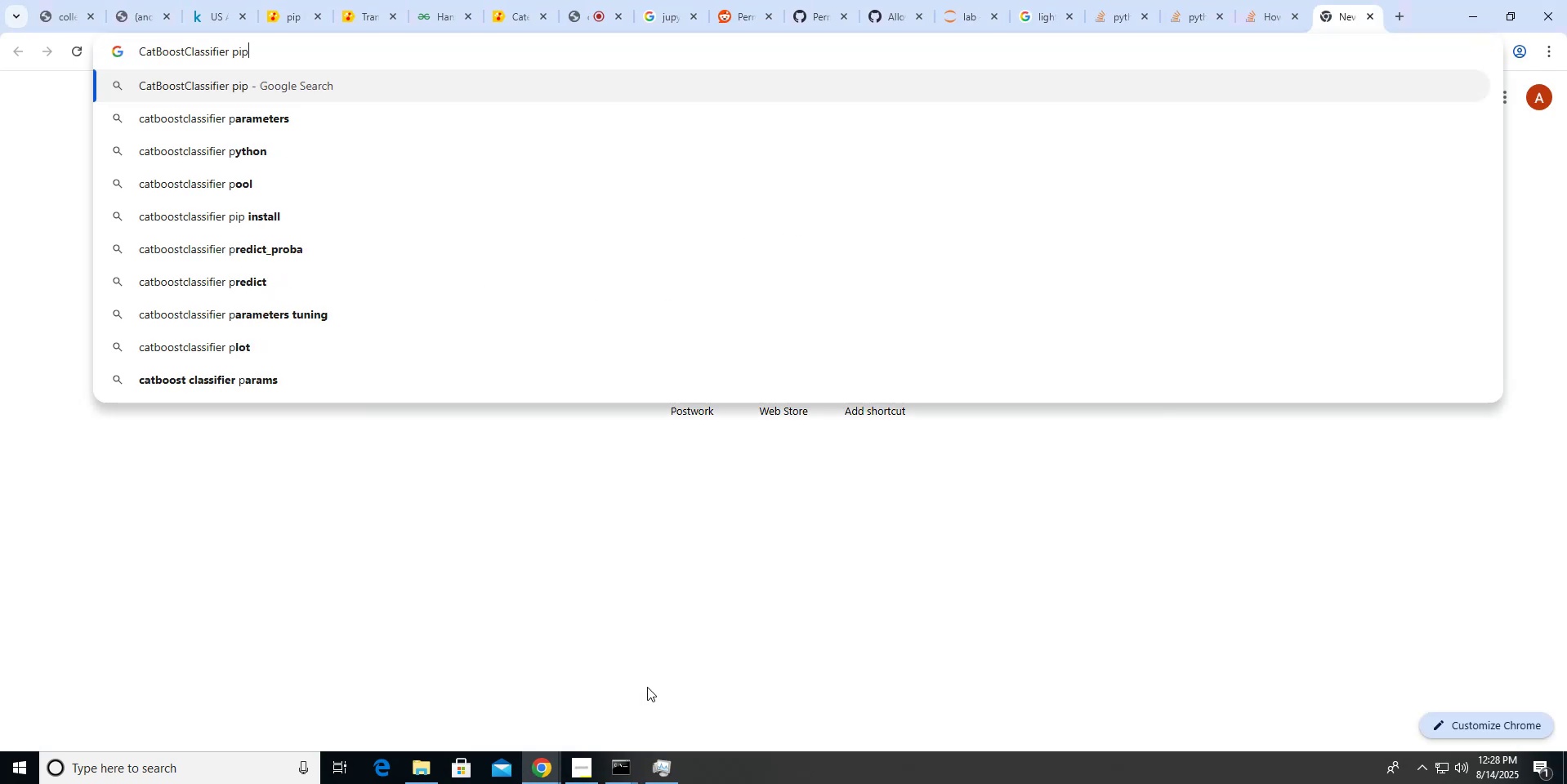 
key(Enter)
 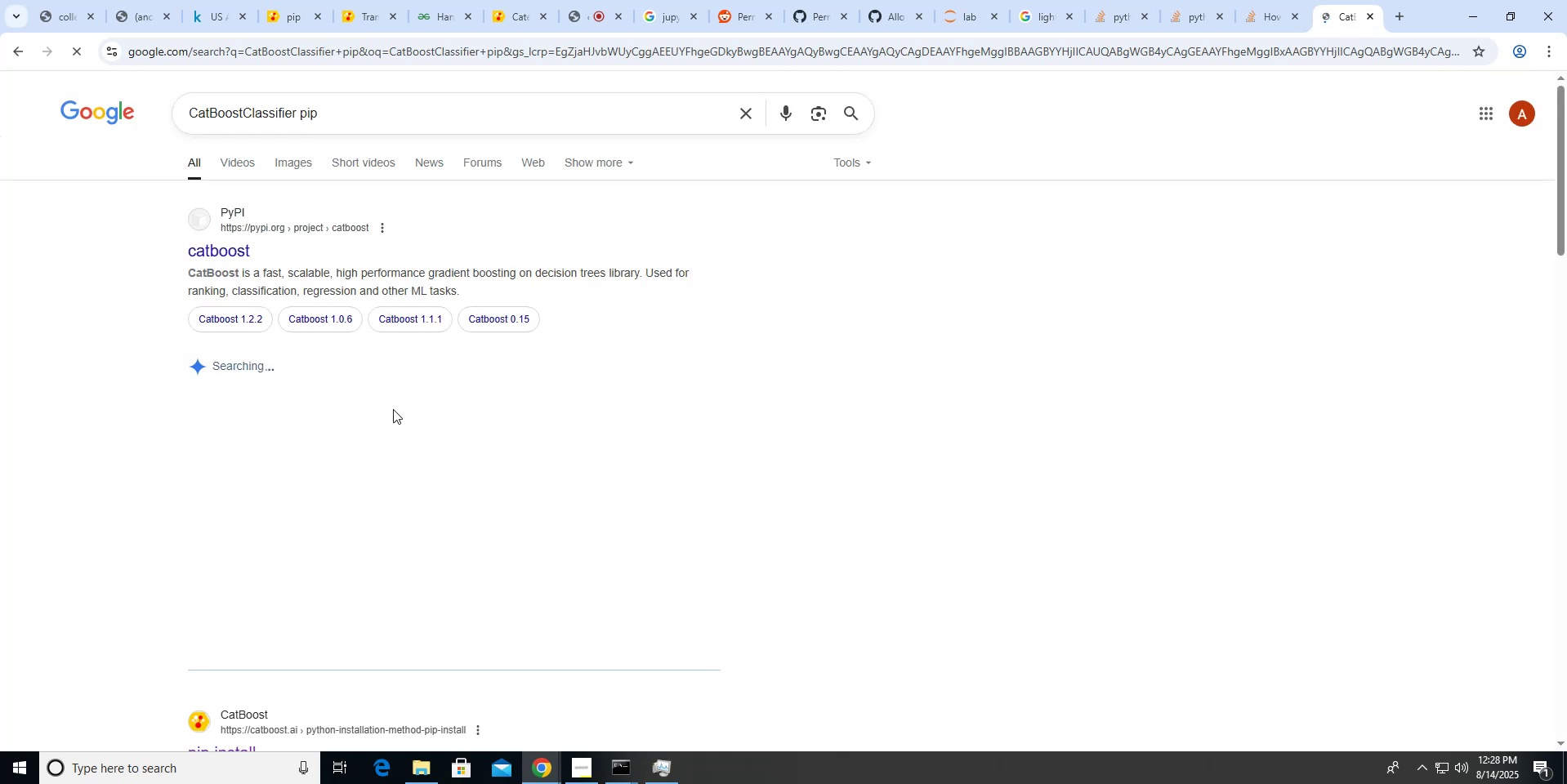 
key(Alt+AltLeft)
 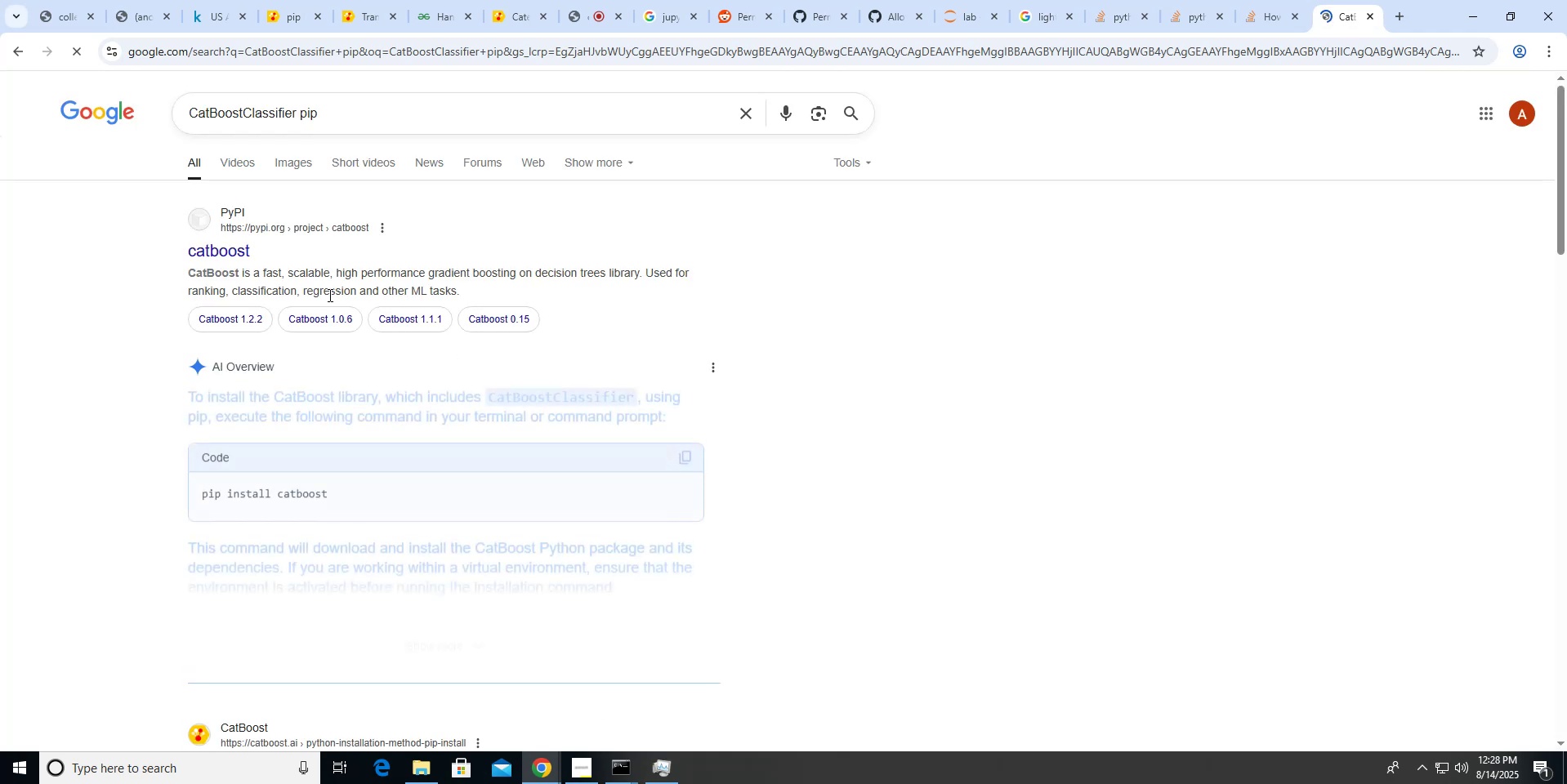 
key(Alt+Tab)
 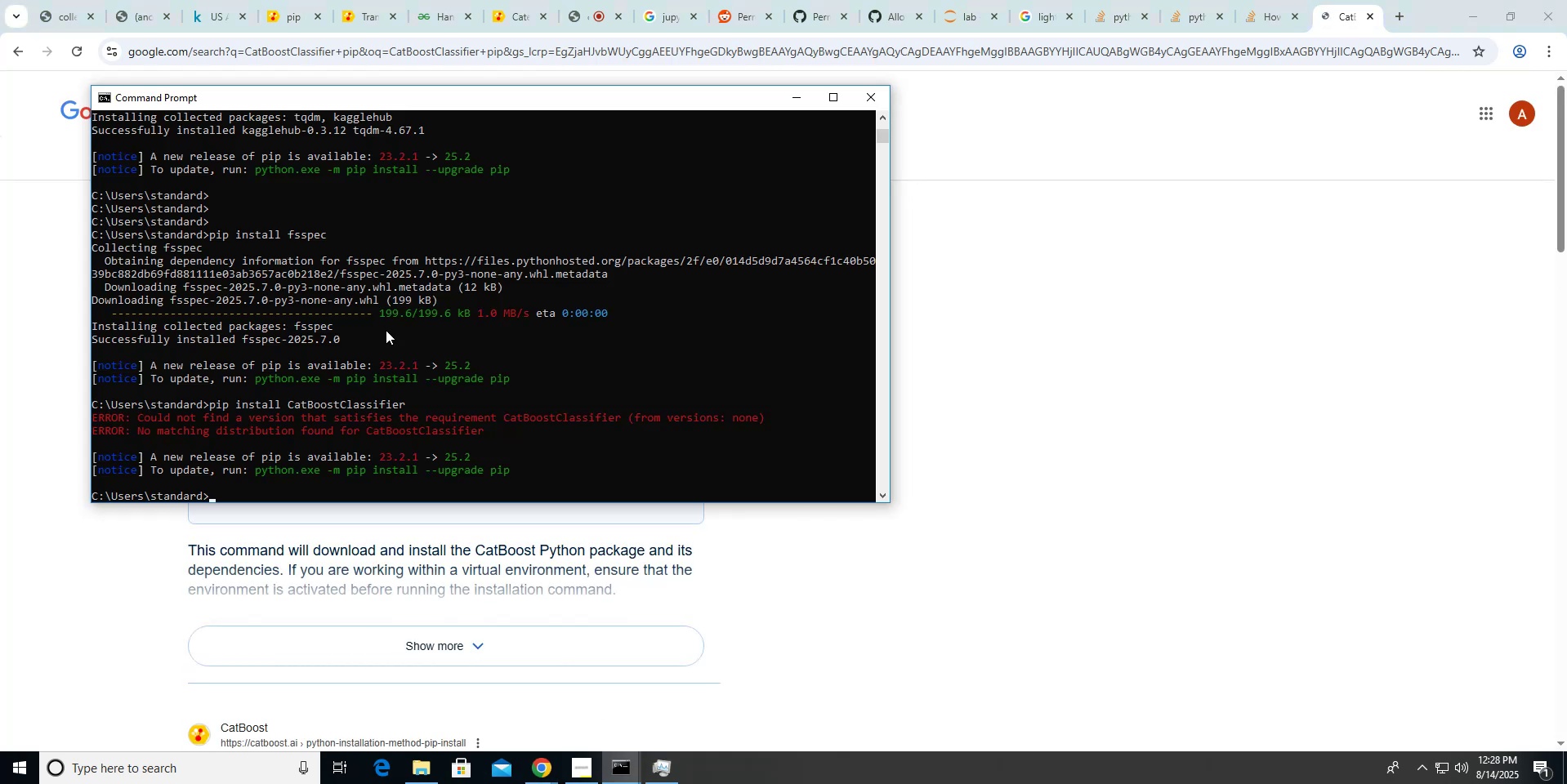 
key(ArrowUp)
 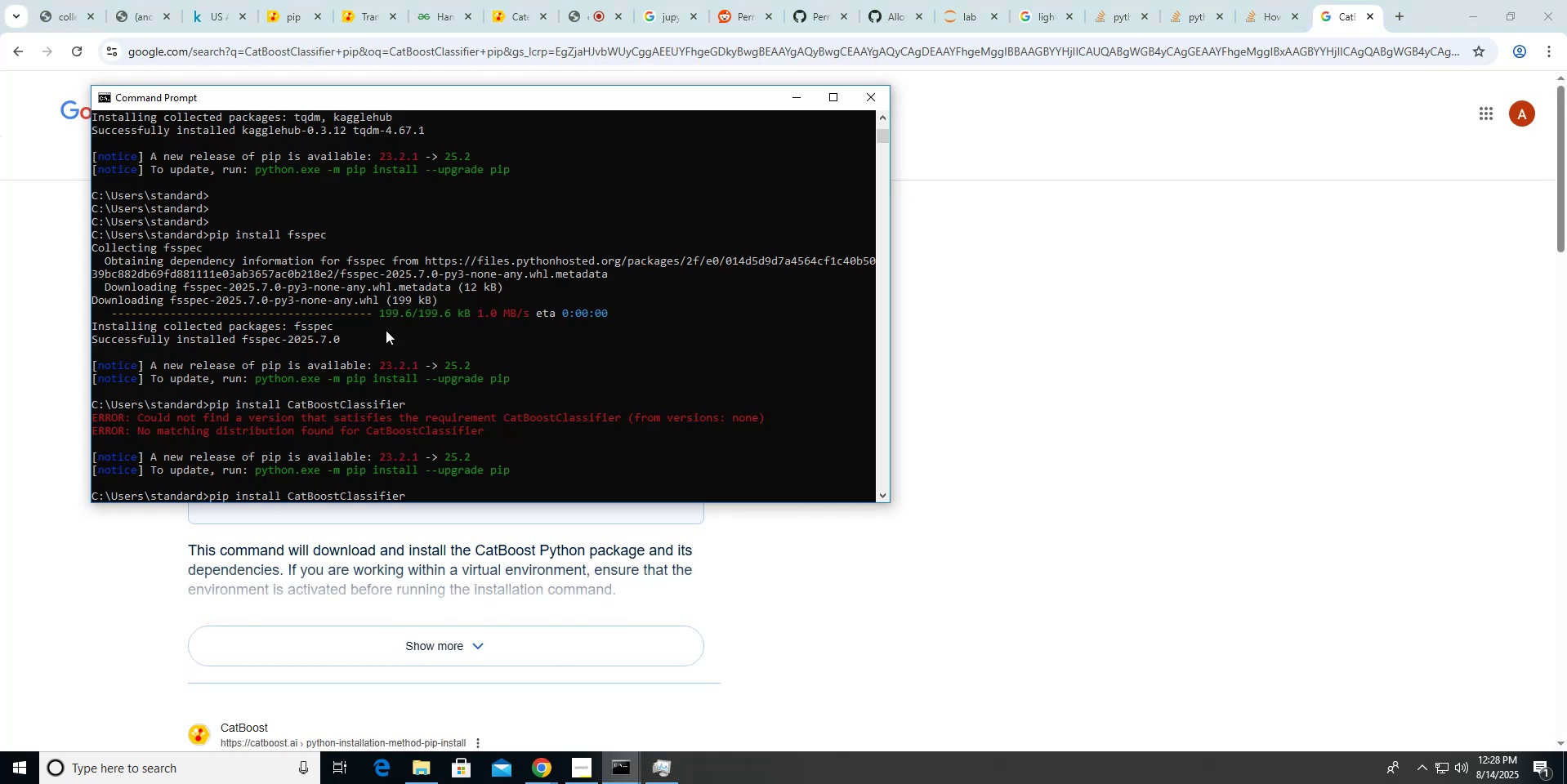 
hold_key(key=Backspace, duration=0.98)
 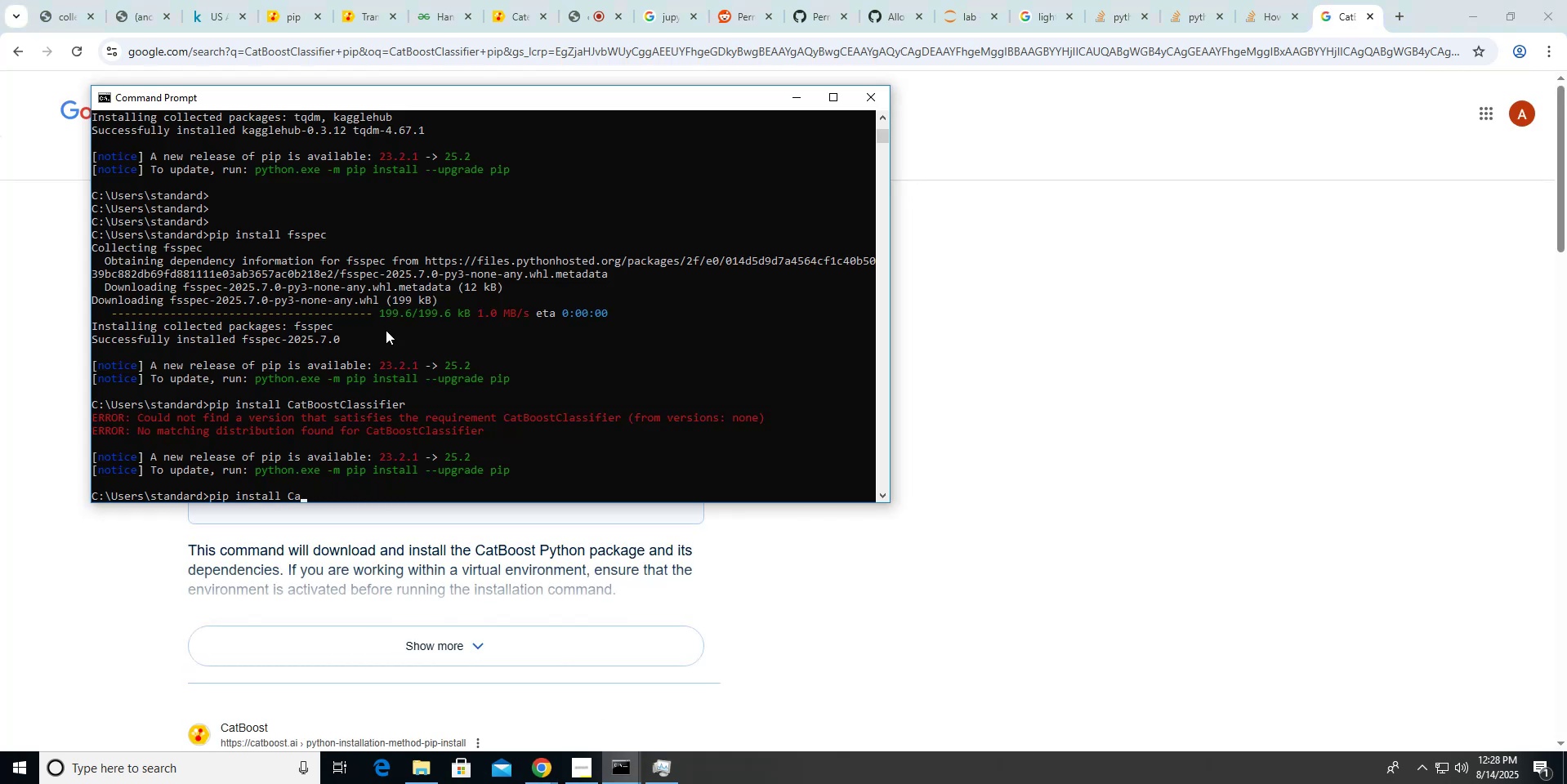 
key(Backspace)
key(Backspace)
type(catboost)
 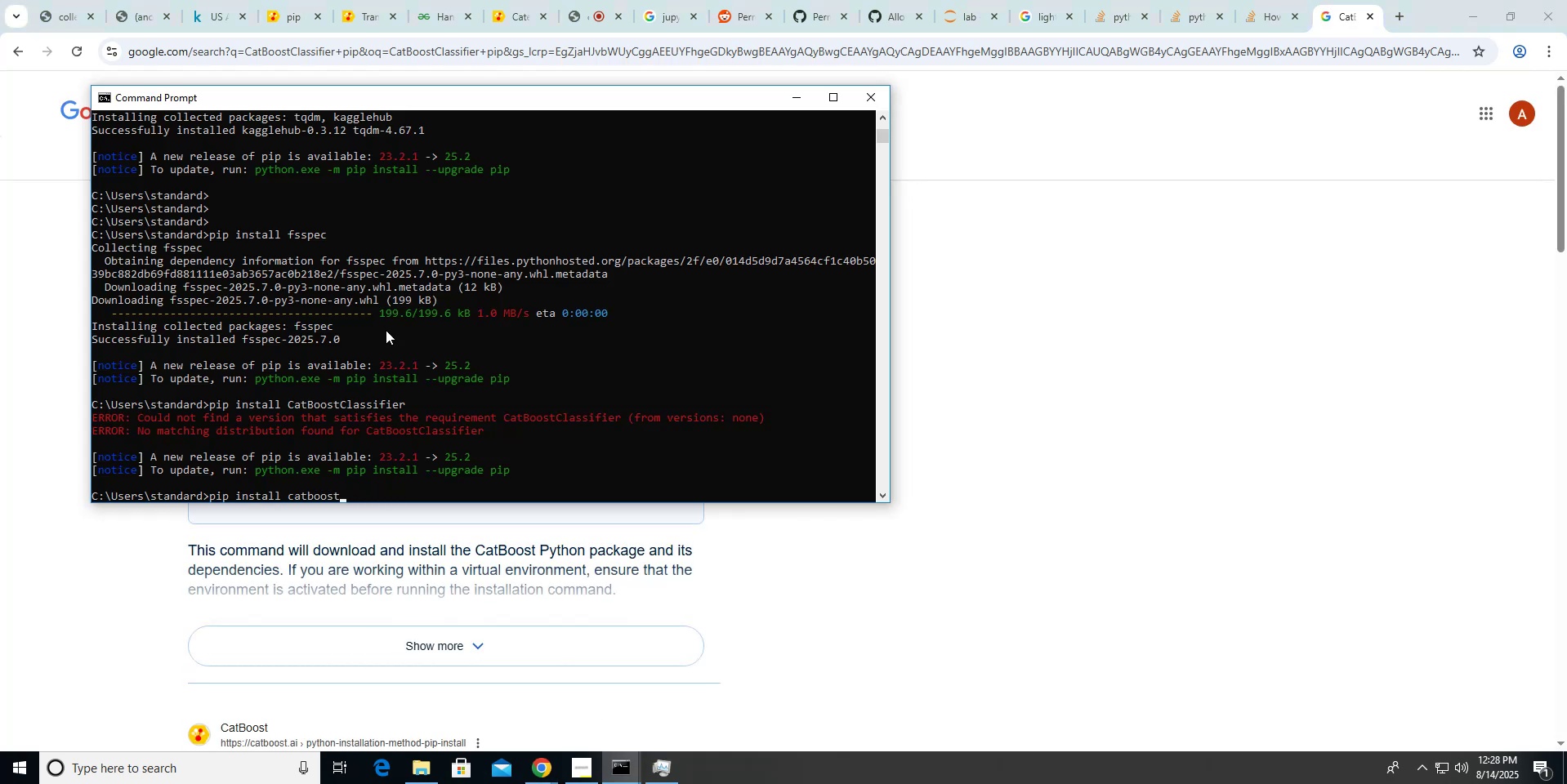 
key(Enter)
 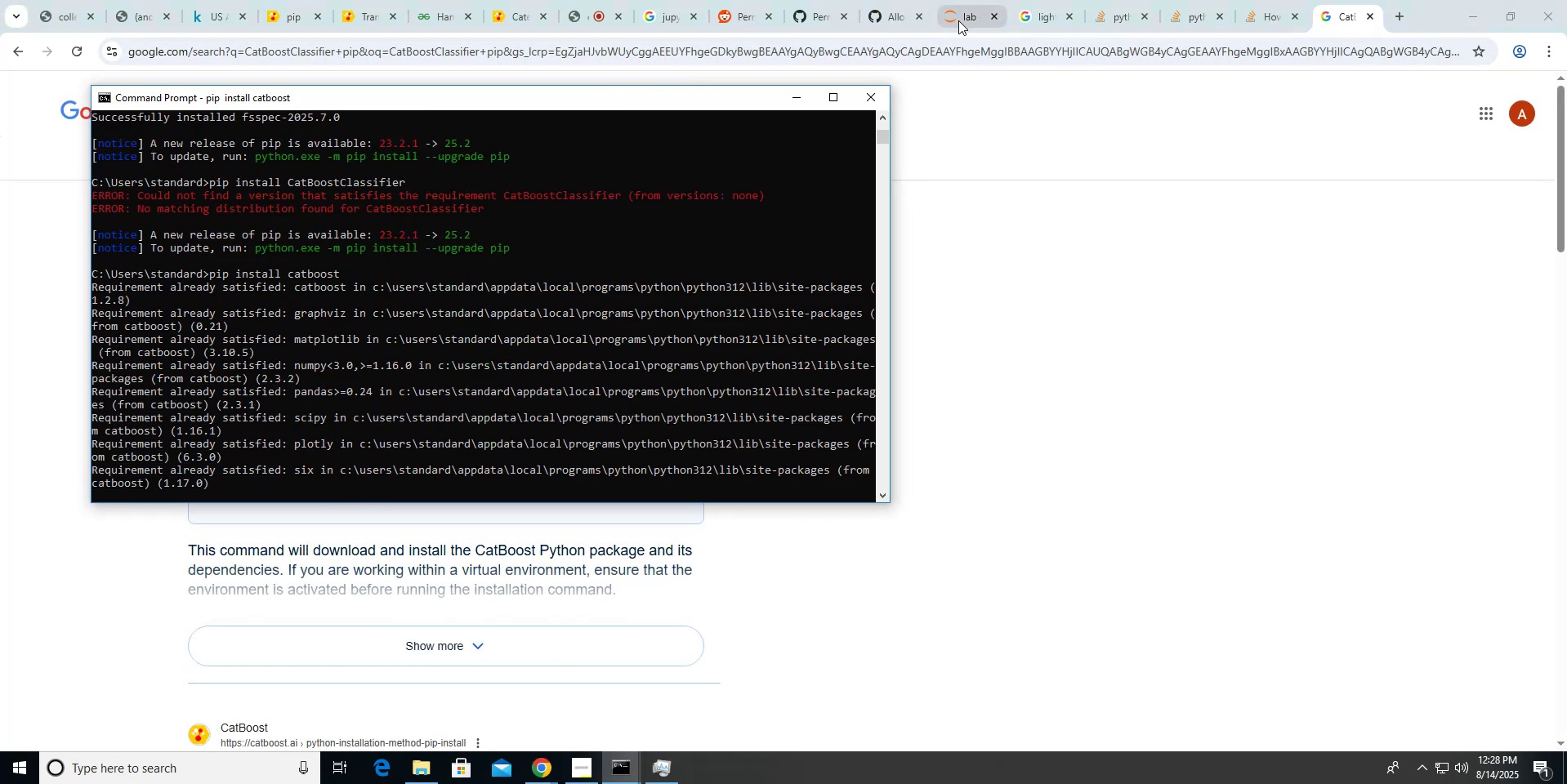 
left_click([958, 24])
 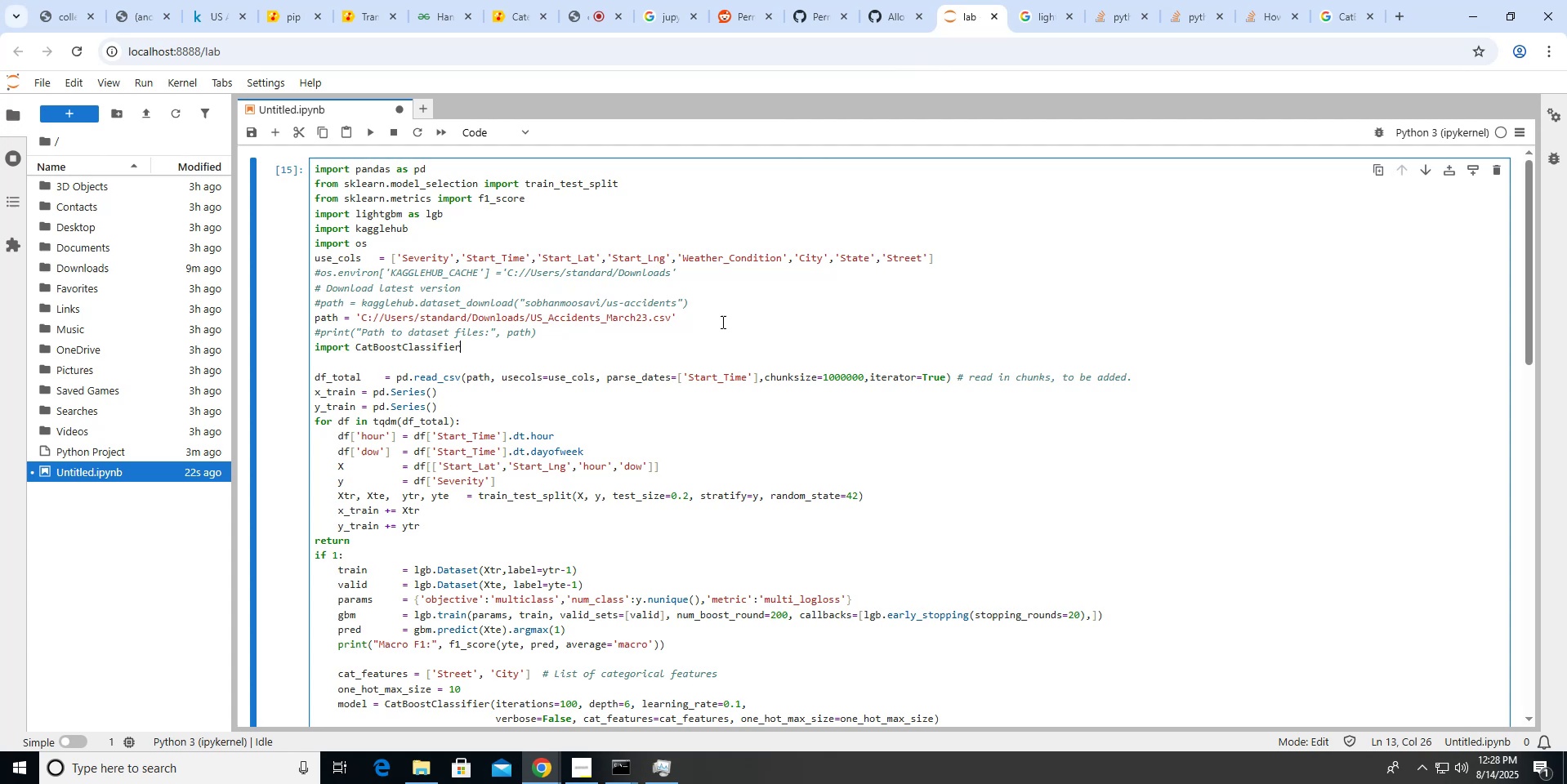 
key(Alt+AltLeft)
 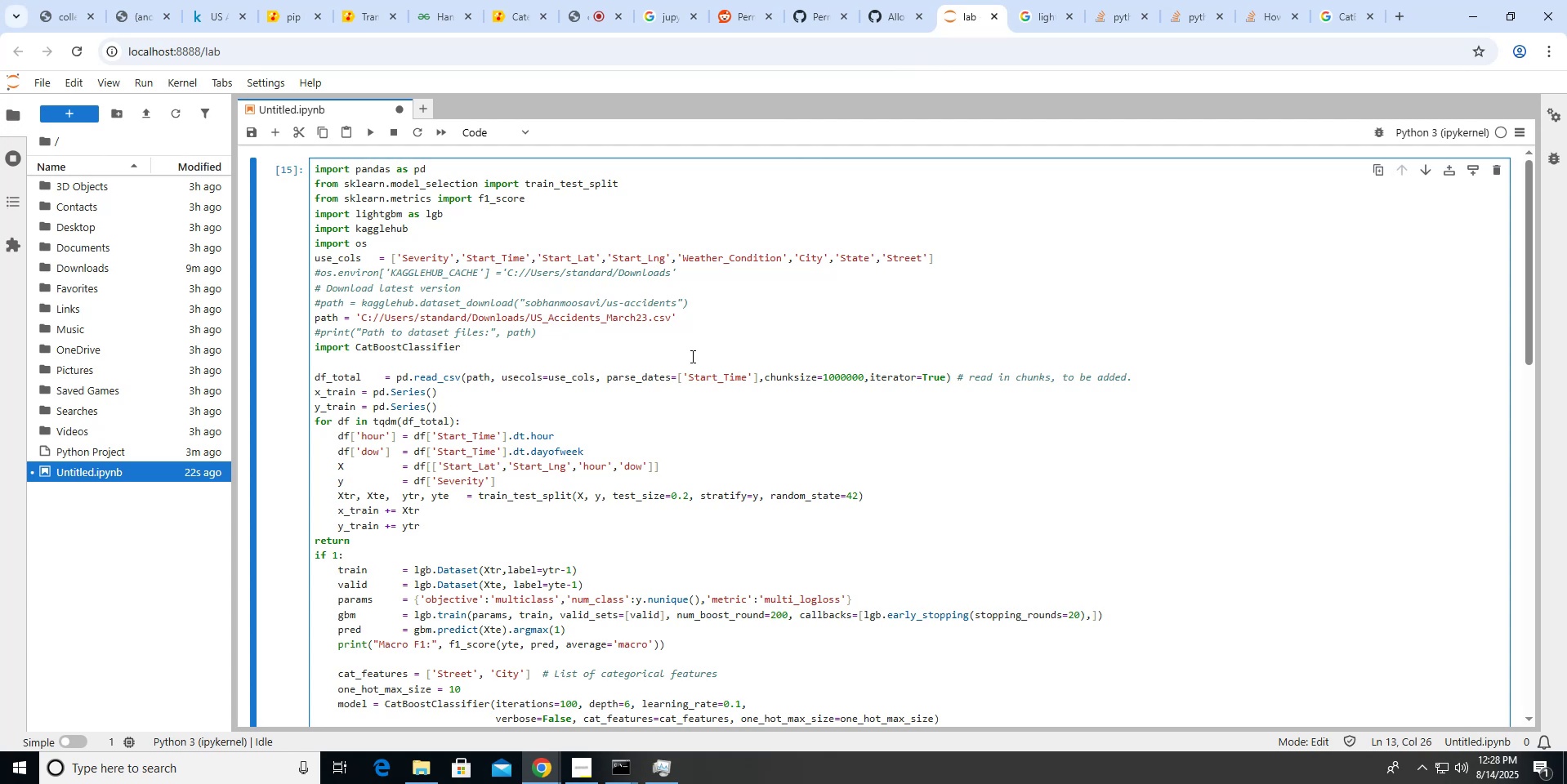 
key(Alt+Tab)
 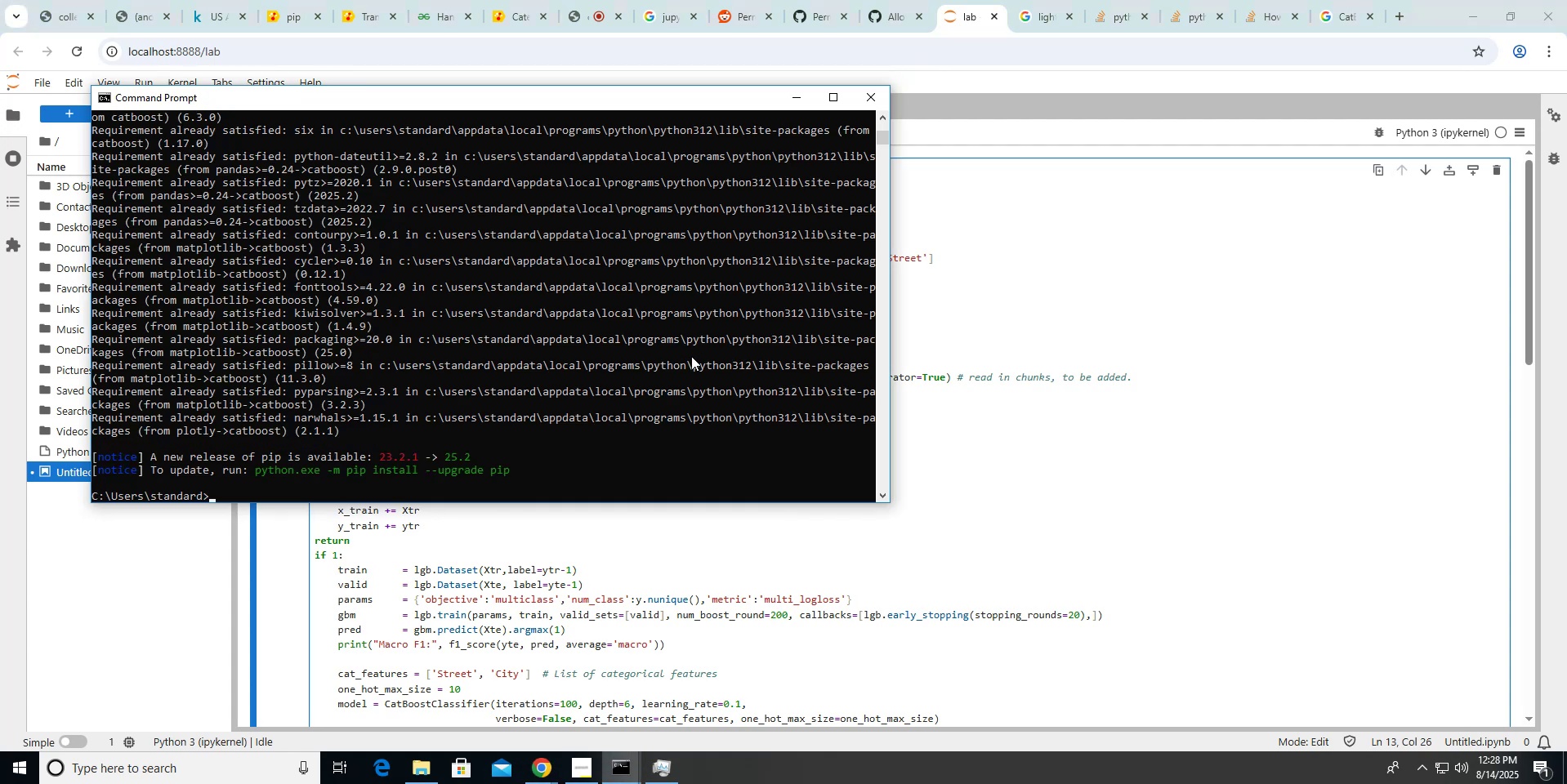 
key(ArrowUp)
 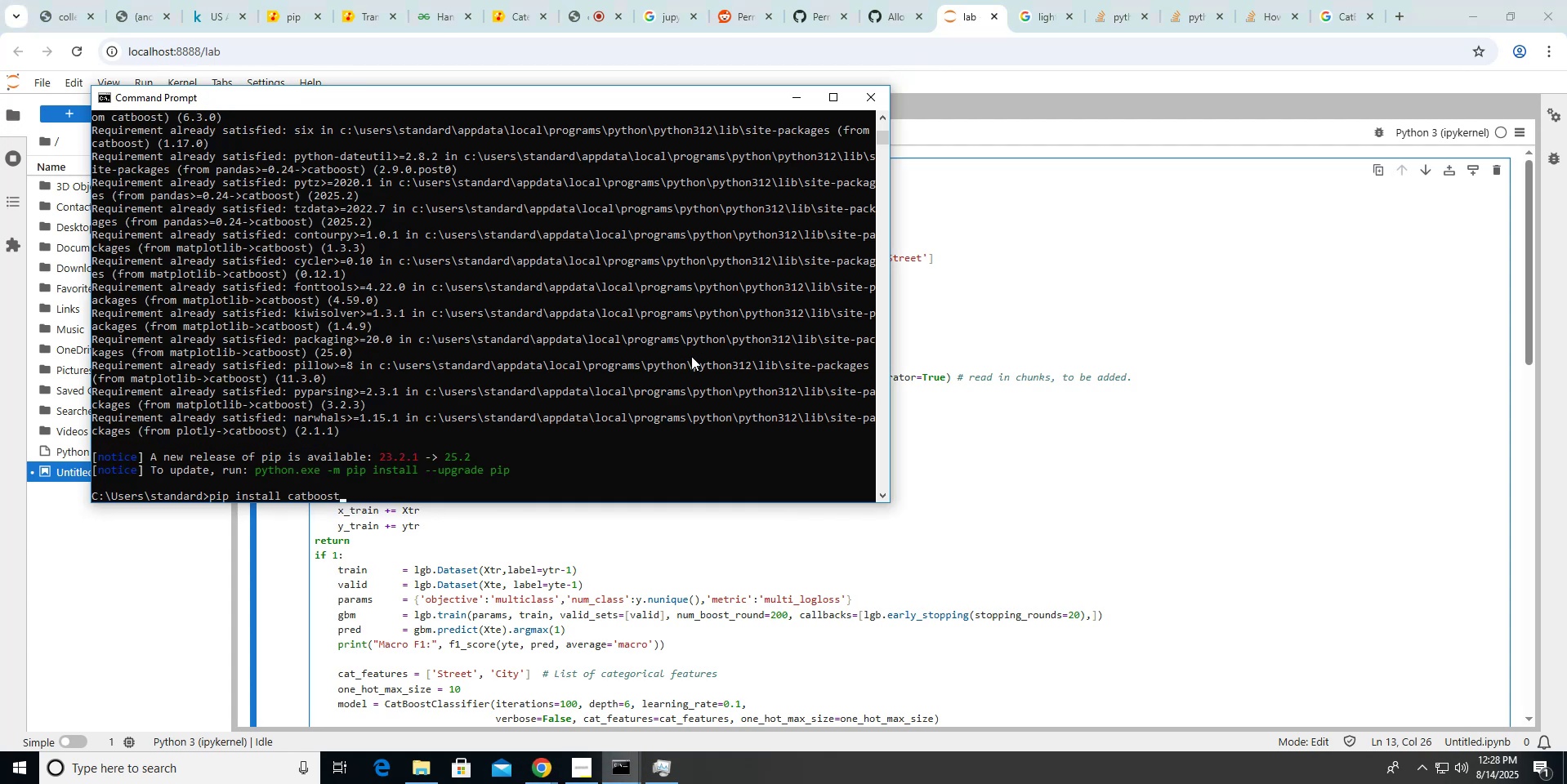 
key(ArrowUp)
 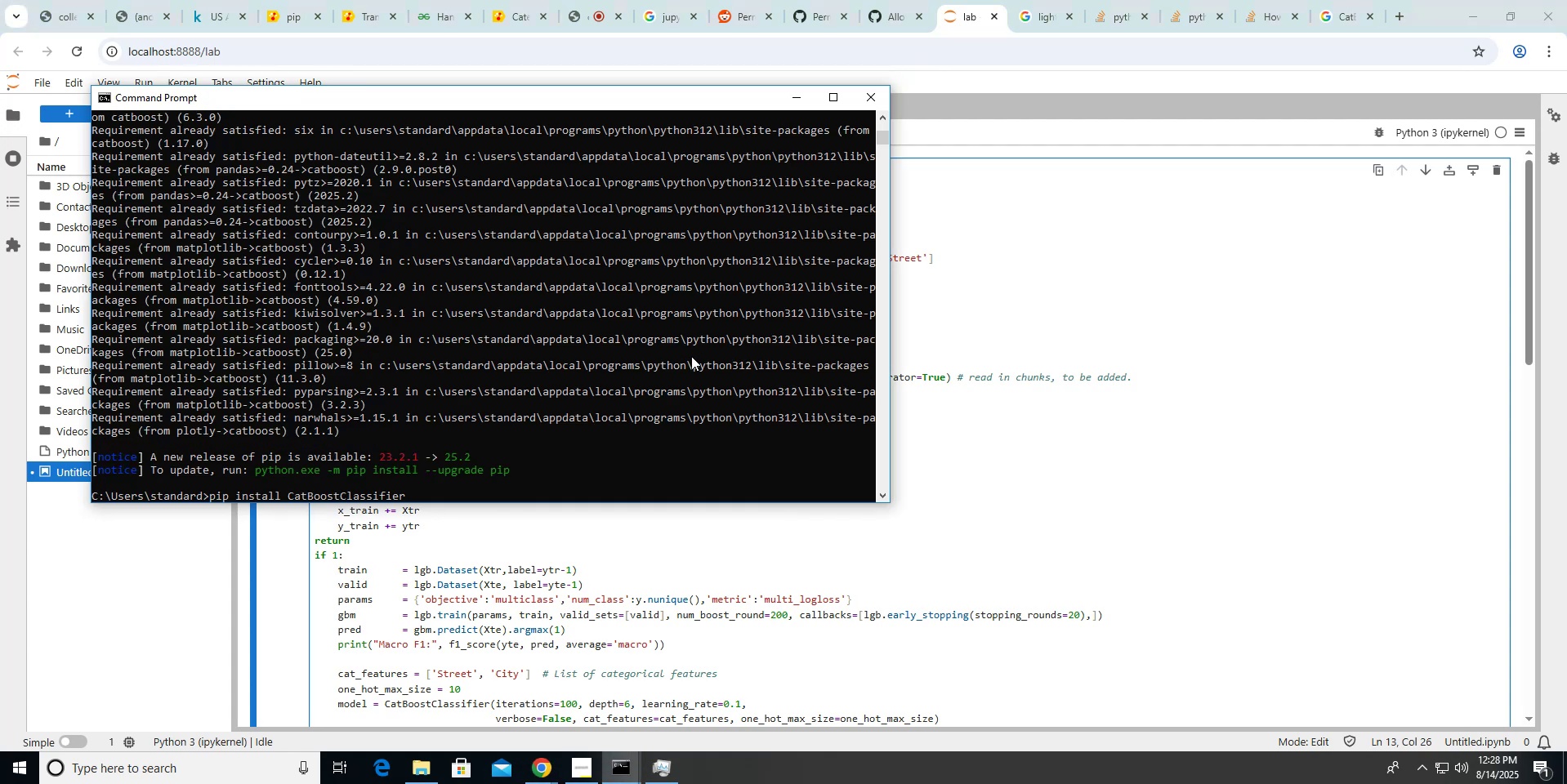 
key(ArrowUp)
 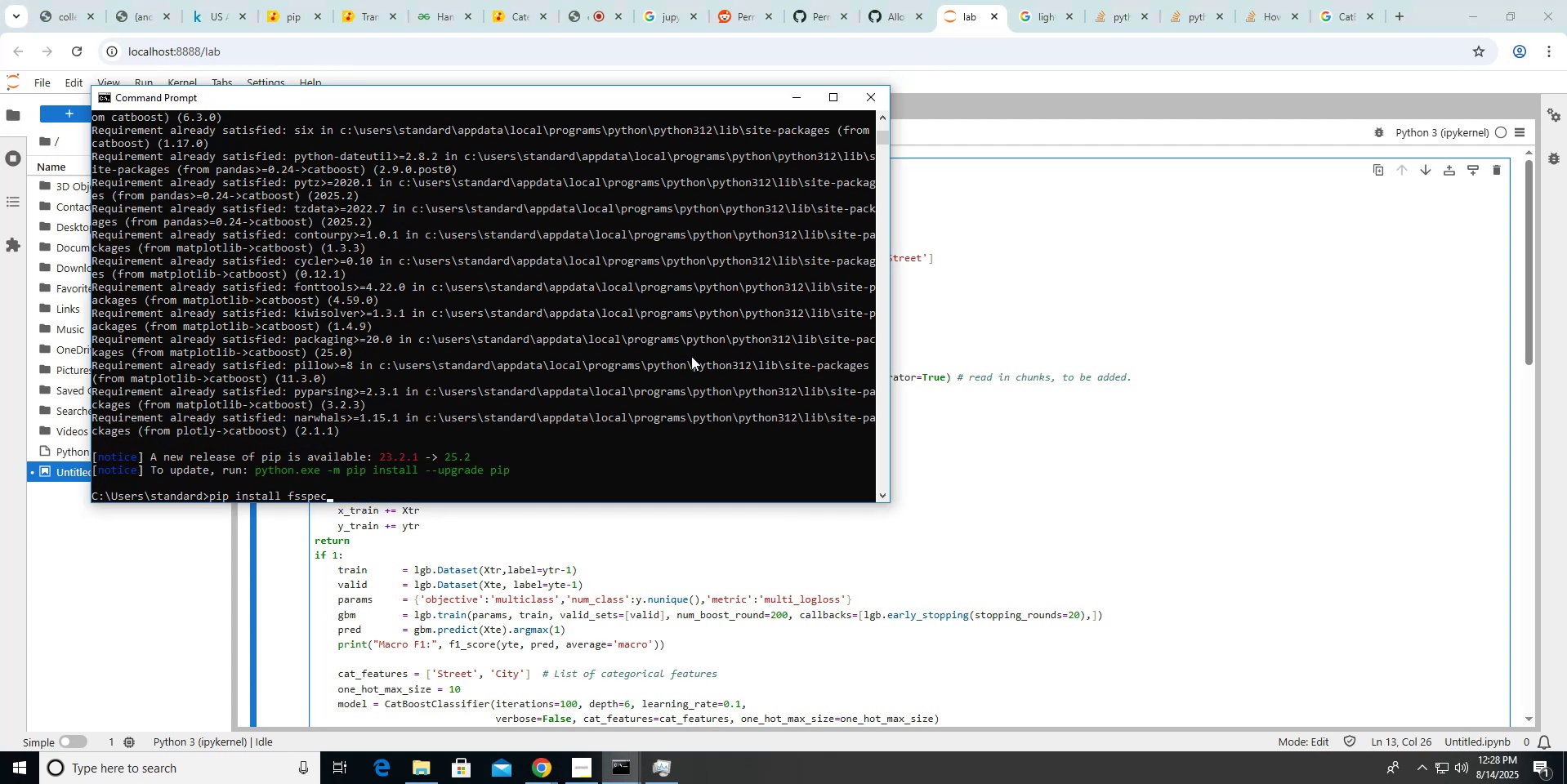 
key(Alt+AltLeft)
 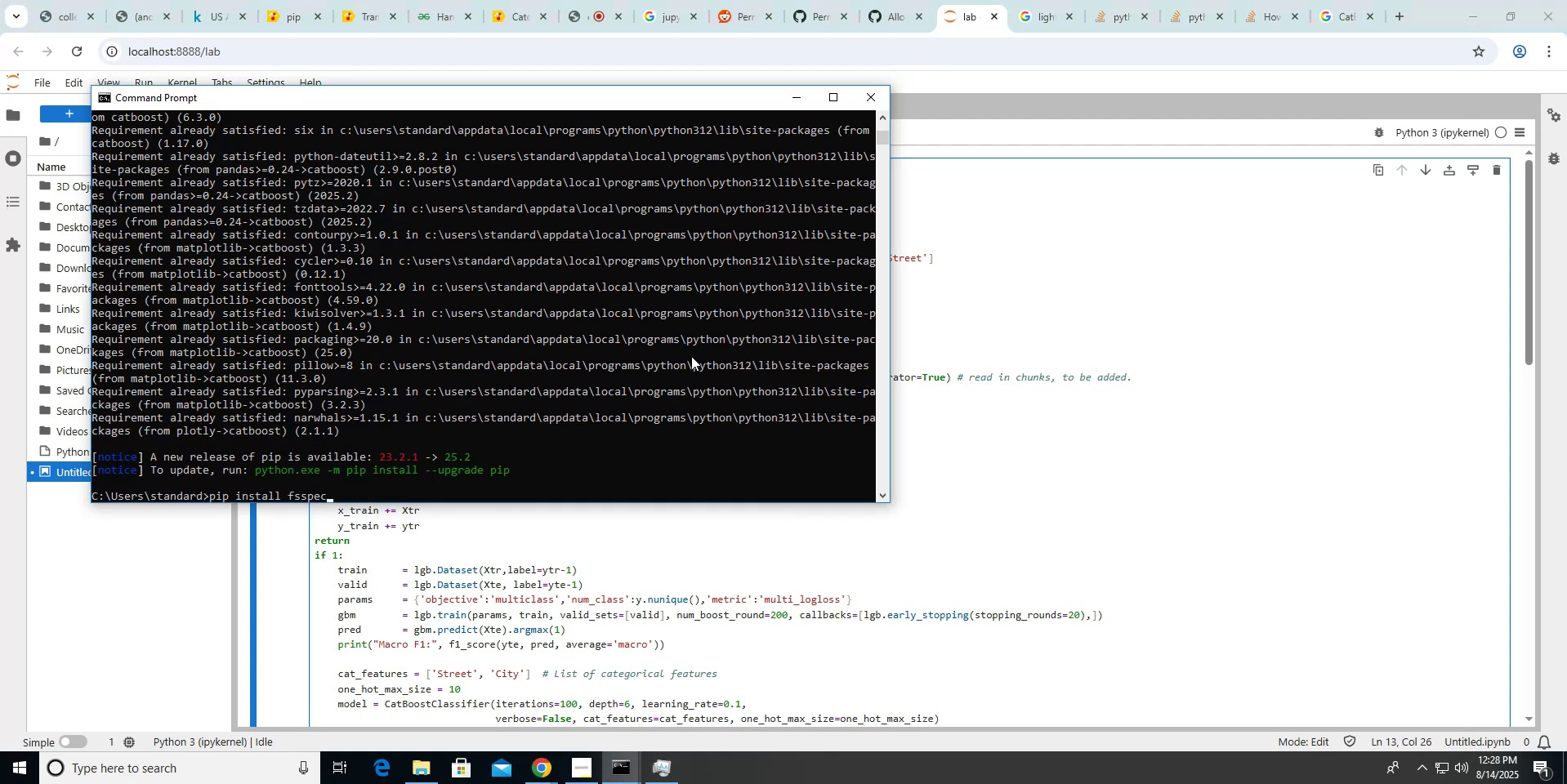 
key(Alt+Tab)
 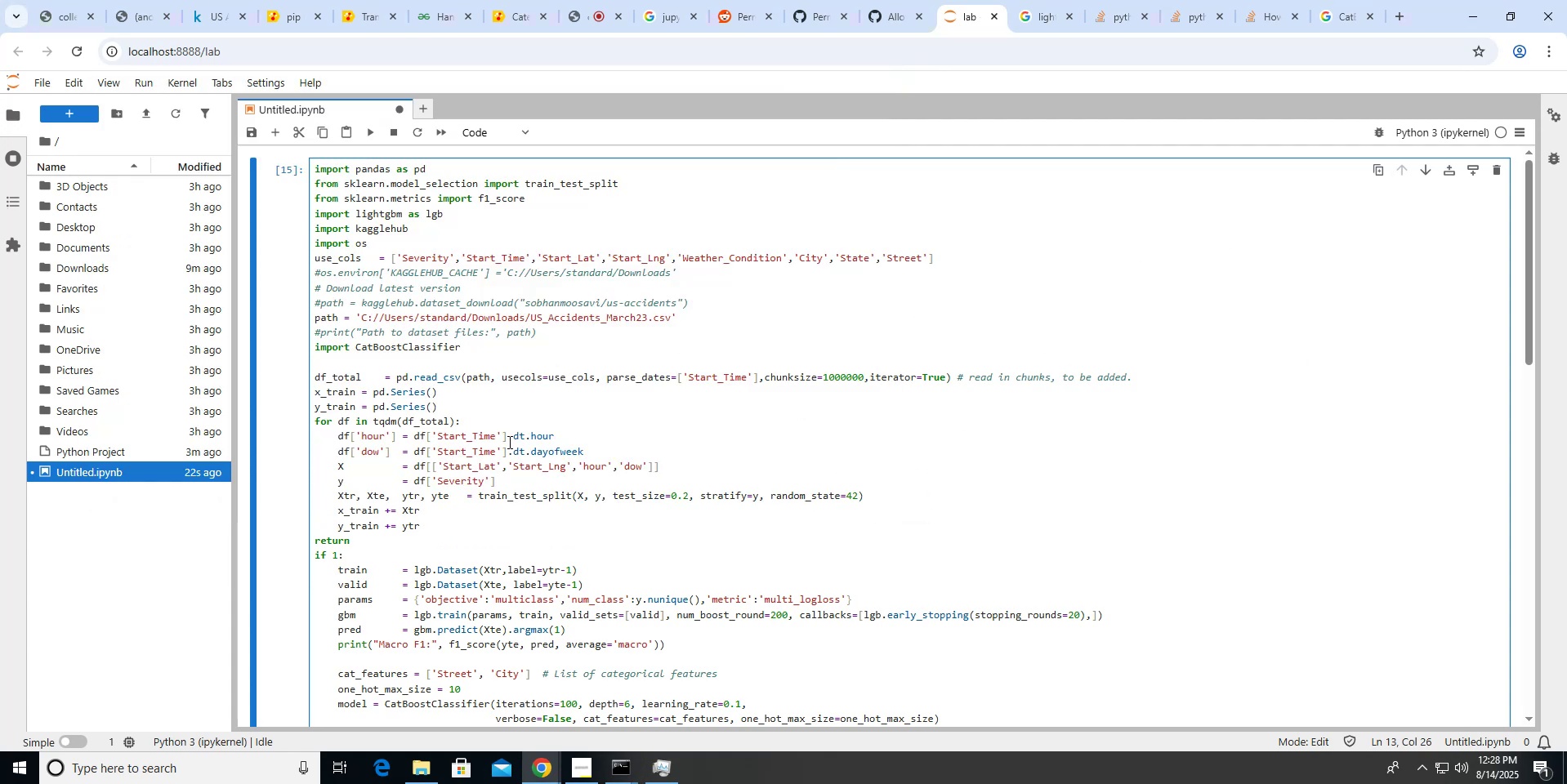 
left_click([489, 465])
 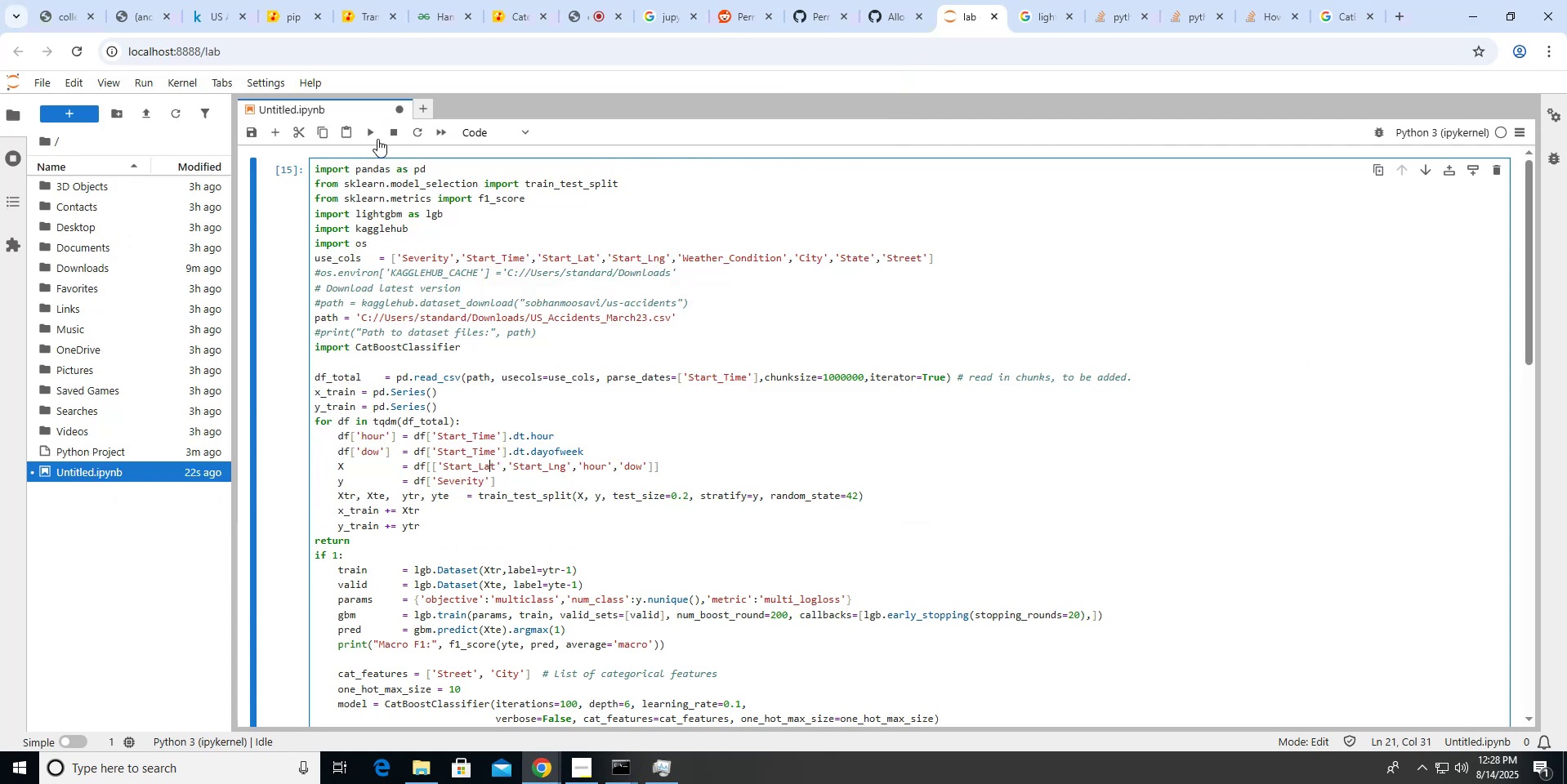 
left_click([377, 139])
 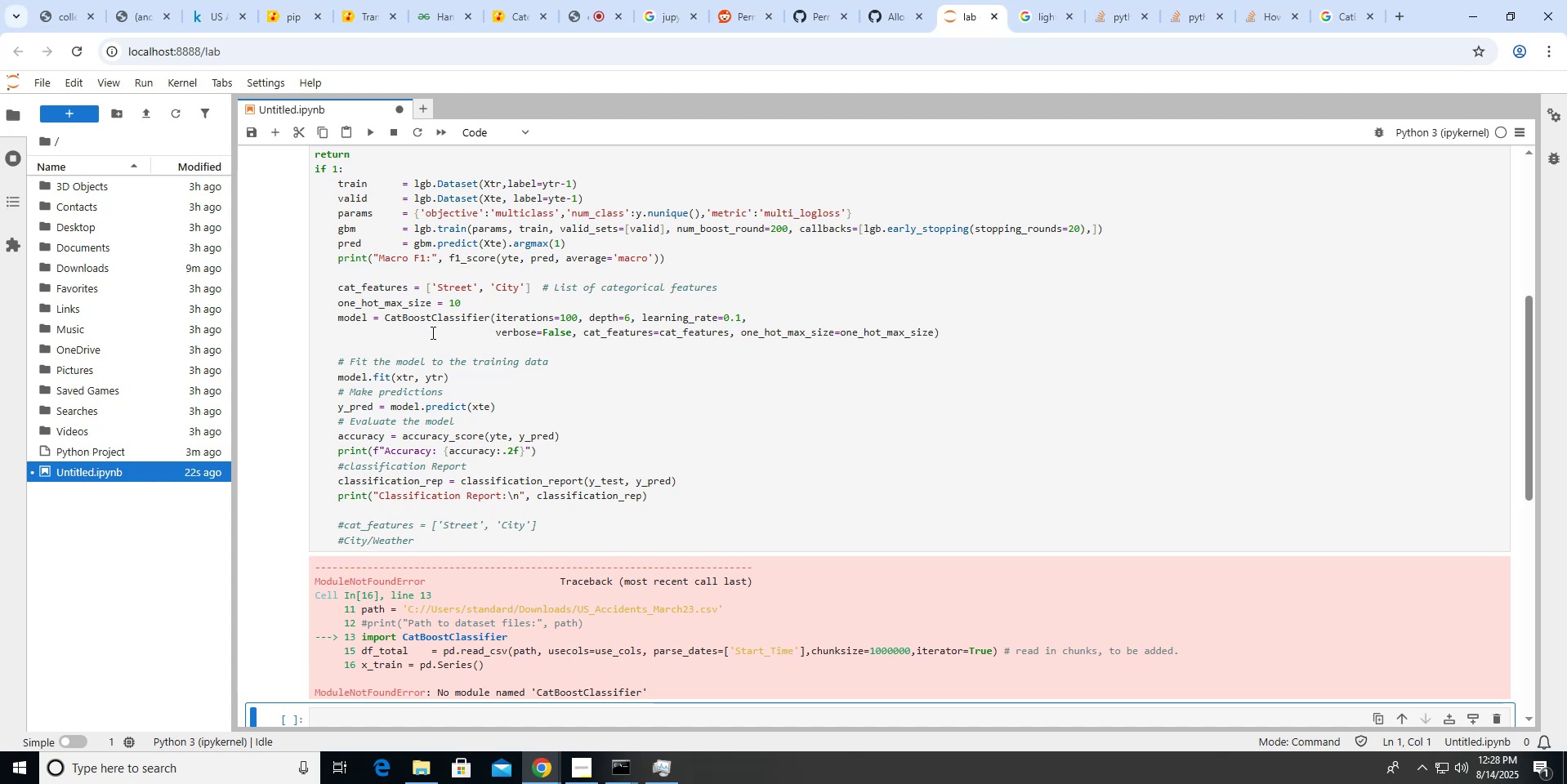 
scroll: coordinate [548, 273], scroll_direction: up, amount: 3.0
 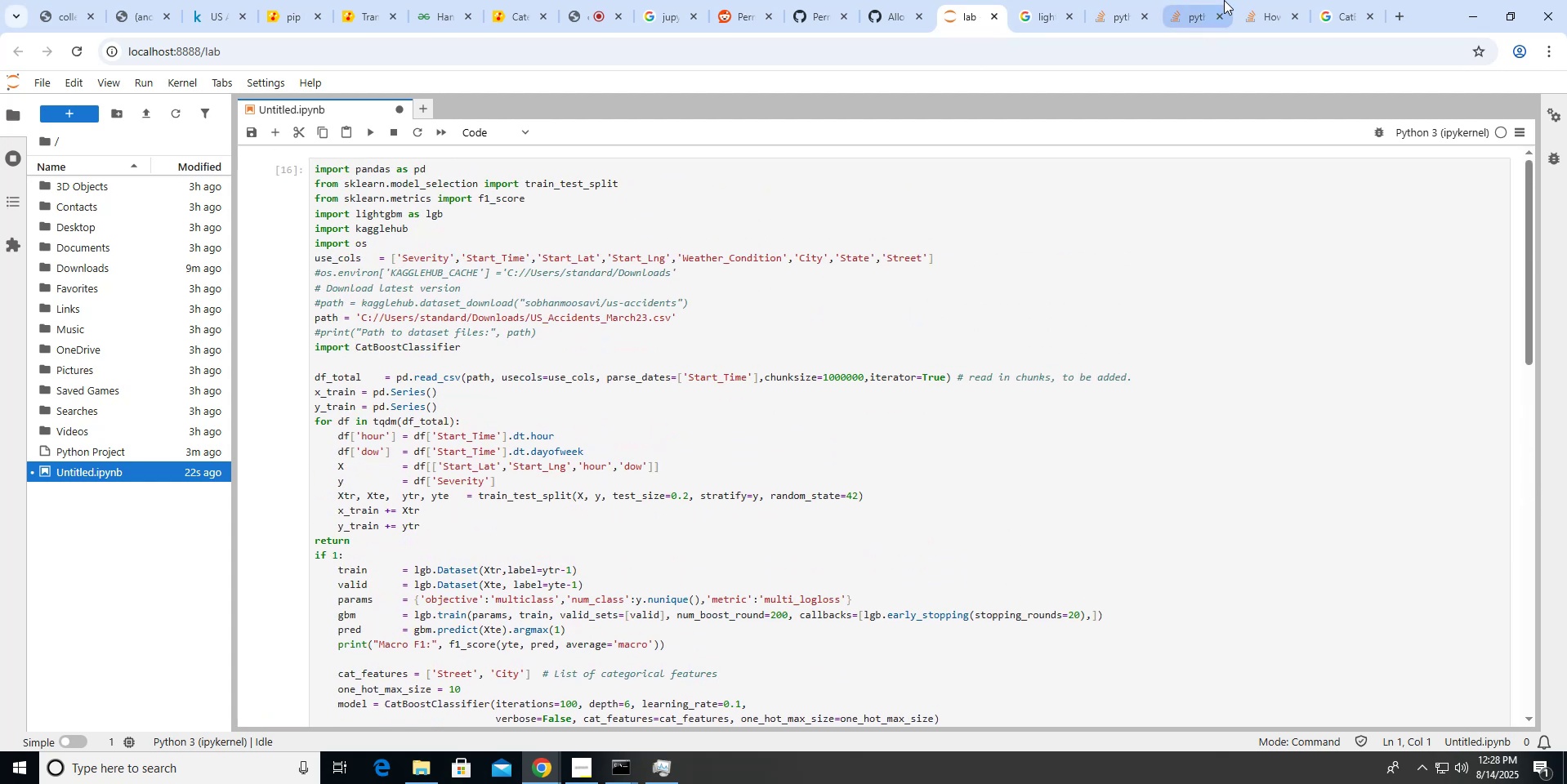 
left_click([1337, 11])
 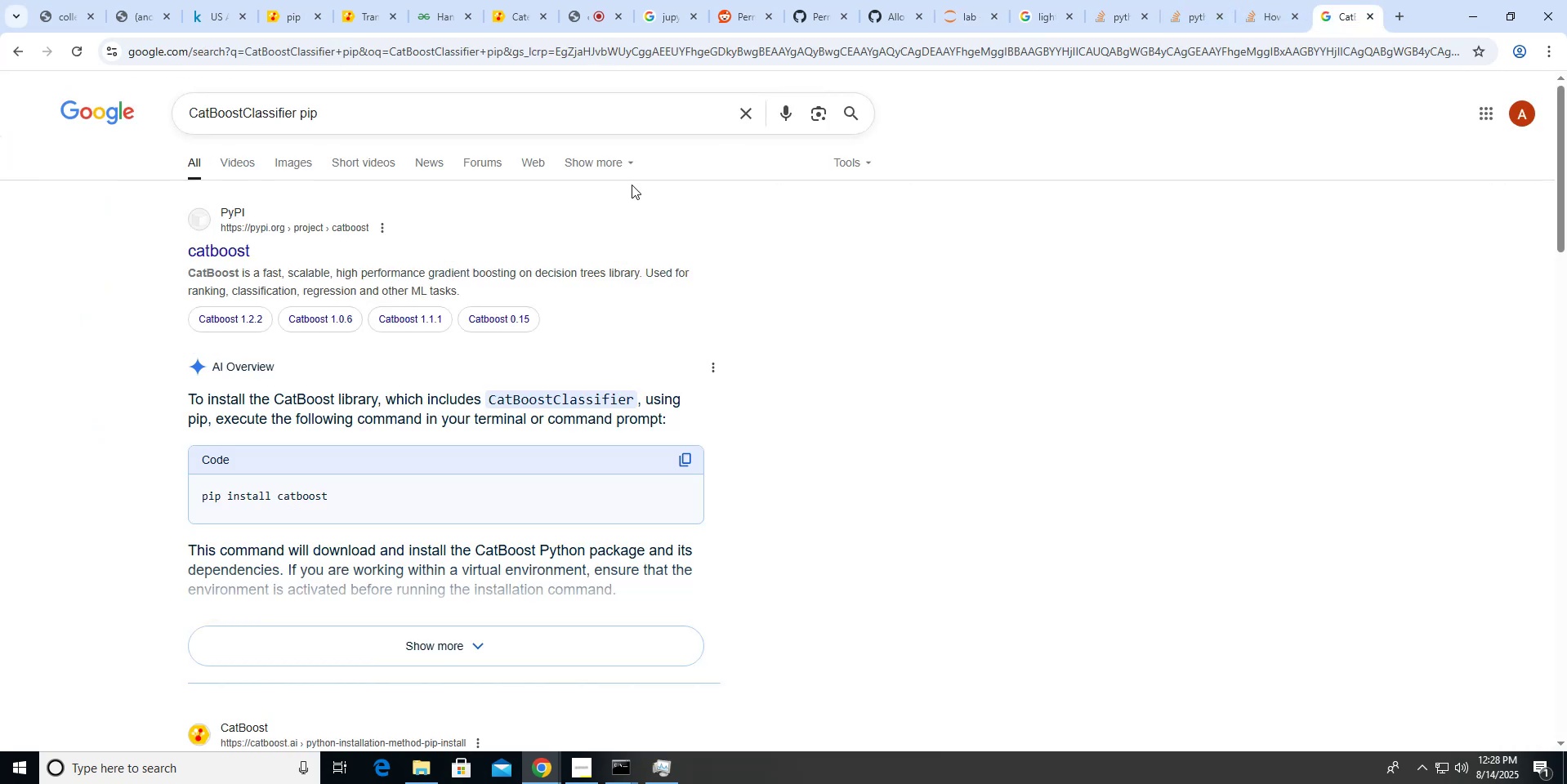 
scroll: coordinate [632, 185], scroll_direction: down, amount: 6.0
 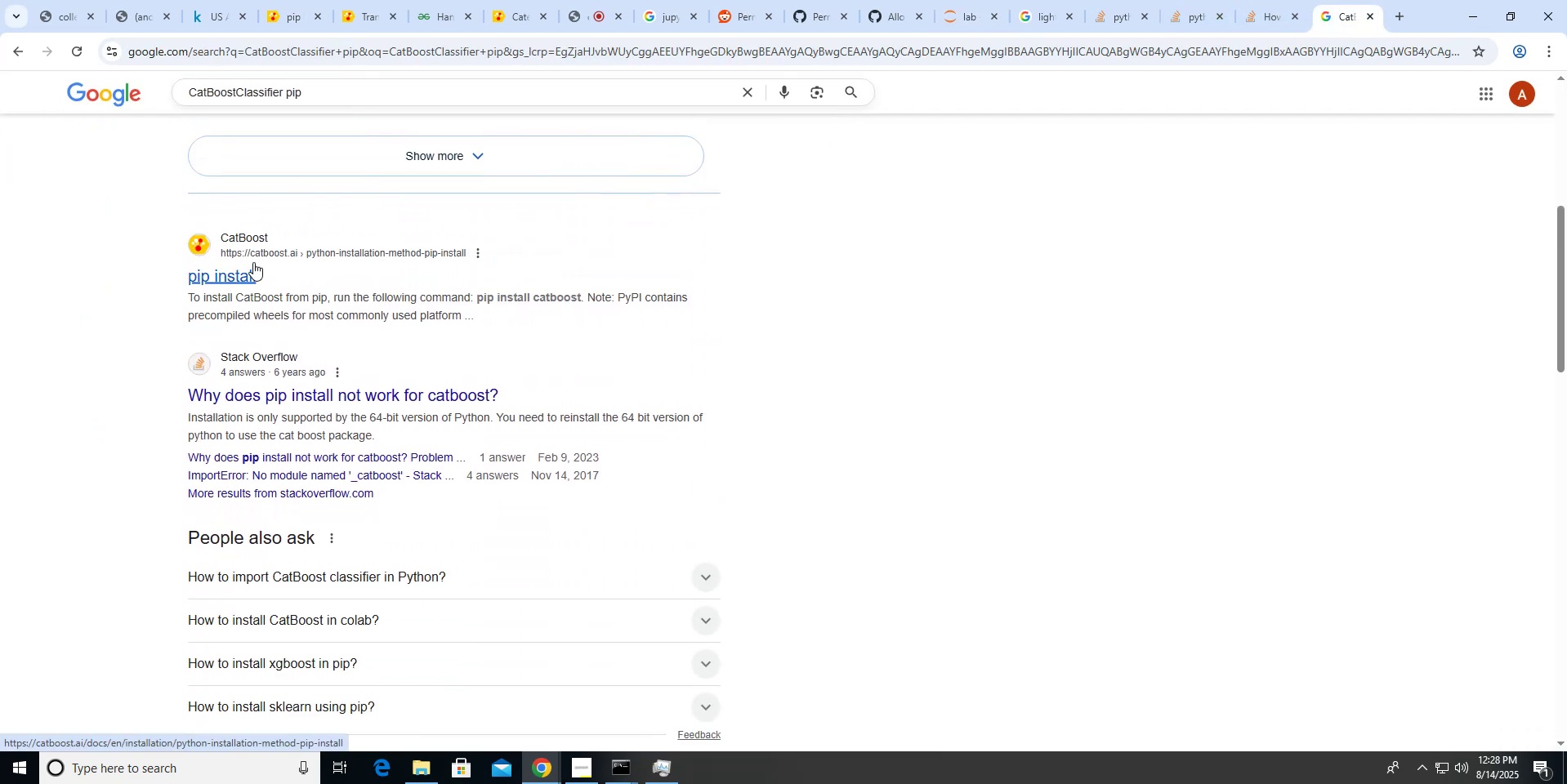 
double_click([293, 101])
 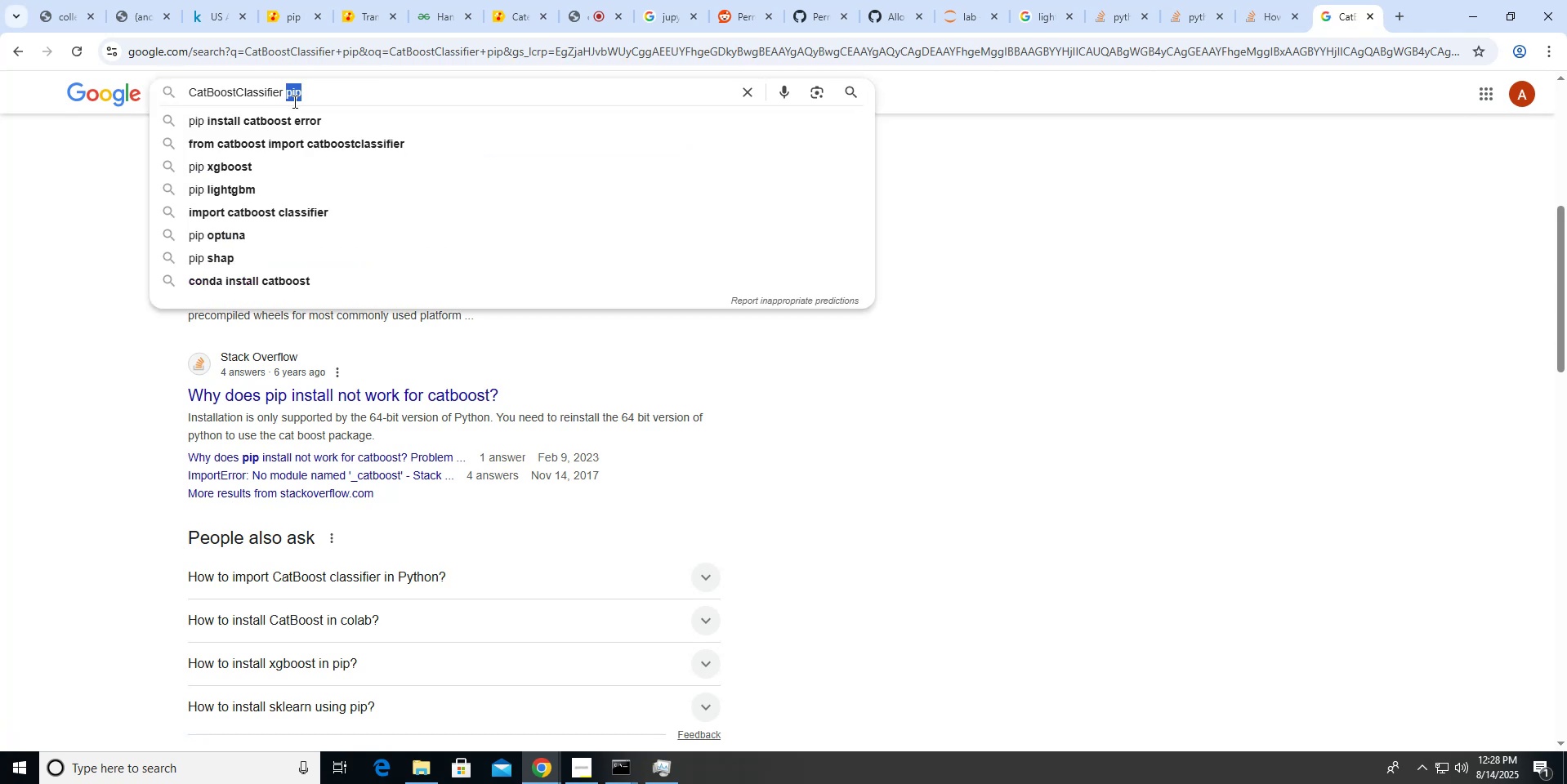 
key(Backspace)
 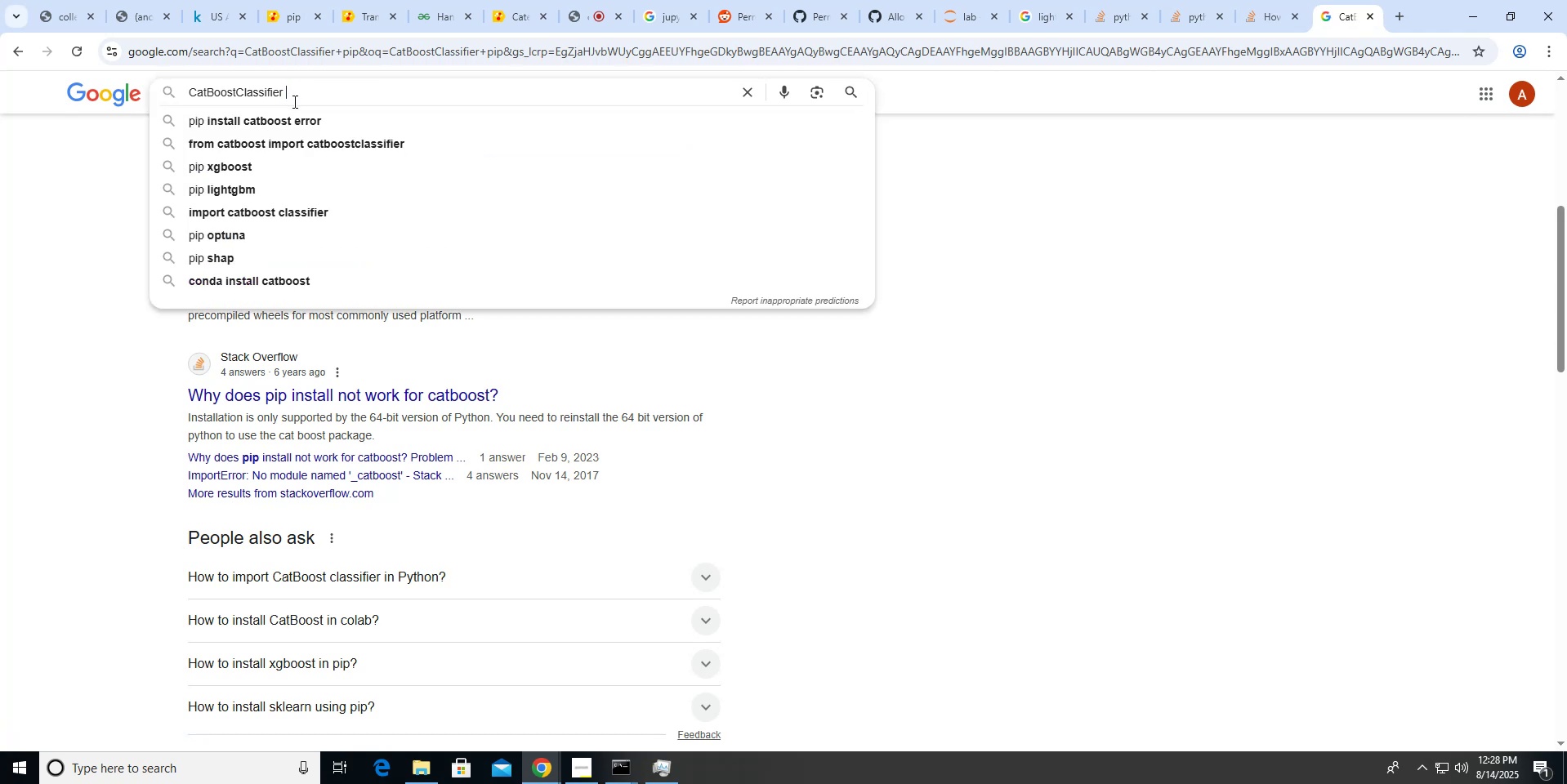 
key(Enter)
 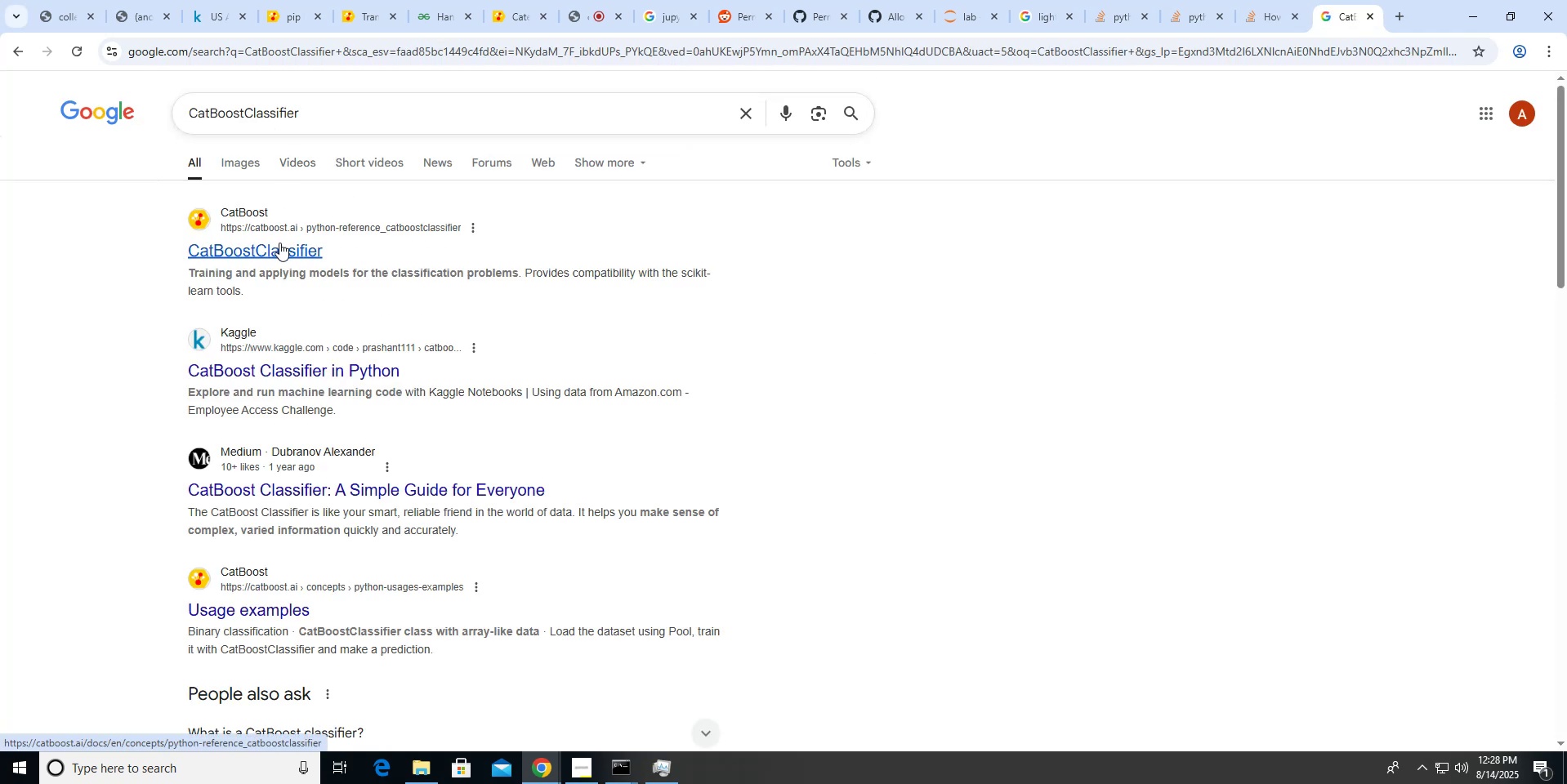 
middle_click([279, 243])
 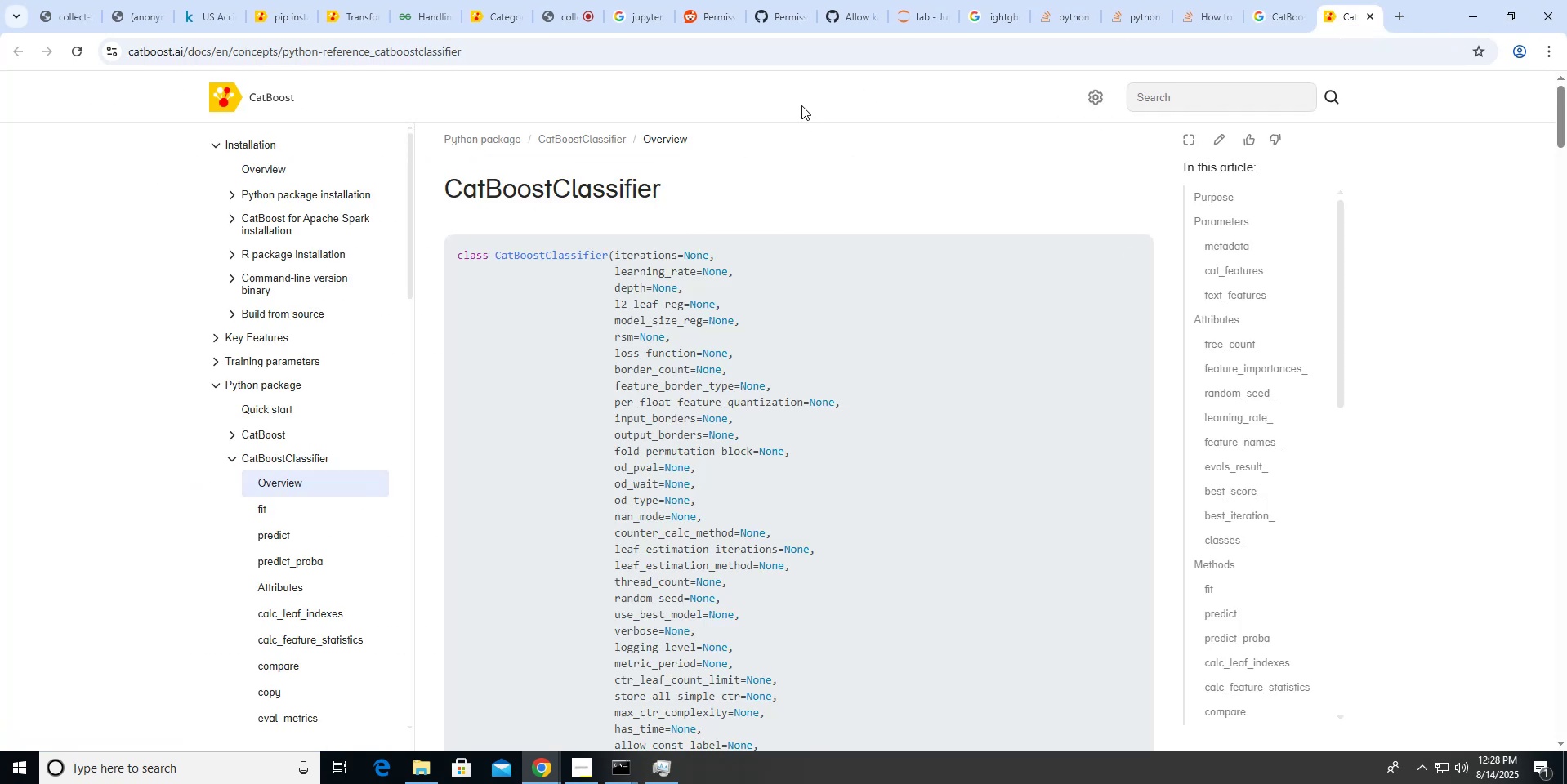 
wait(5.63)
 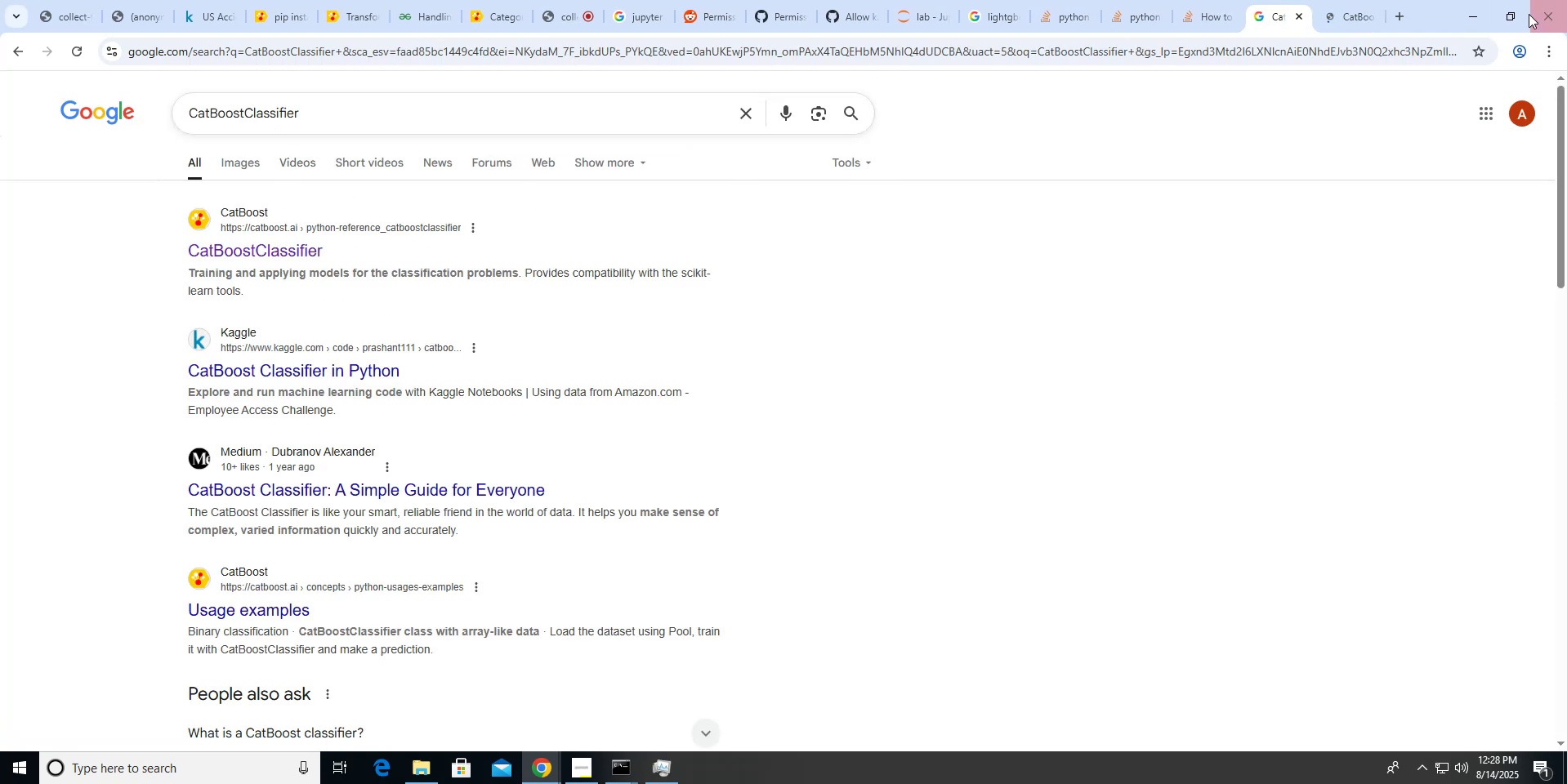 
left_click([1288, 29])
 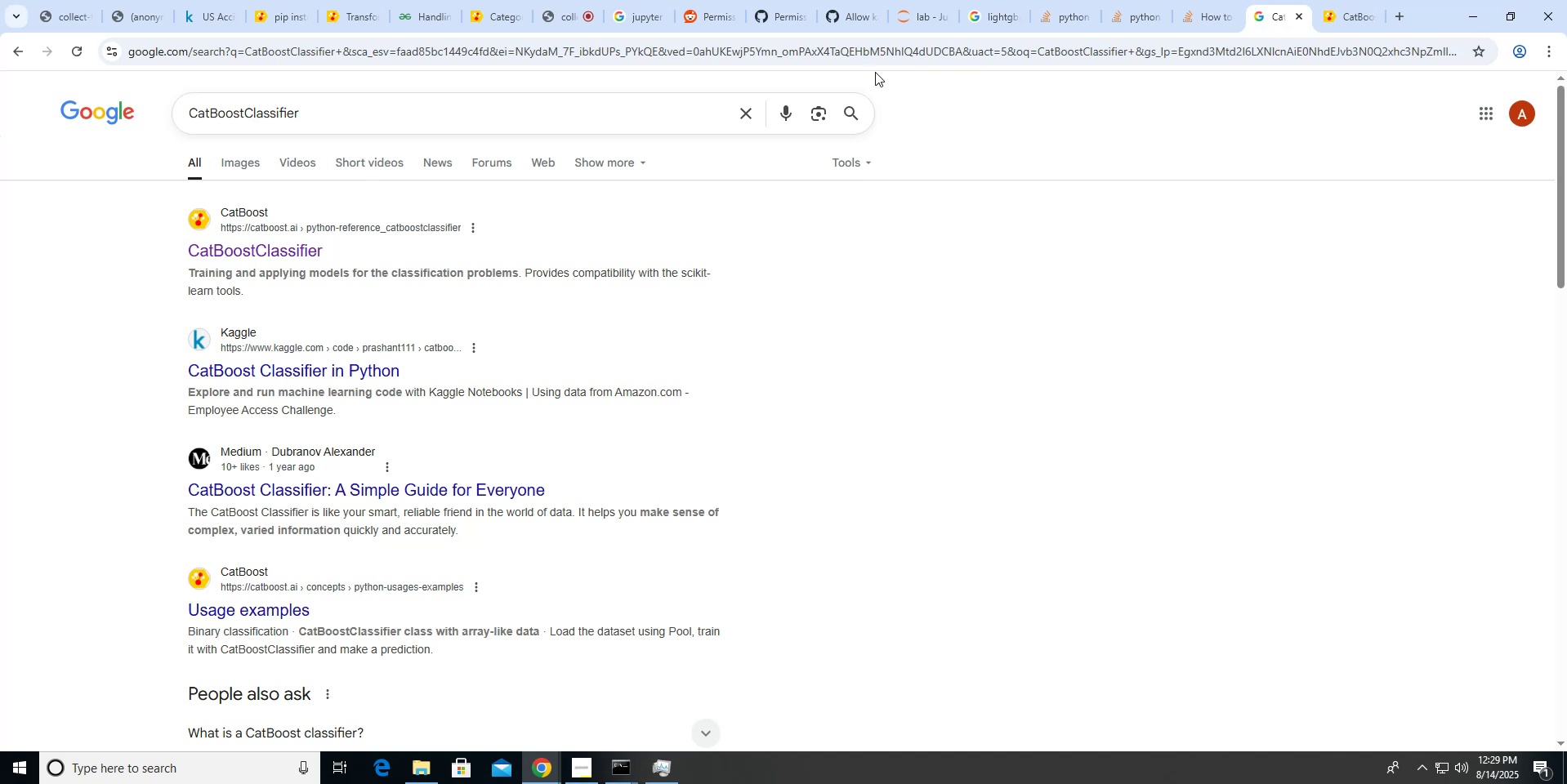 
left_click([917, 11])
 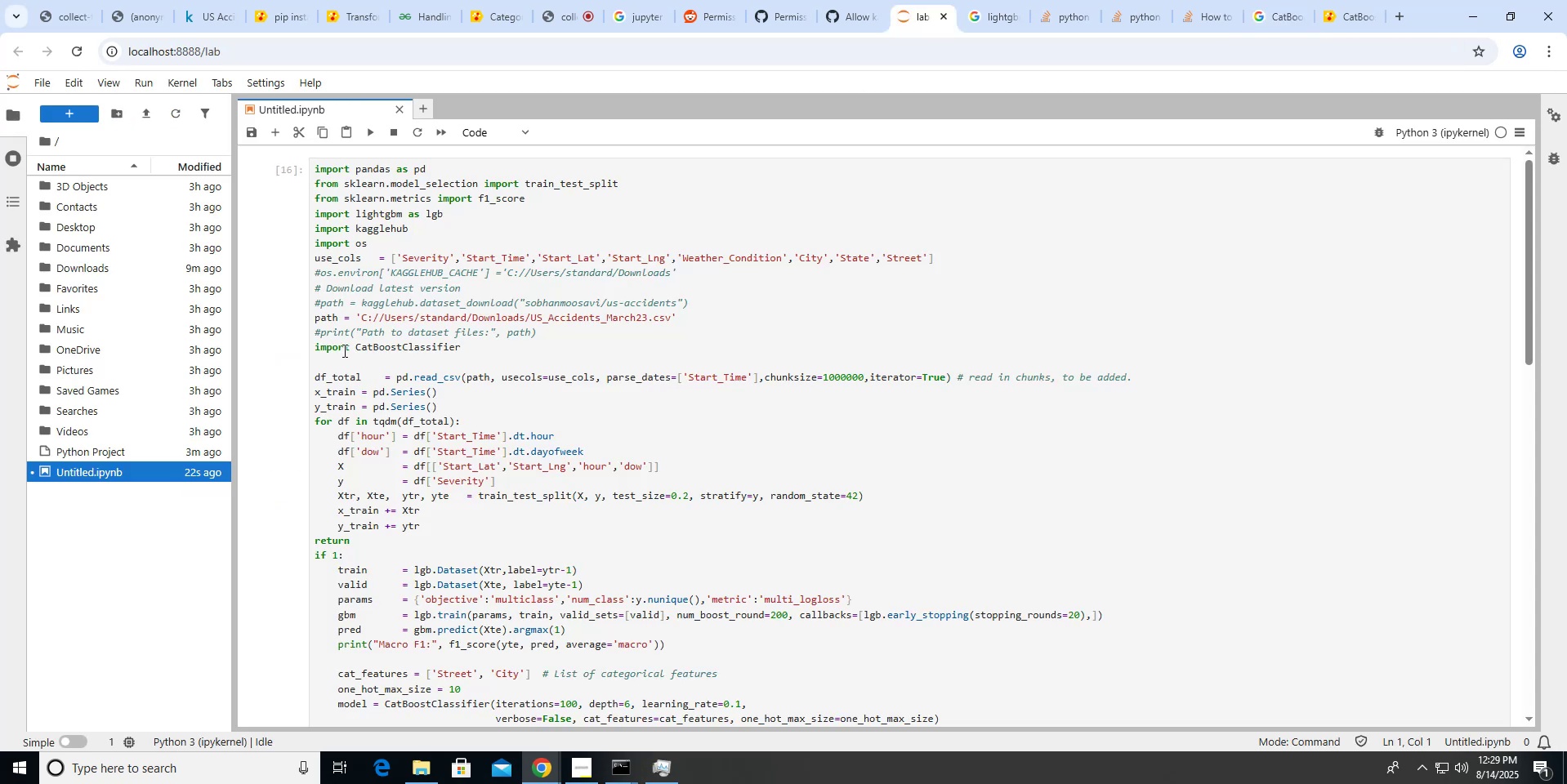 
left_click([319, 350])
 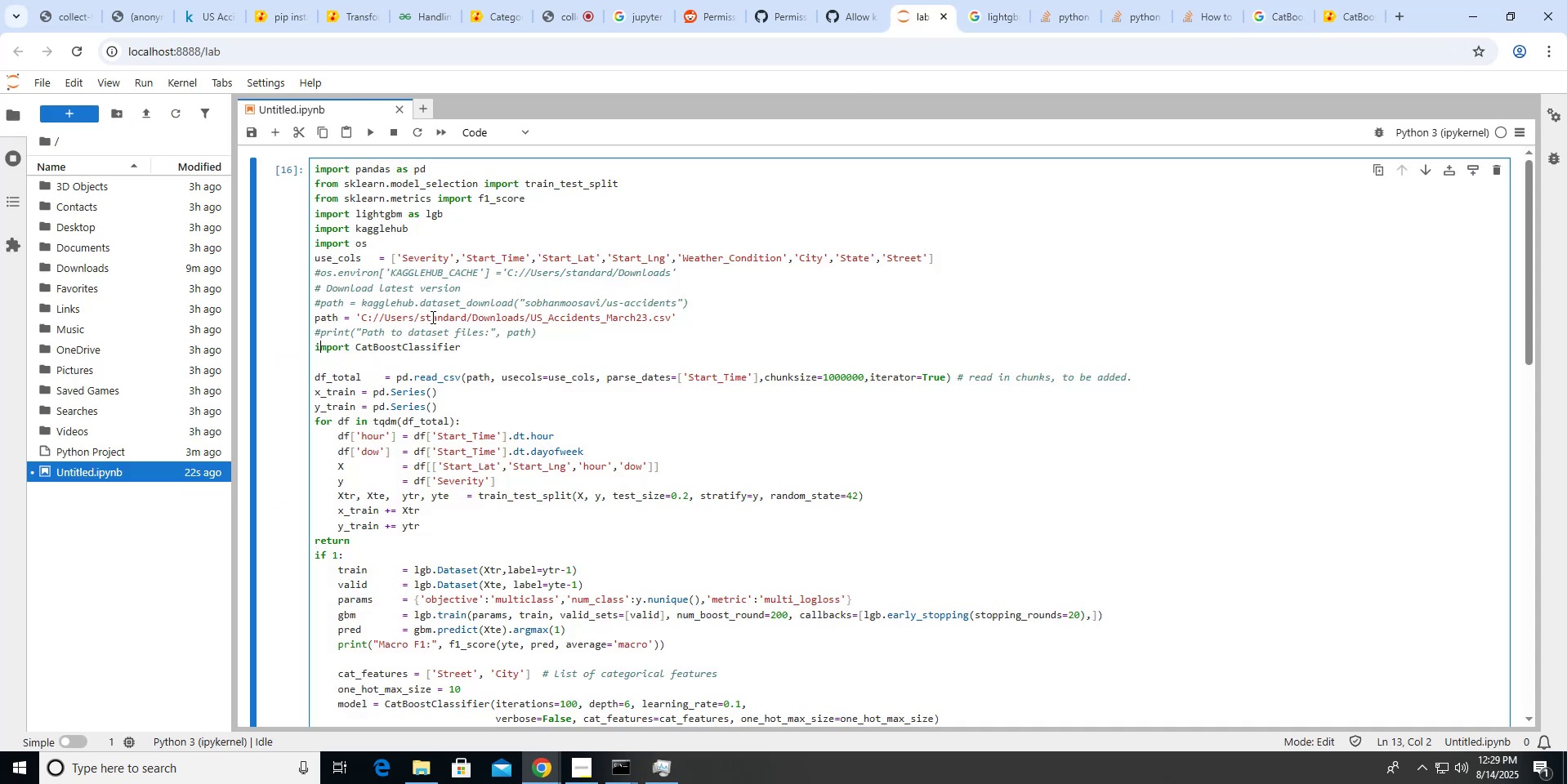 
key(ArrowLeft)
 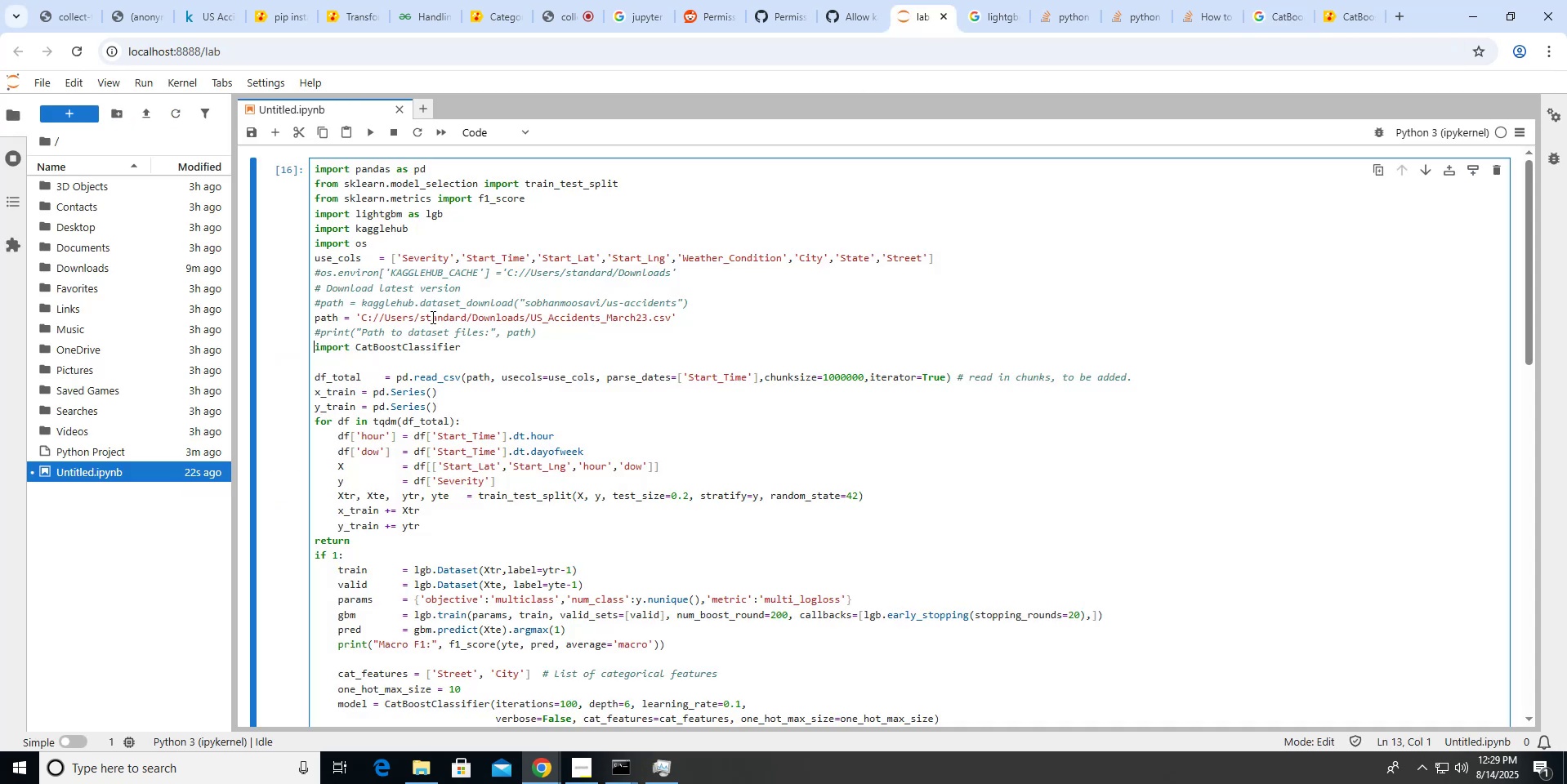 
type(from catboost )
 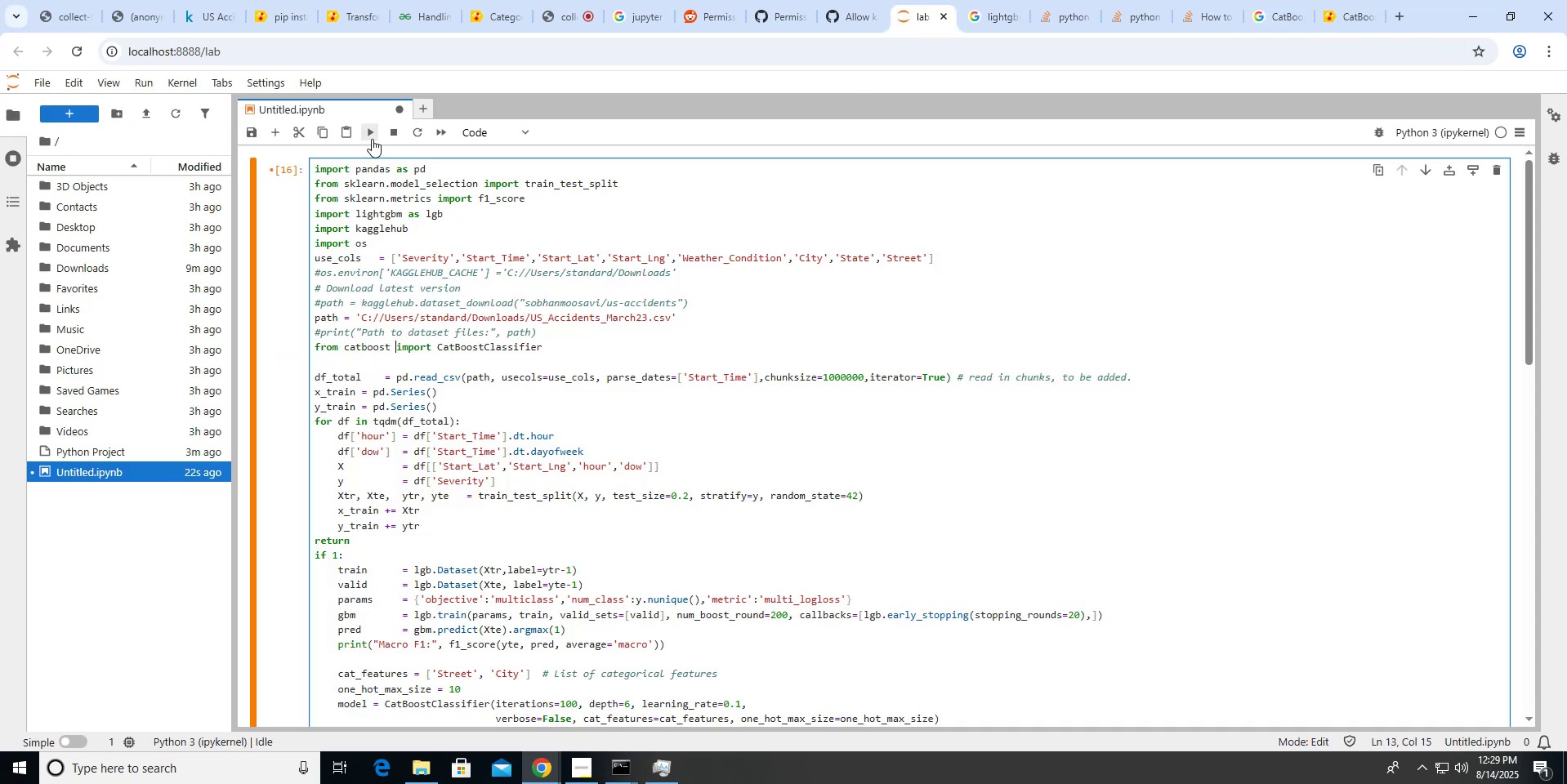 
left_click([371, 138])
 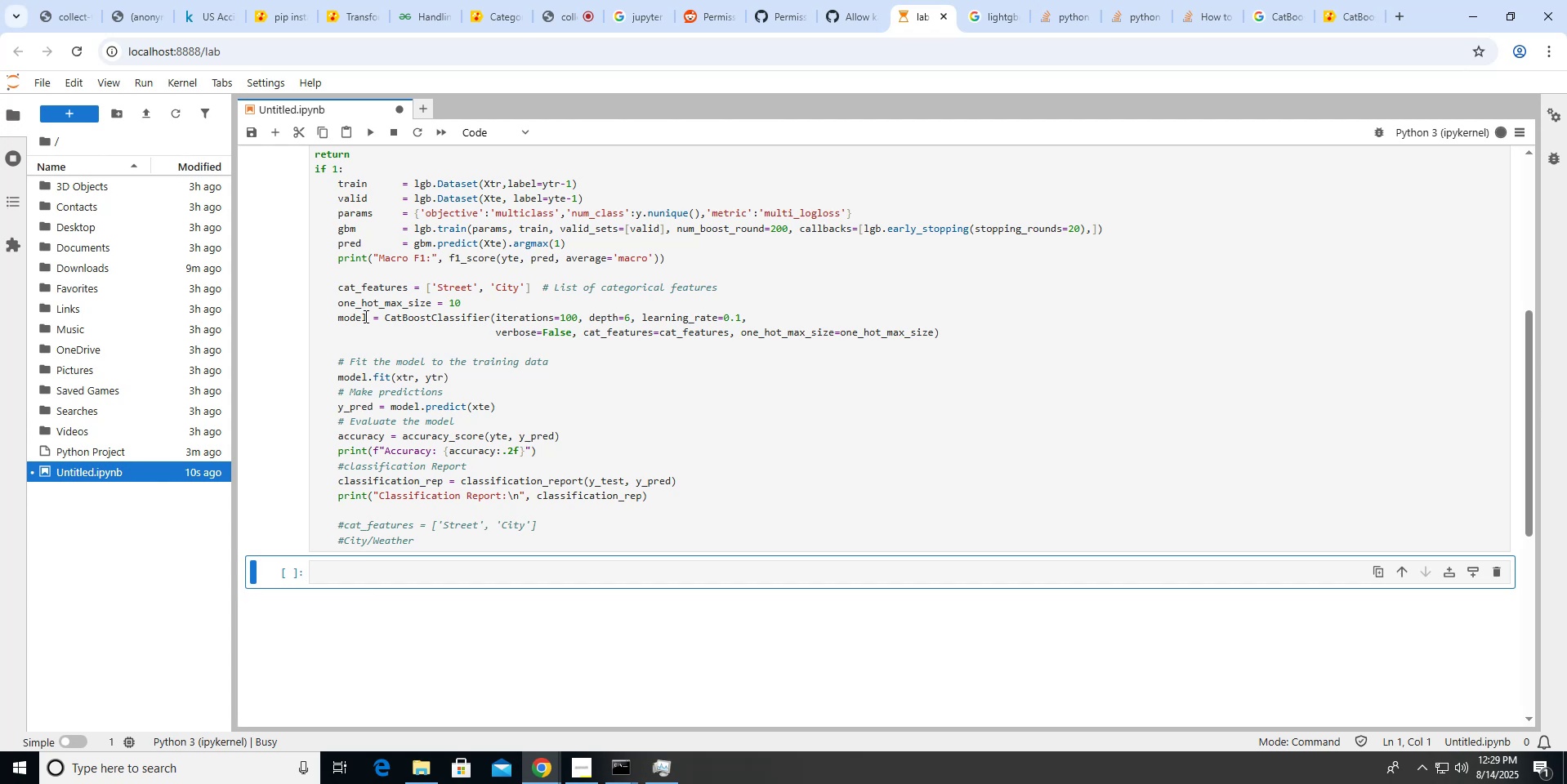 
wait(6.5)
 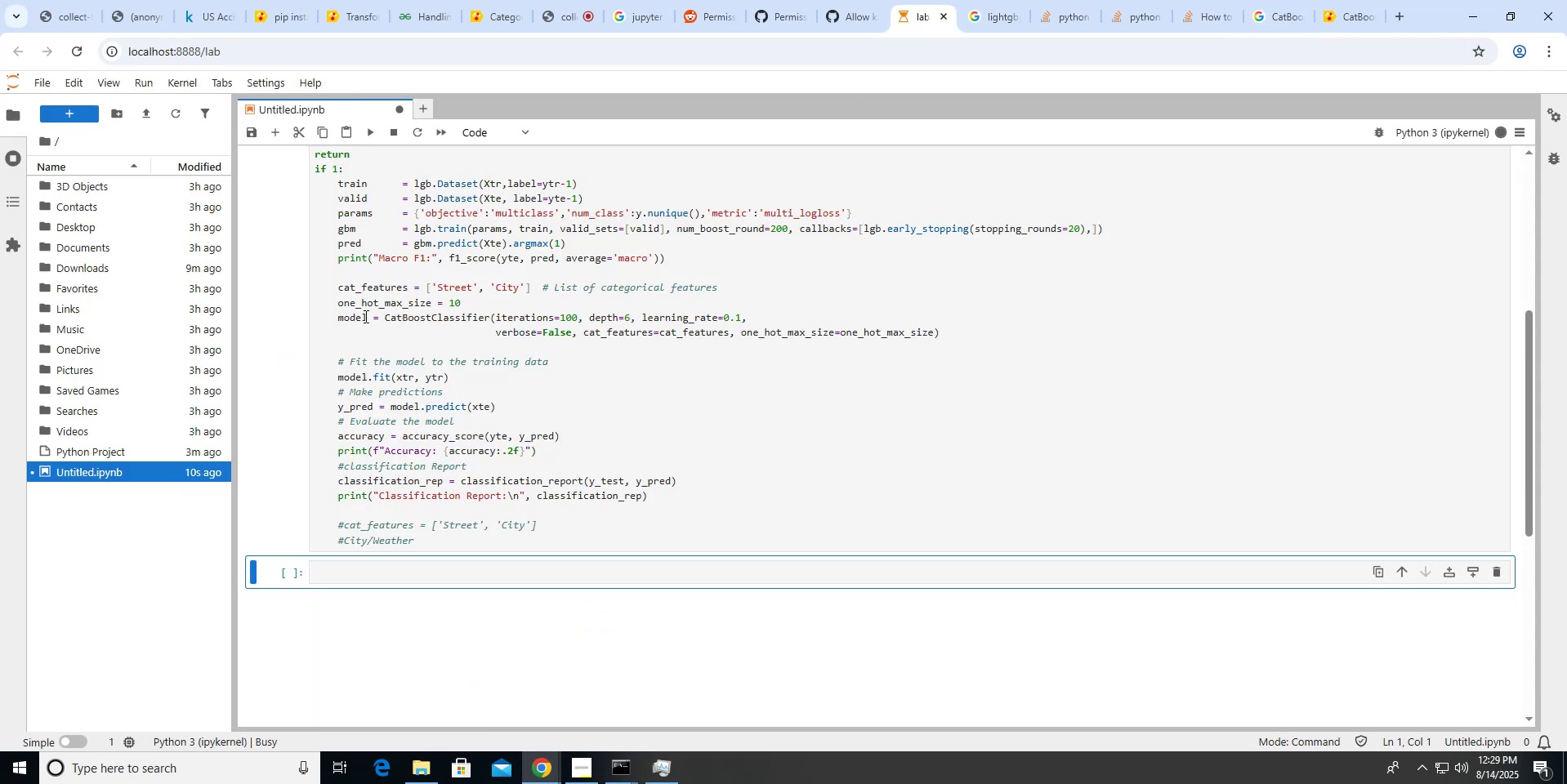 
scroll: coordinate [364, 316], scroll_direction: up, amount: 5.0
 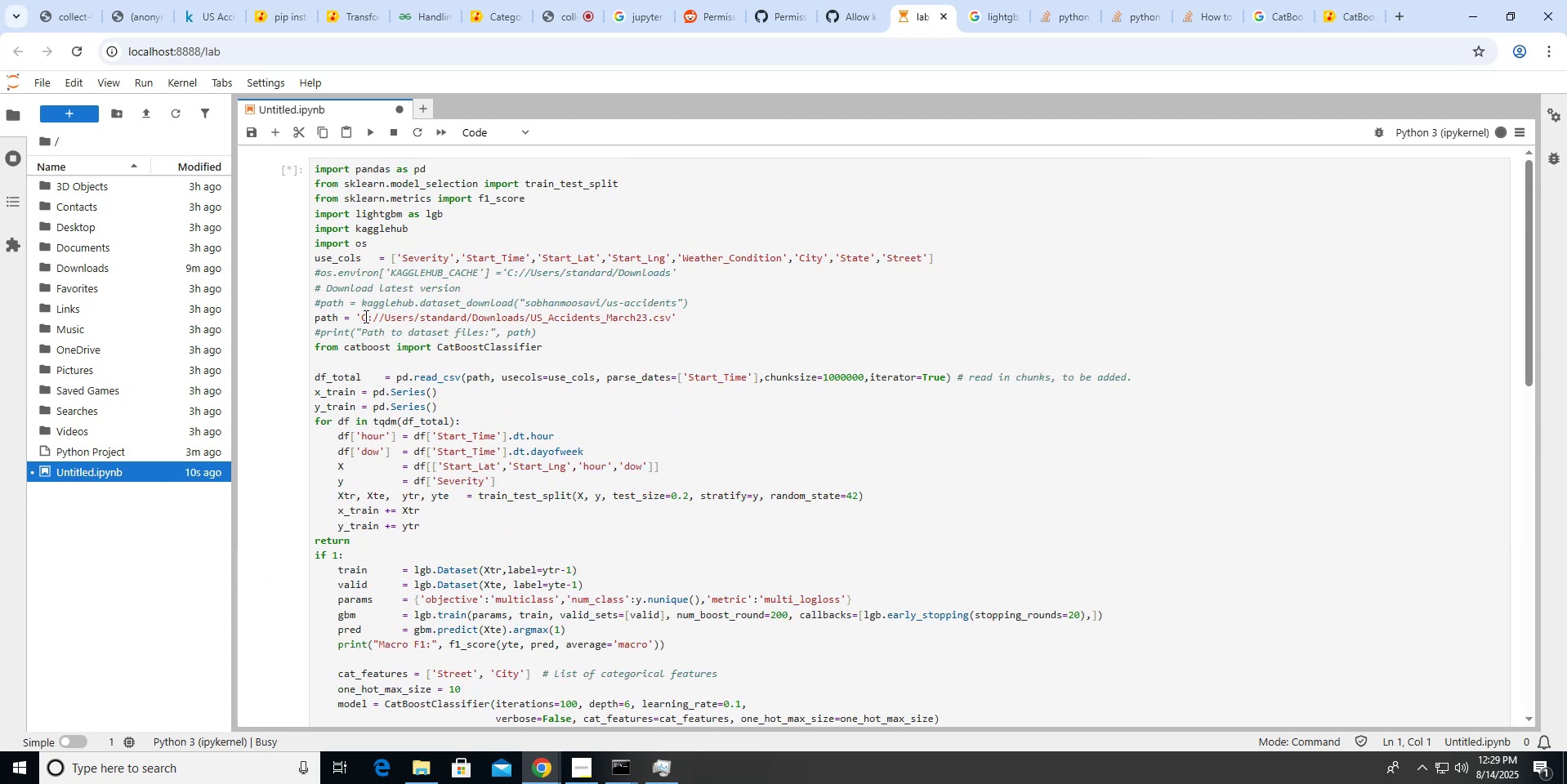 
scroll: coordinate [364, 316], scroll_direction: down, amount: 2.0
 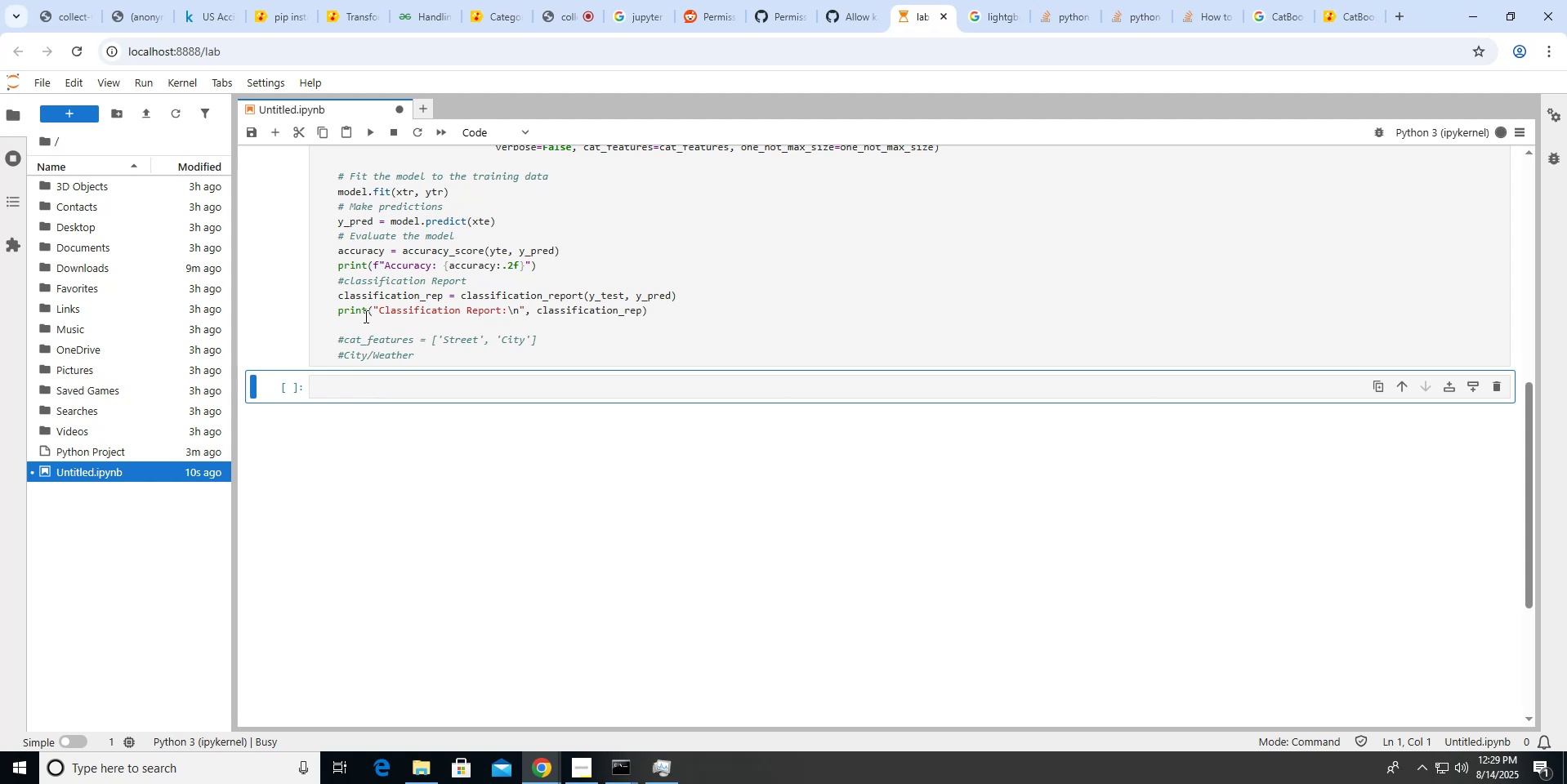 
wait(5.88)
 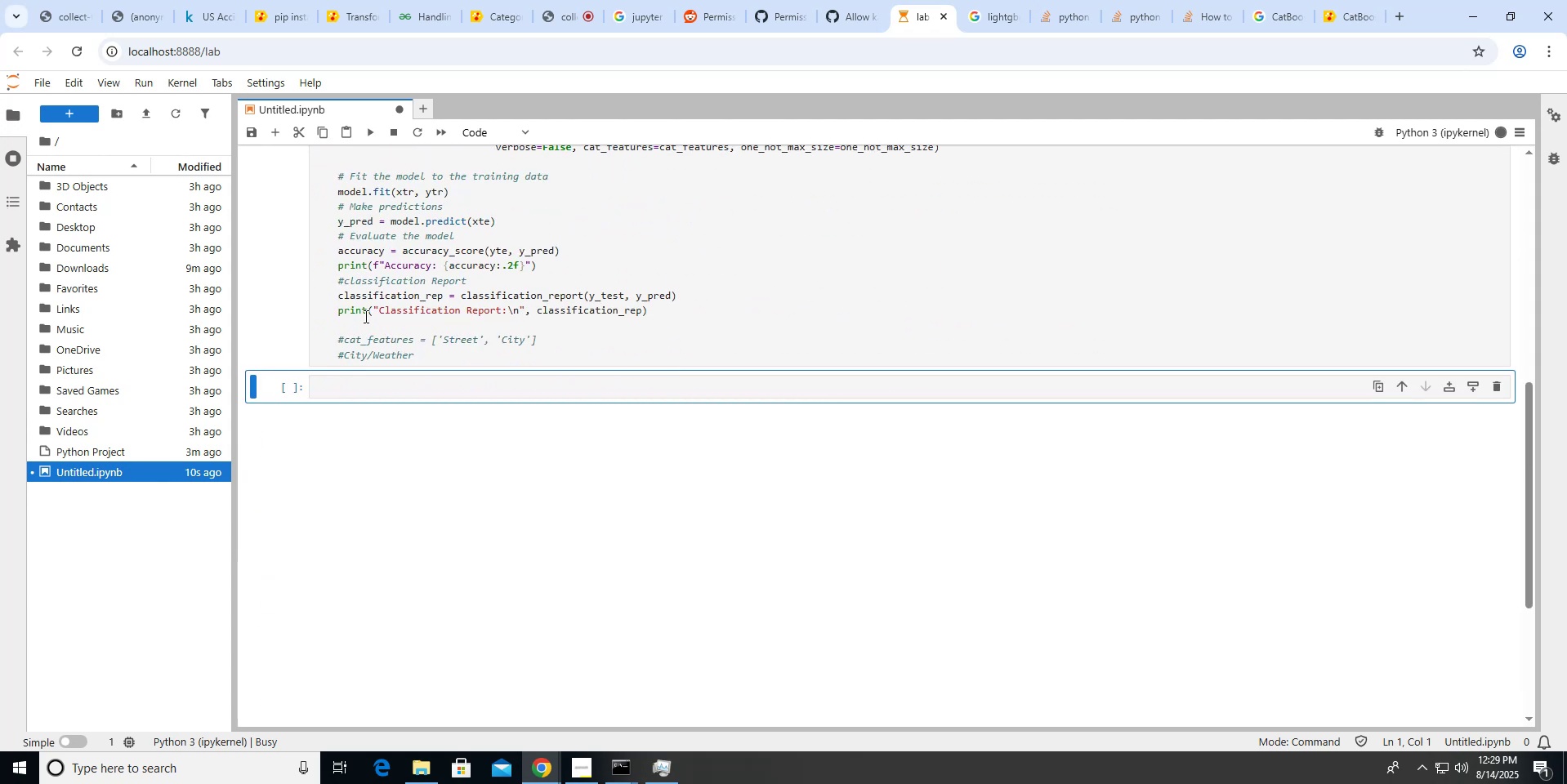 
scroll: coordinate [364, 316], scroll_direction: up, amount: 2.0
 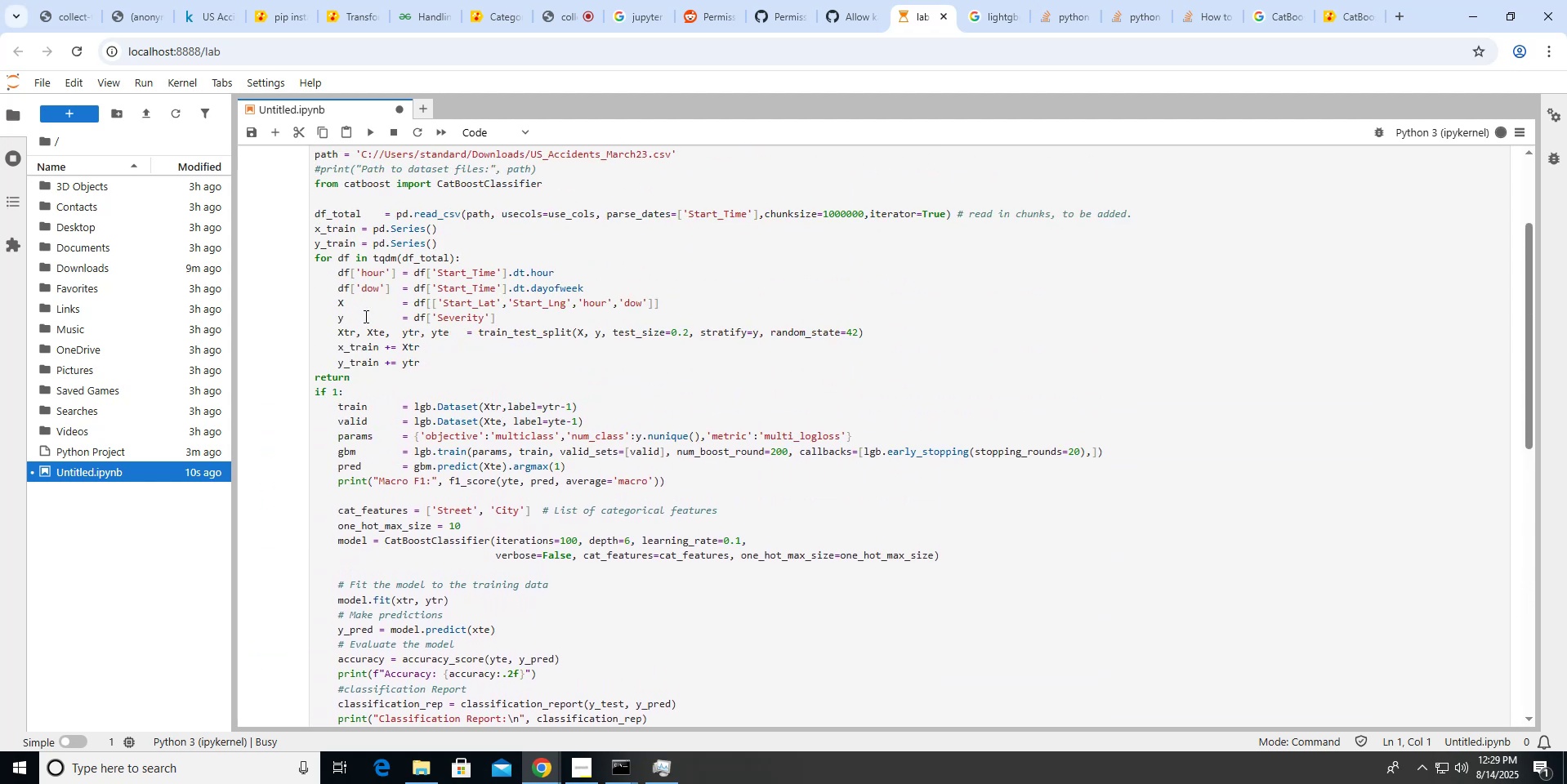 
wait(6.04)
 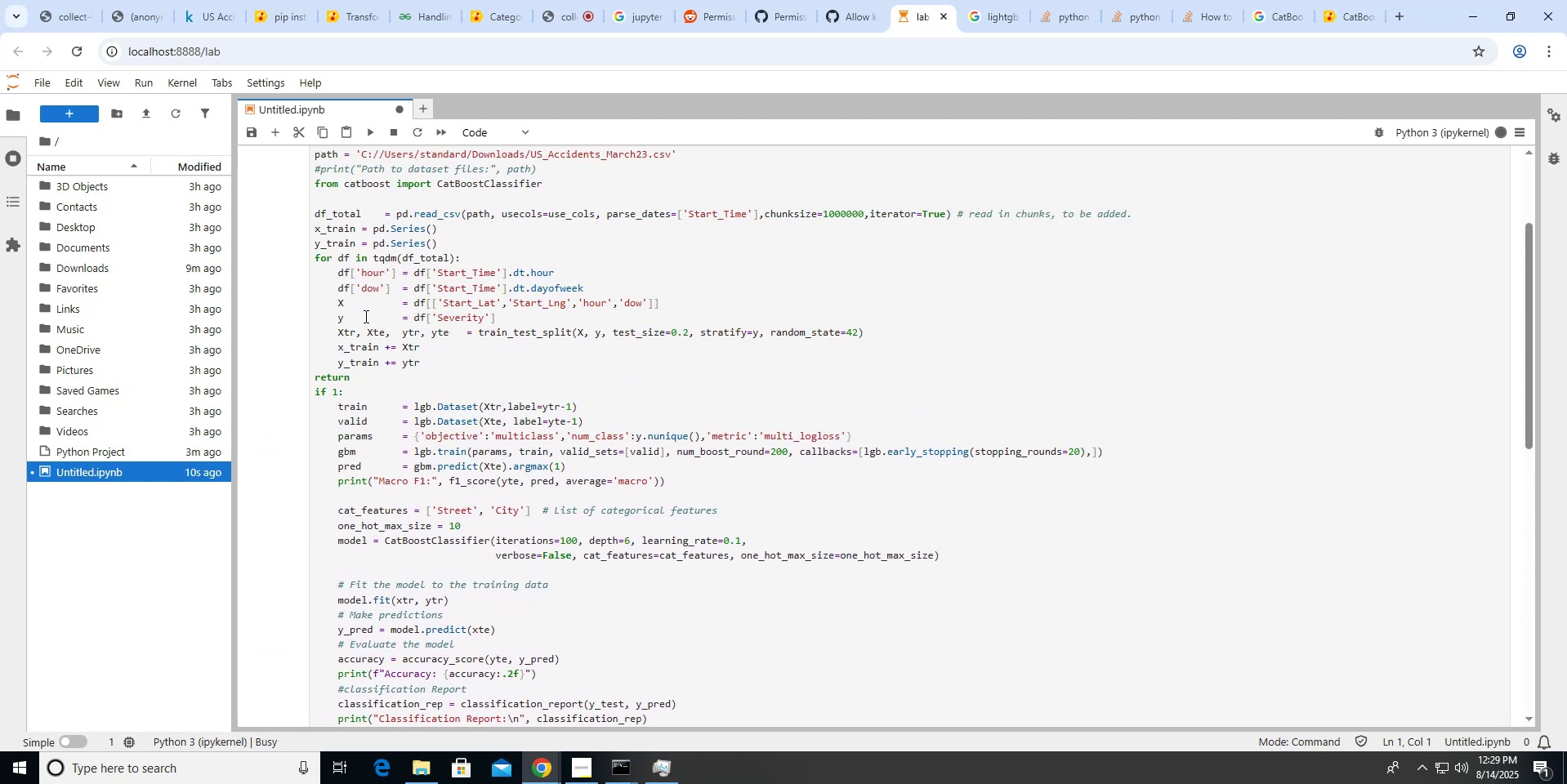 
scroll: coordinate [364, 316], scroll_direction: down, amount: 4.0
 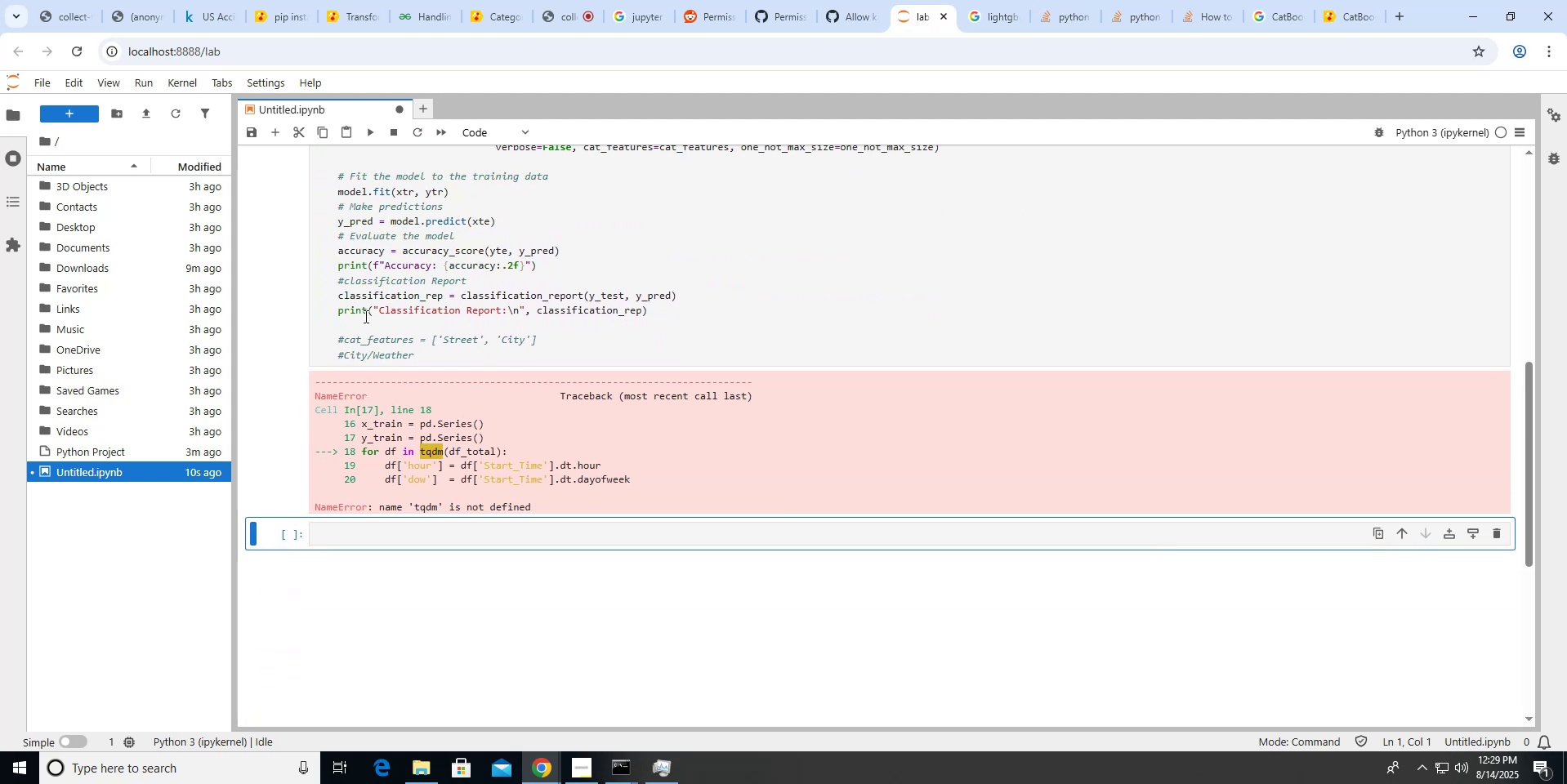 
scroll: coordinate [364, 316], scroll_direction: up, amount: 10.0
 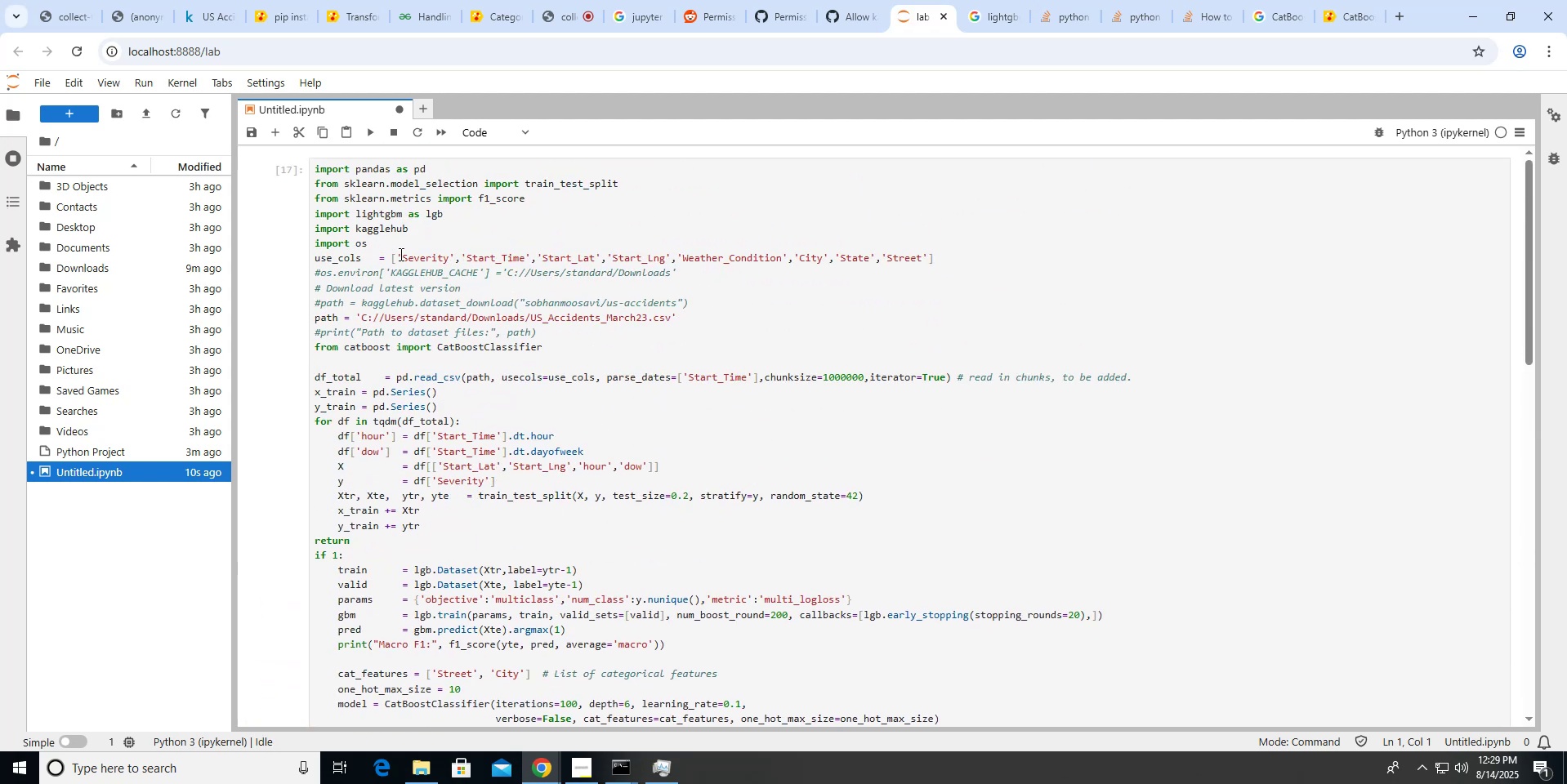 
left_click([405, 242])
 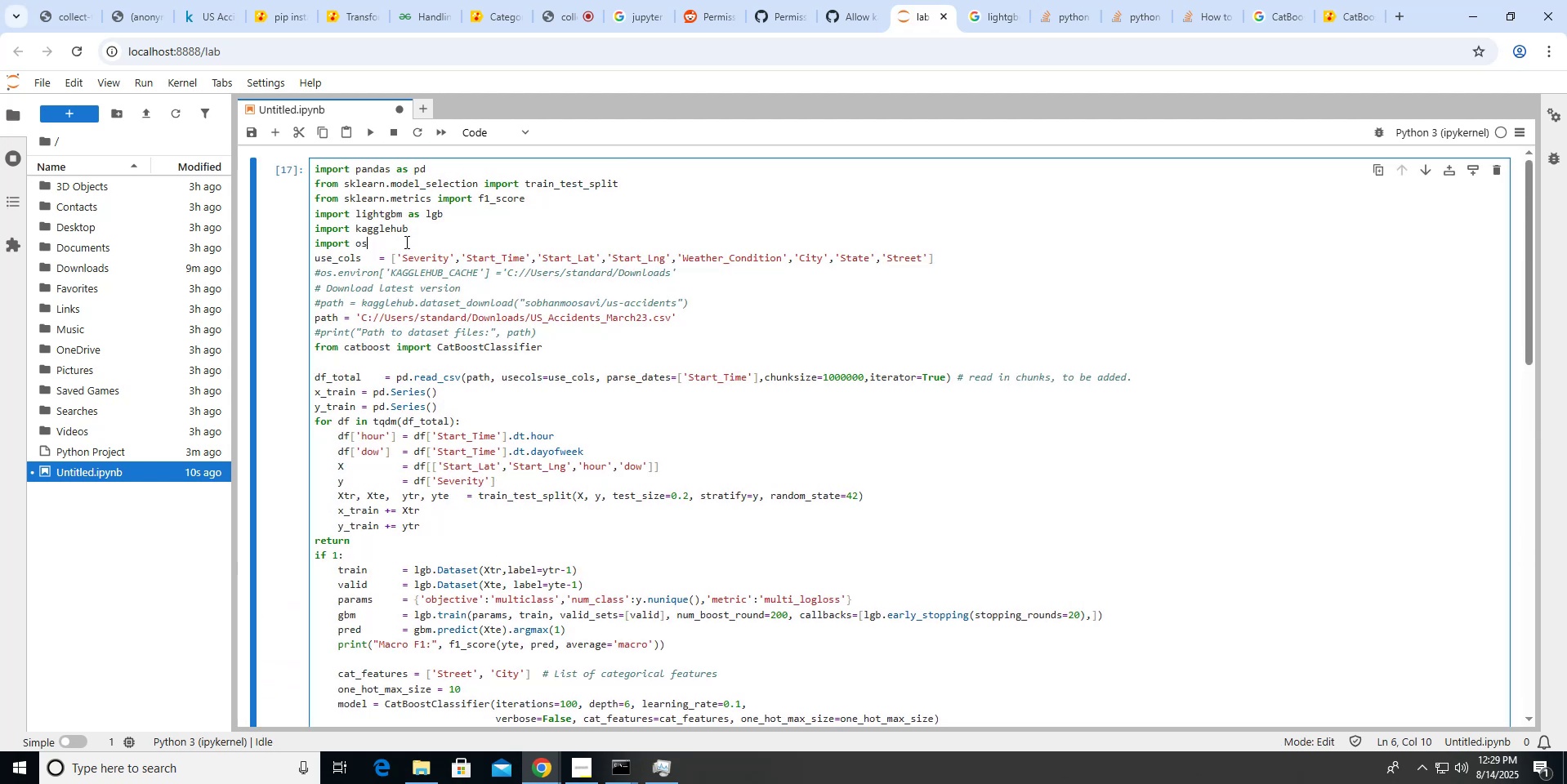 
key(Enter)
 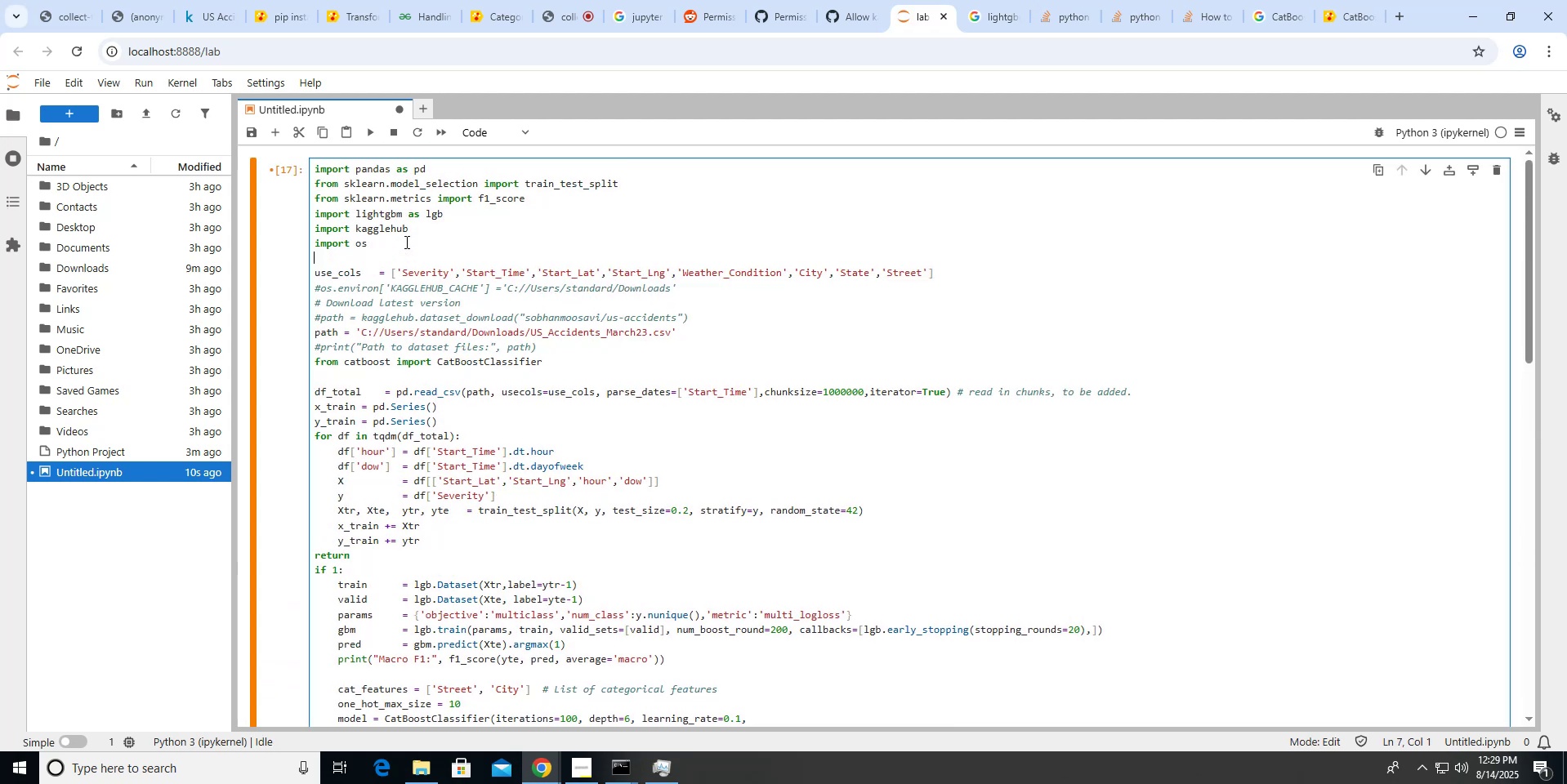 
type(from tqdm import tqdm)
 